 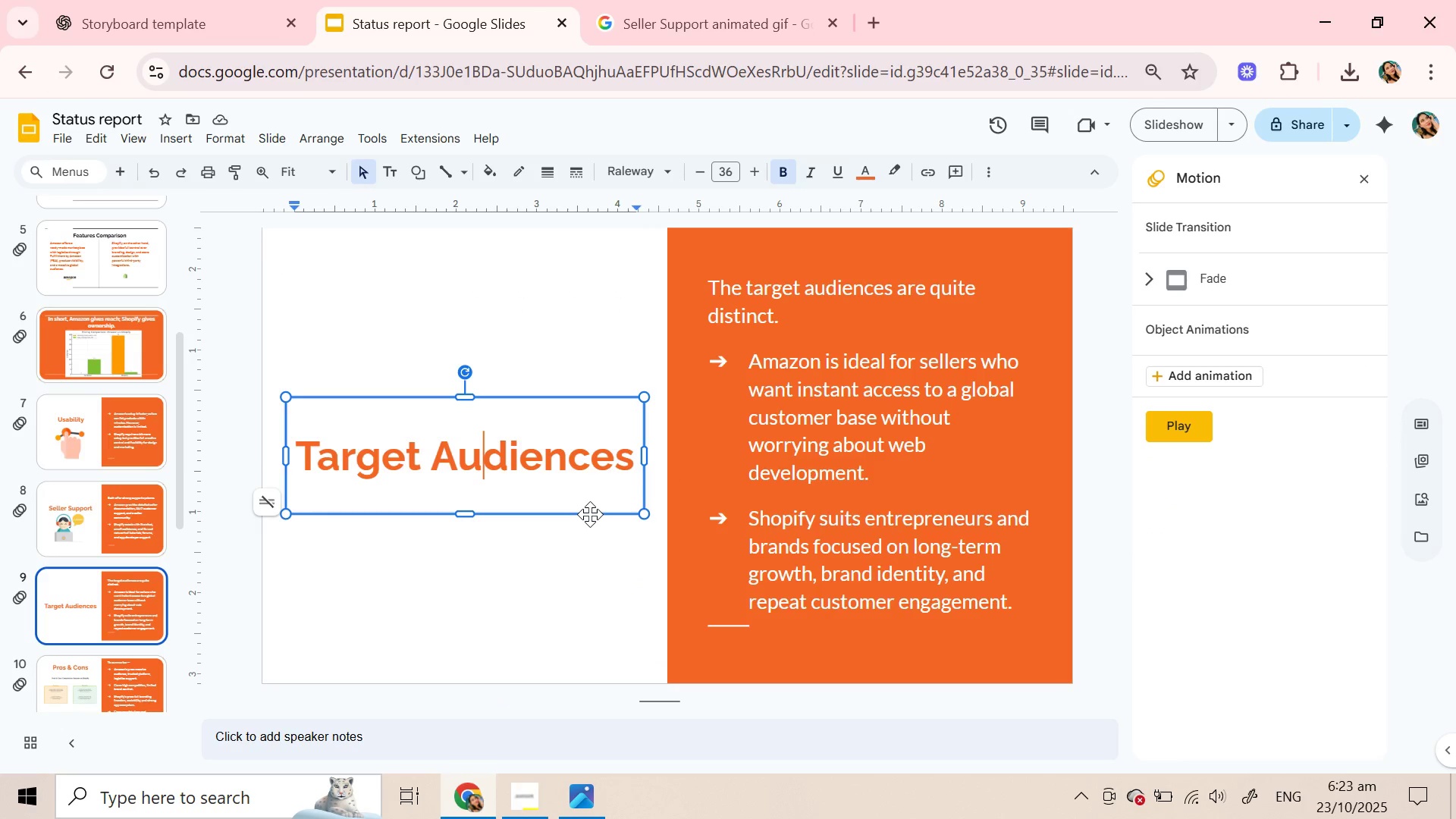 
left_click([571, 507])
 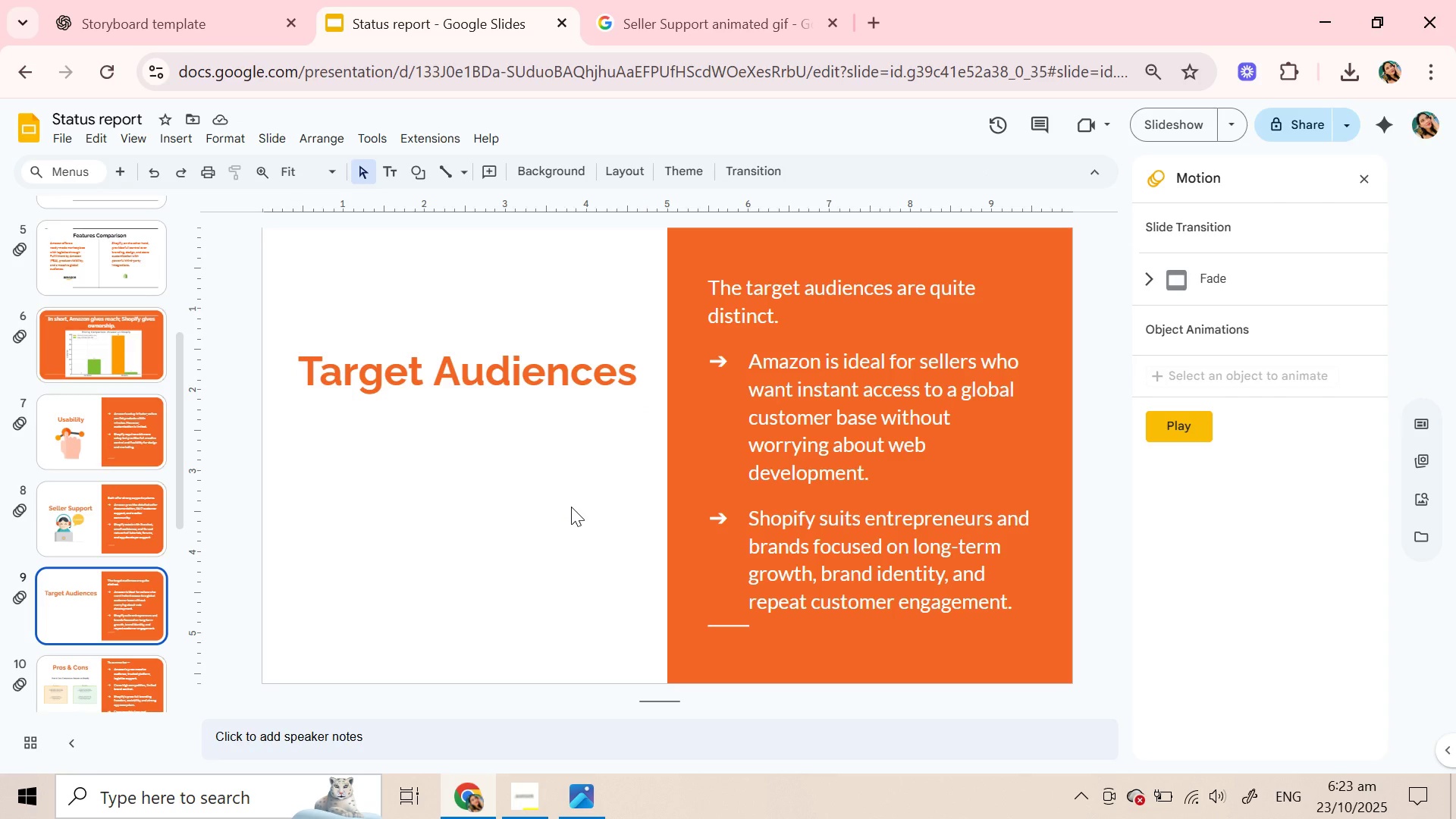 
wait(30.15)
 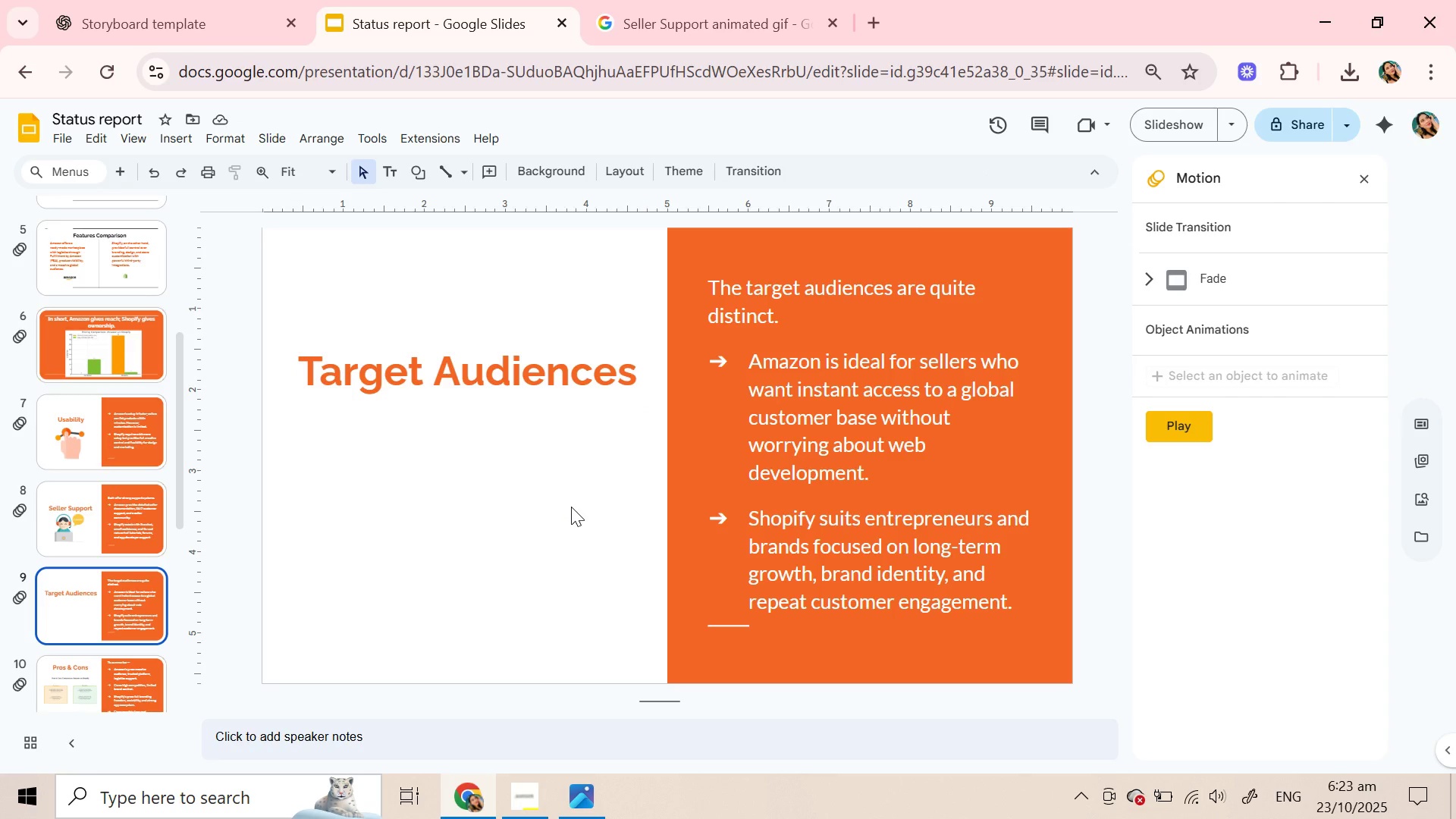 
double_click([376, 384])
 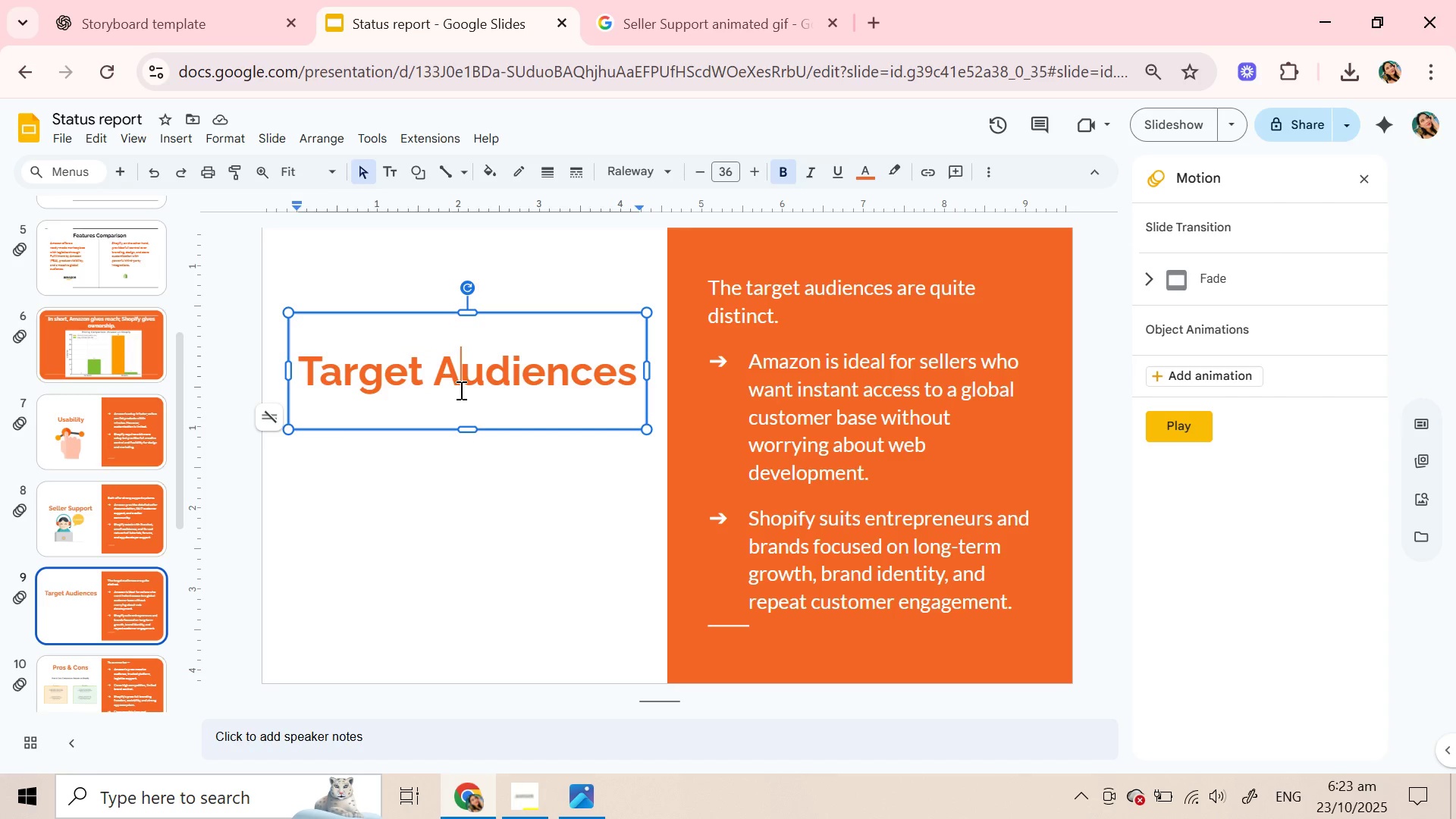 
double_click([460, 390])
 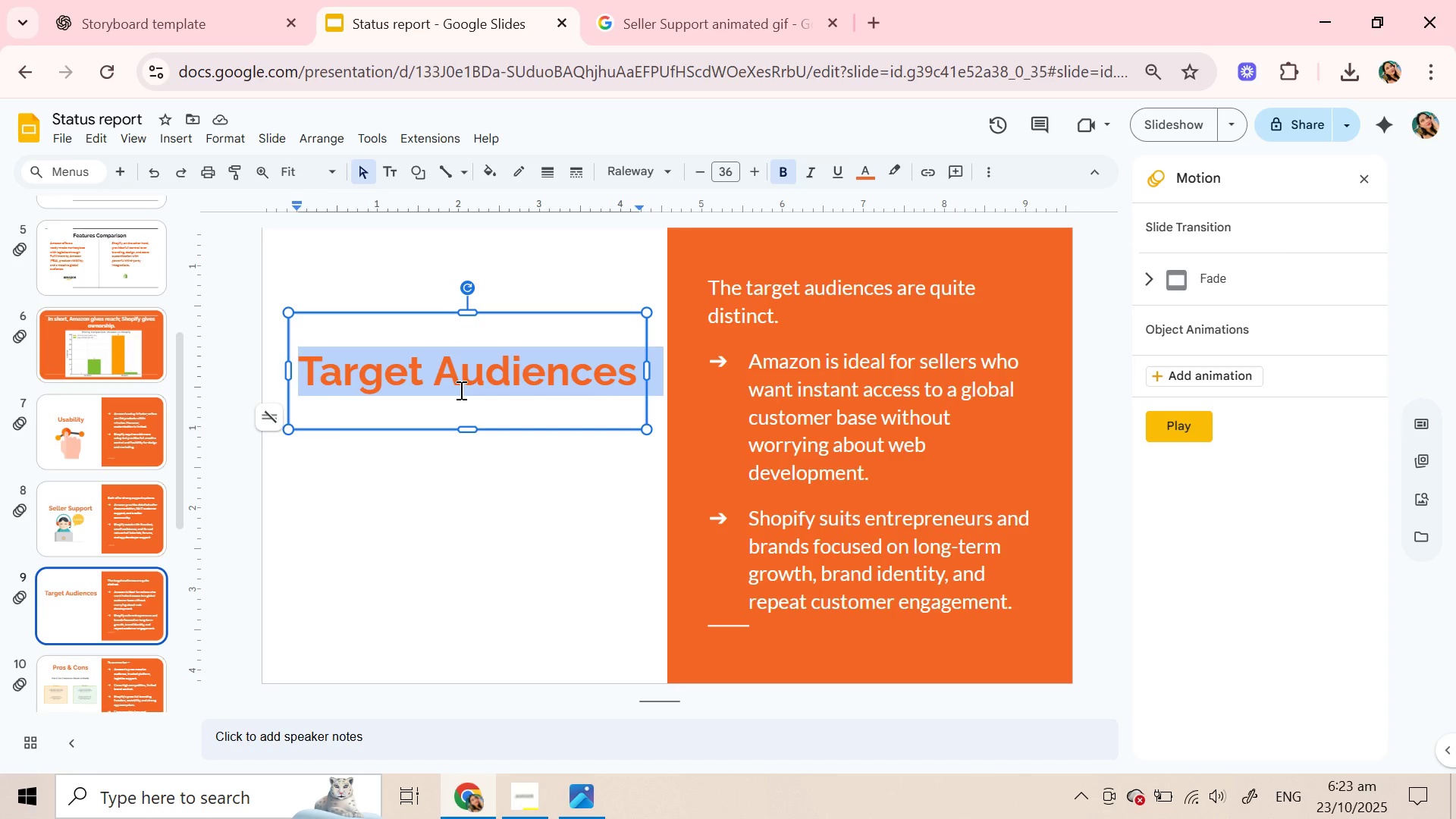 
triple_click([460, 390])
 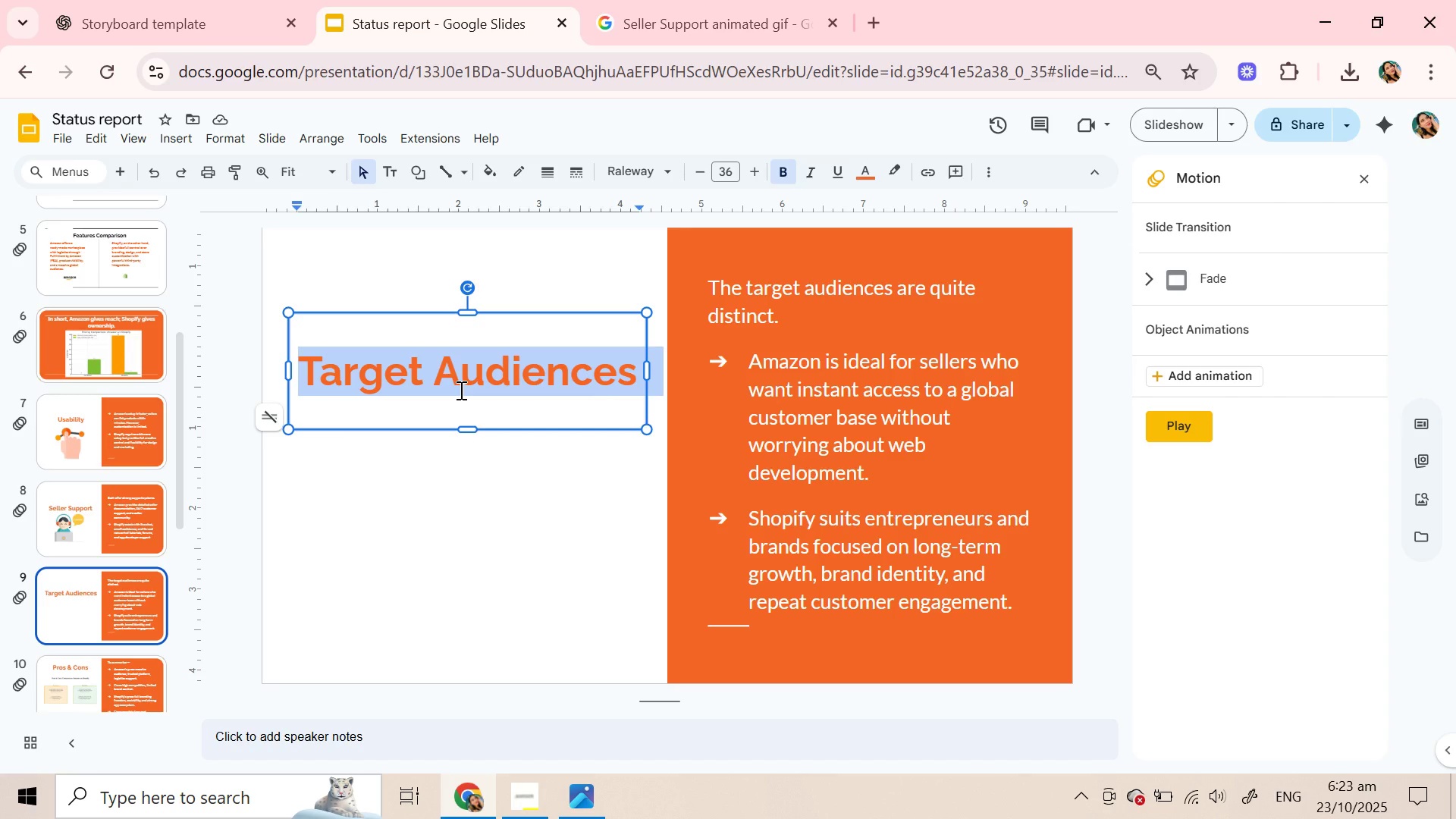 
key(Control+C)
 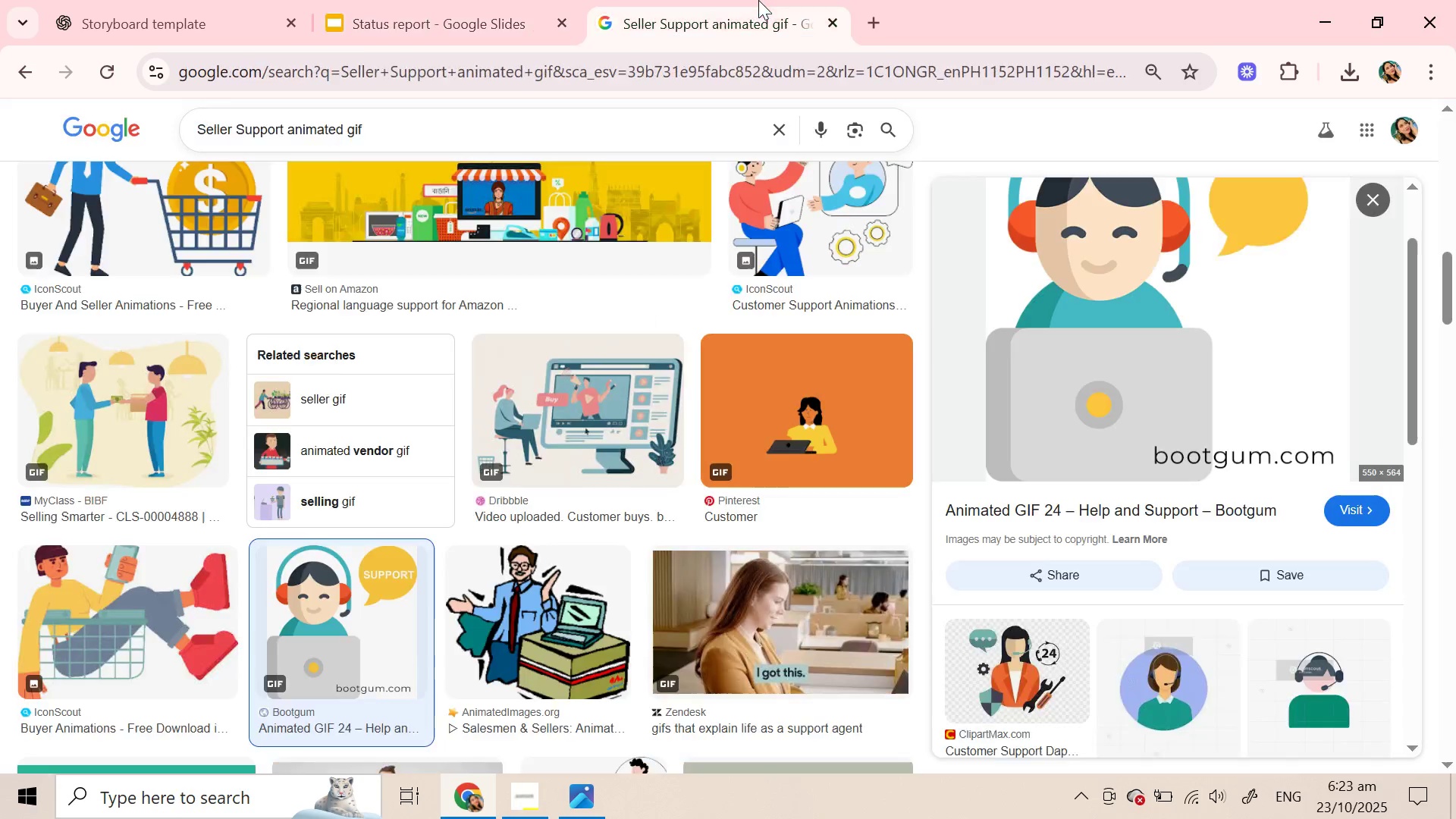 
left_click([758, 0])
 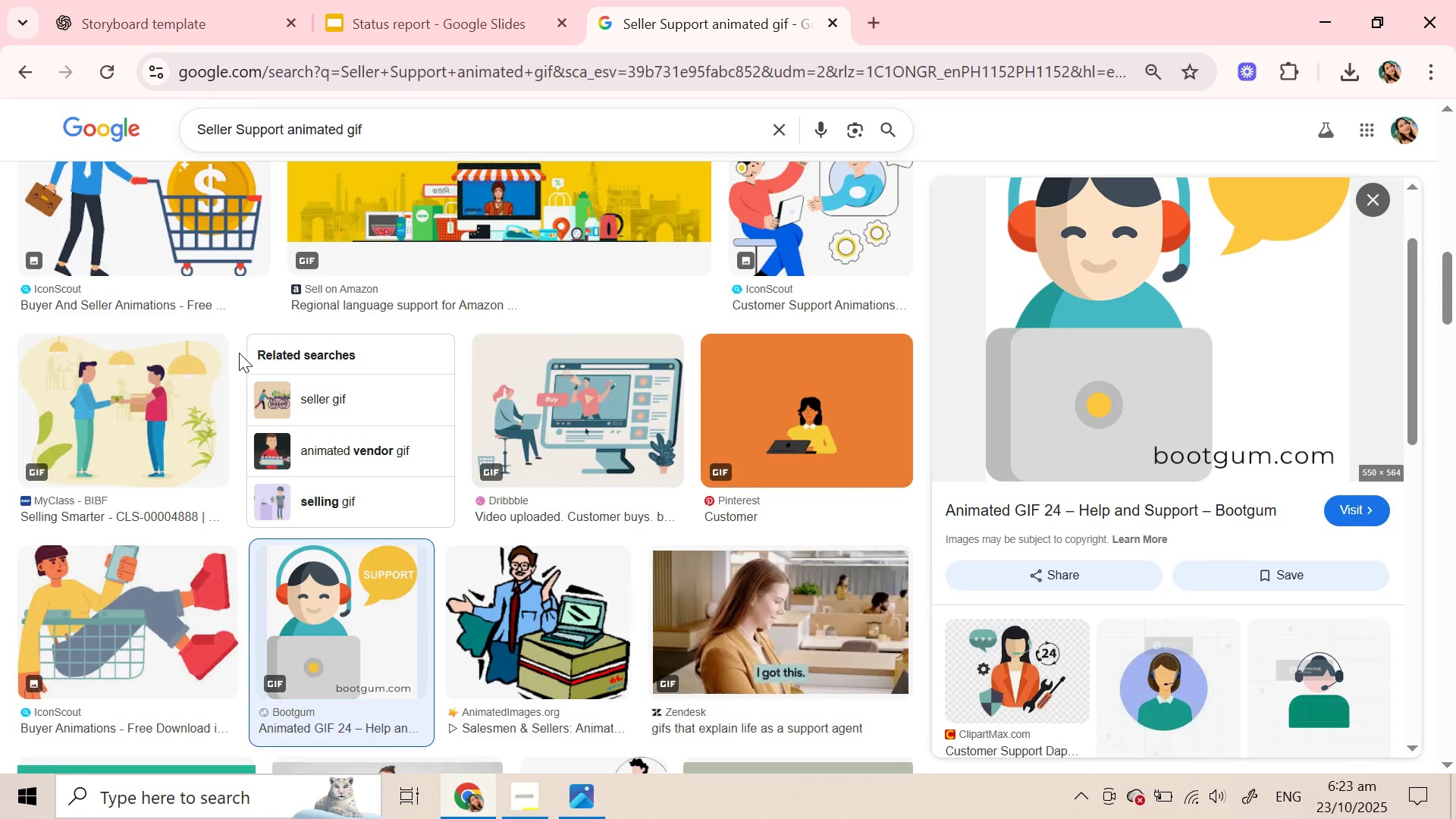 
scroll: coordinate [243, 353], scroll_direction: up, amount: 22.0
 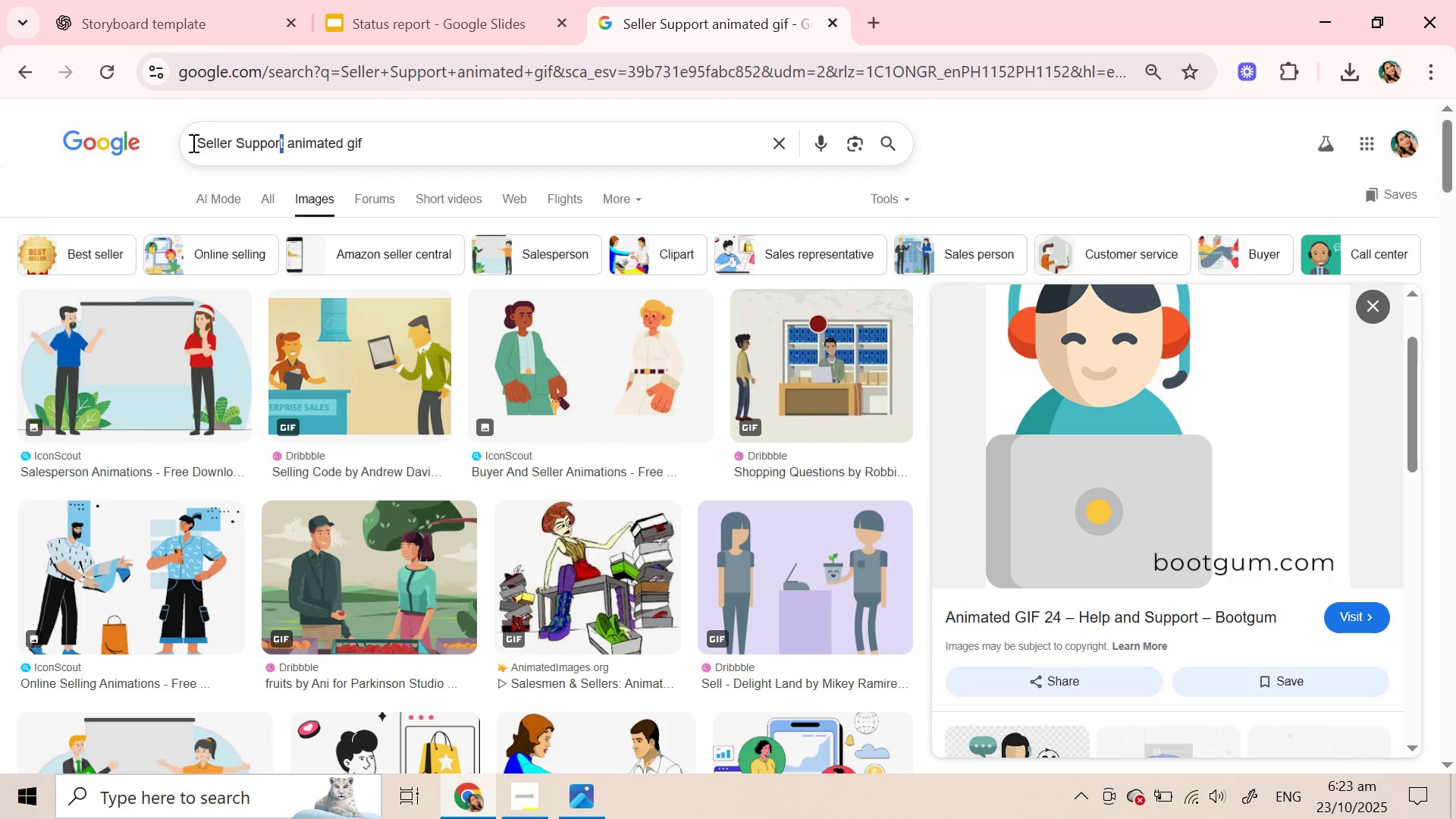 
key(Control+V)
 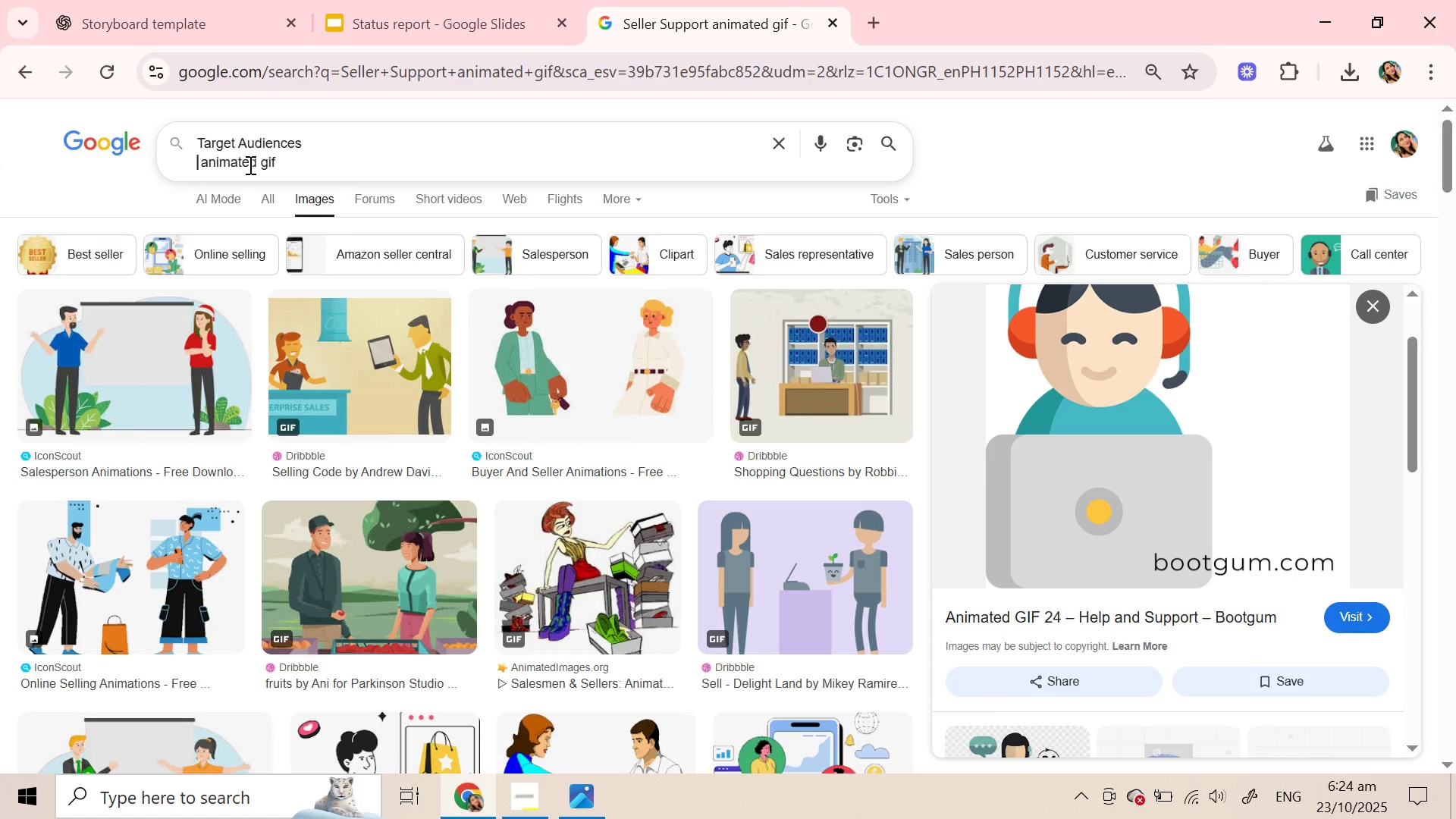 
key(Enter)
 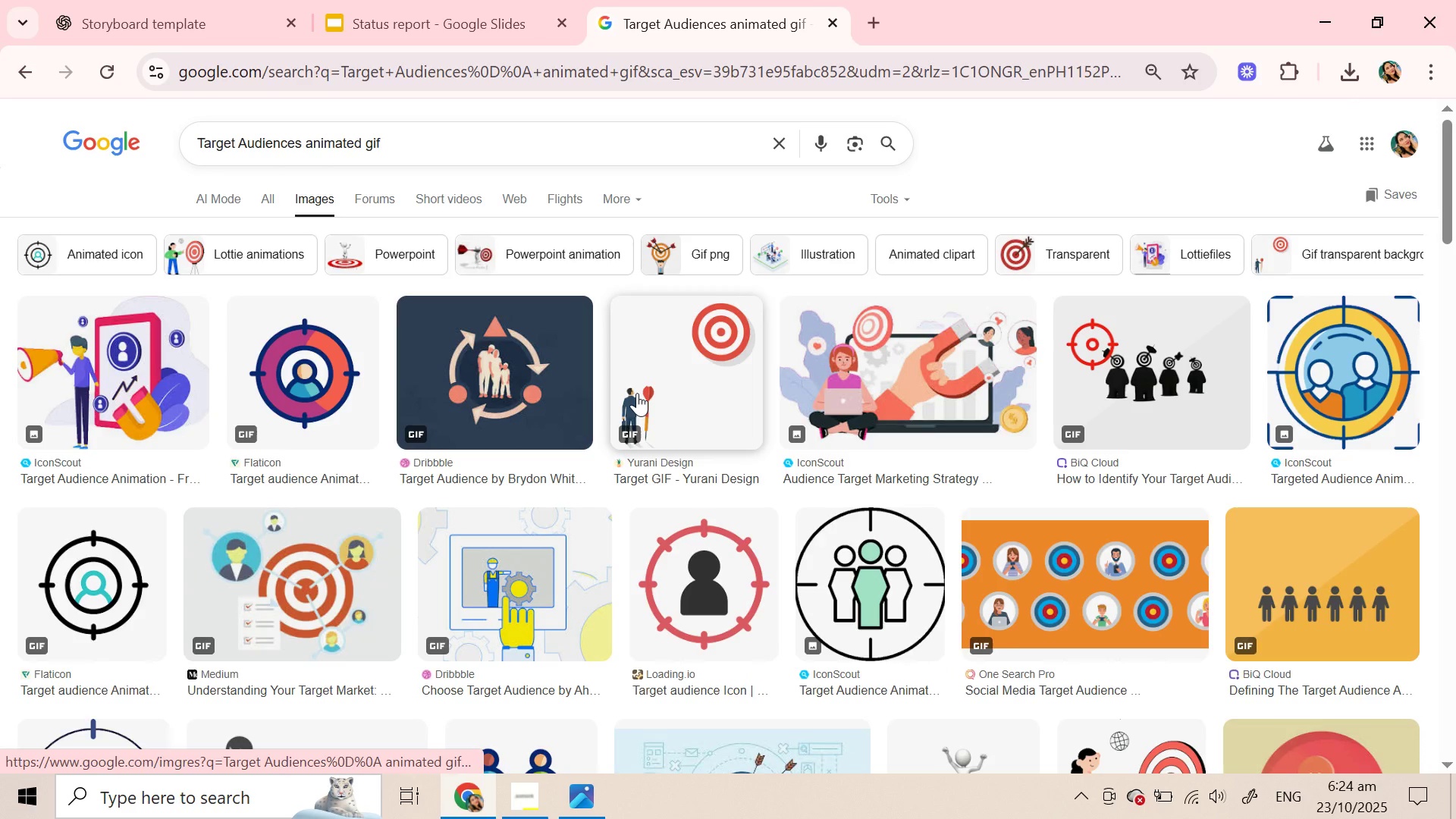 
wait(12.1)
 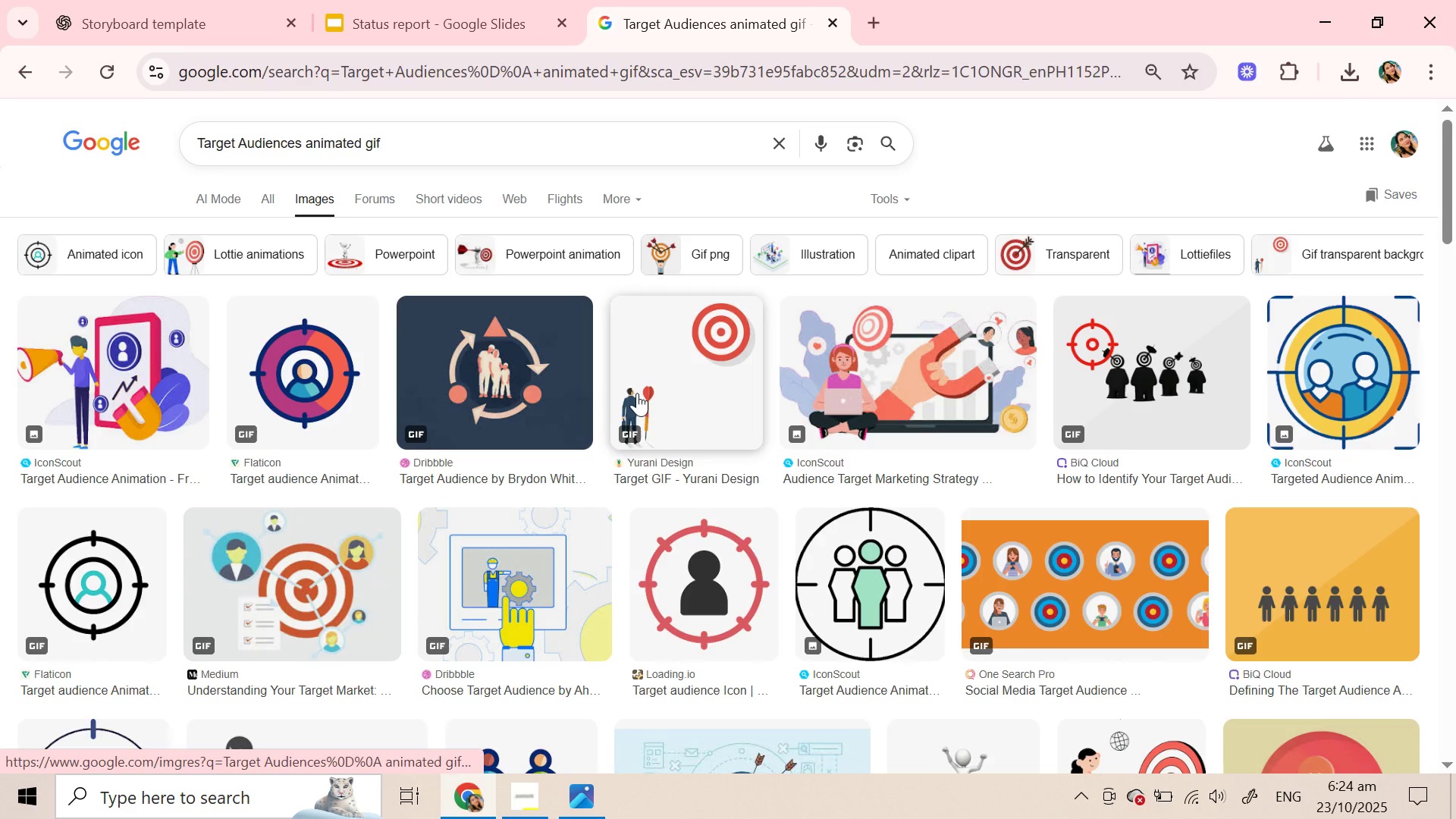 
scroll: coordinate [623, 431], scroll_direction: down, amount: 3.0
 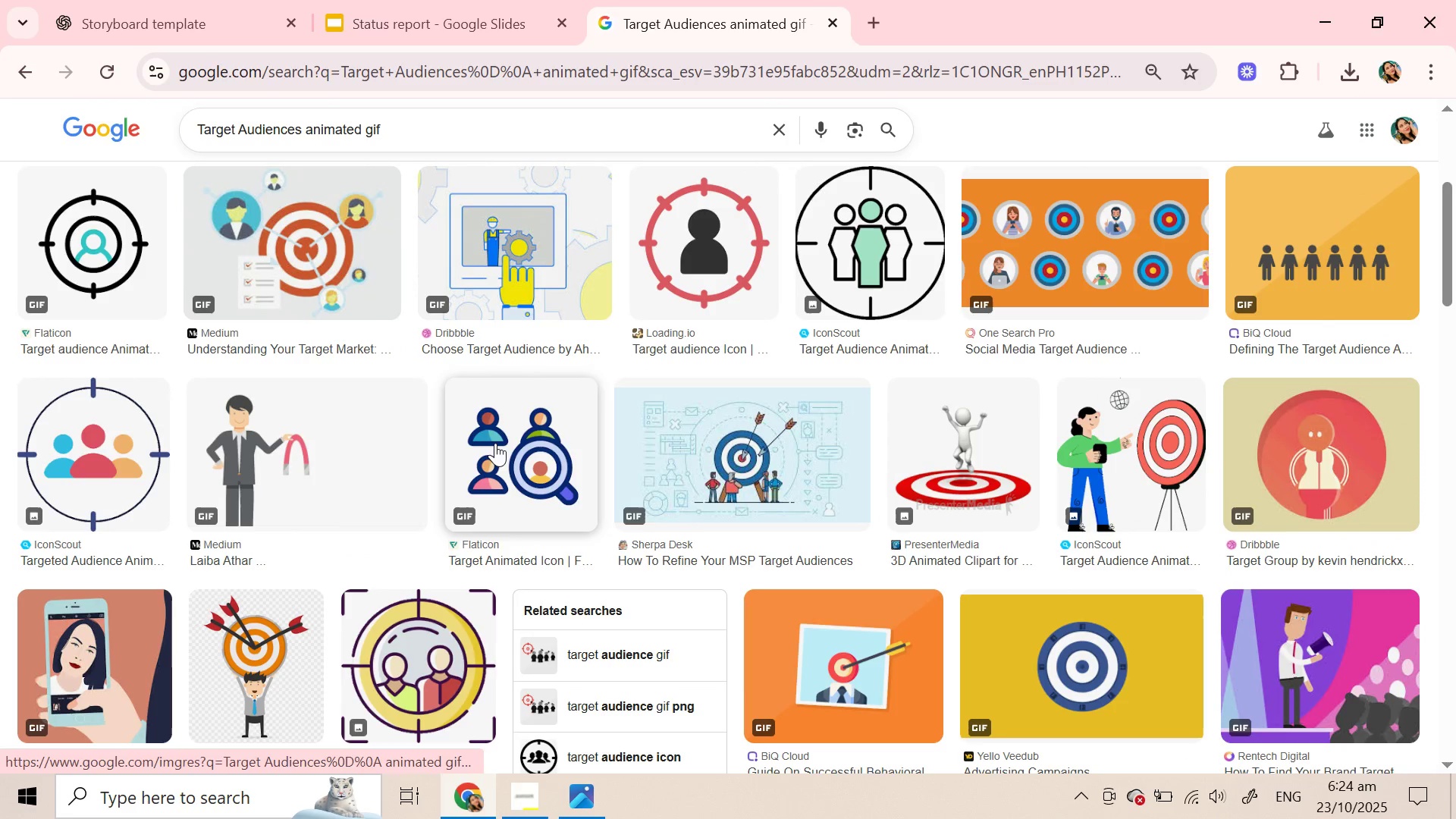 
left_click([495, 443])
 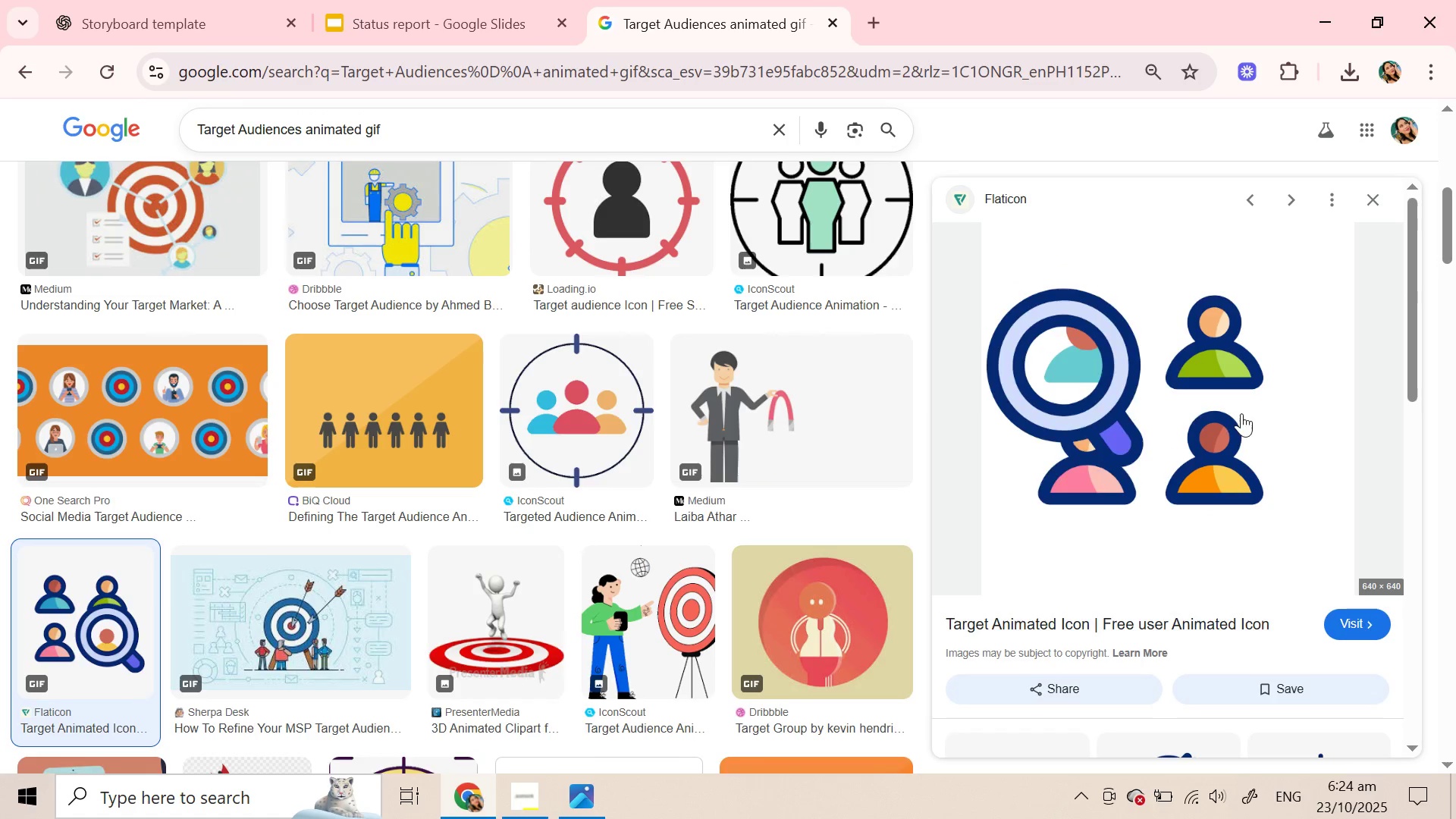 
right_click([1176, 400])
 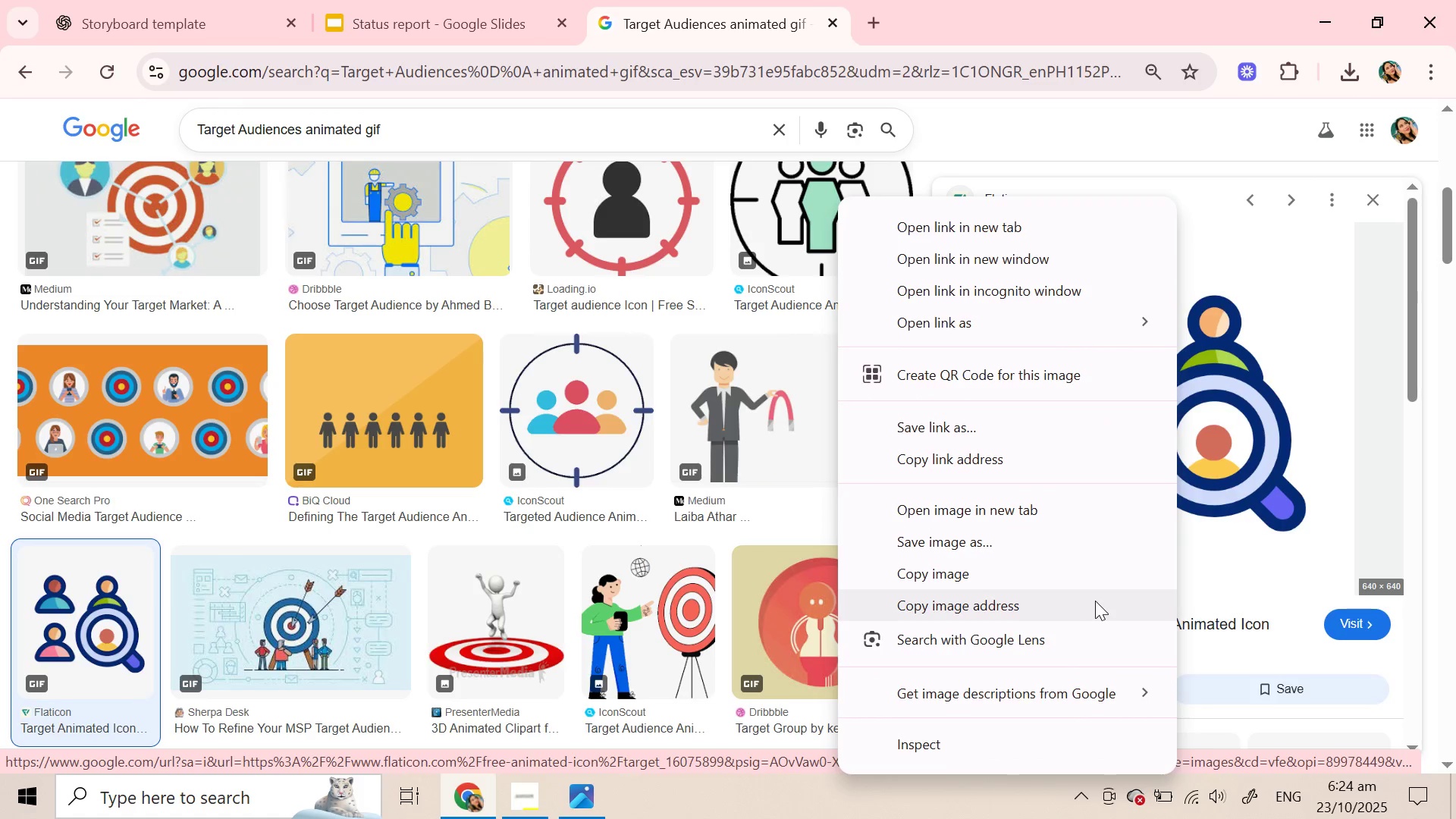 
left_click([1095, 601])
 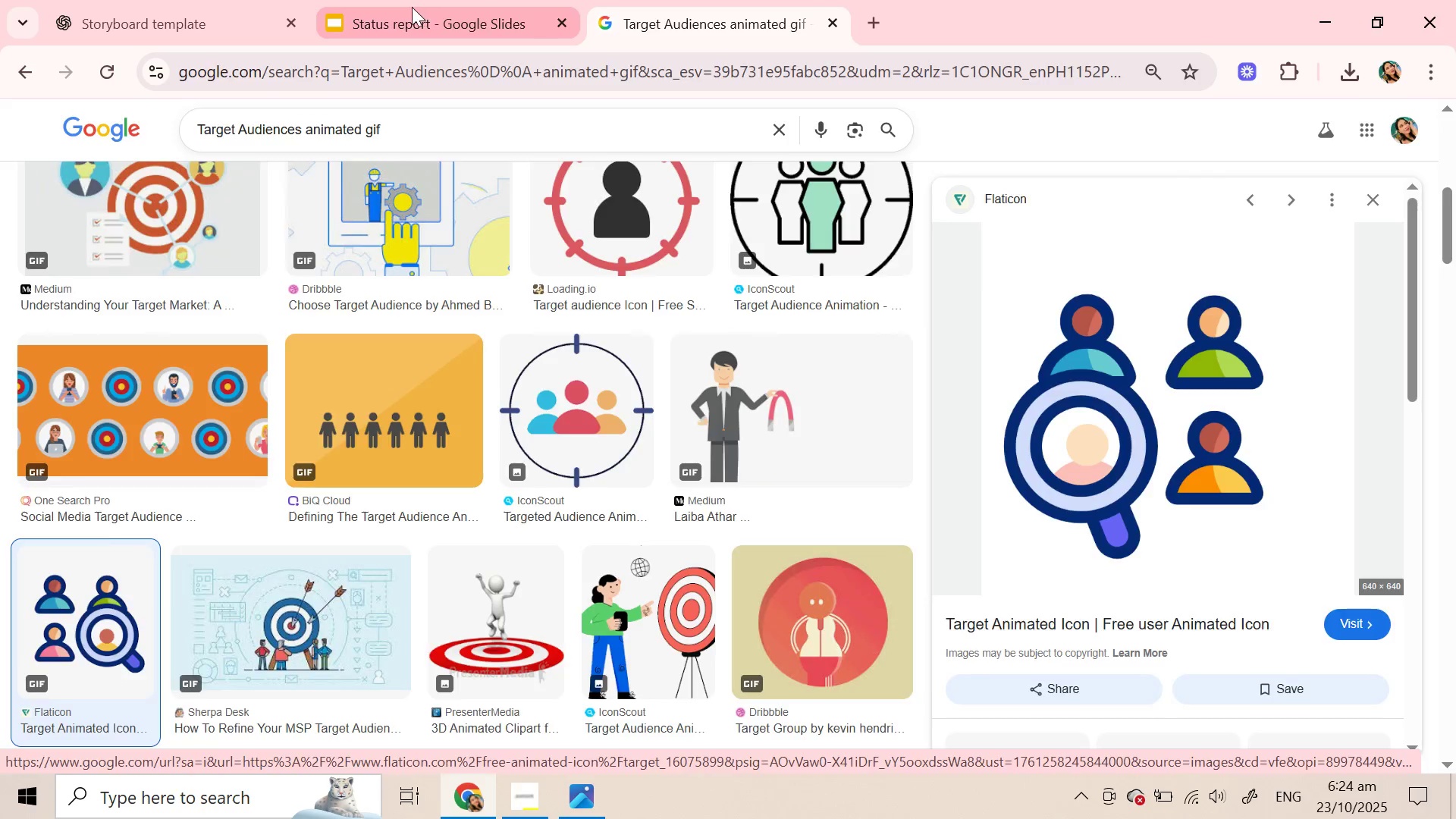 
left_click([411, 8])
 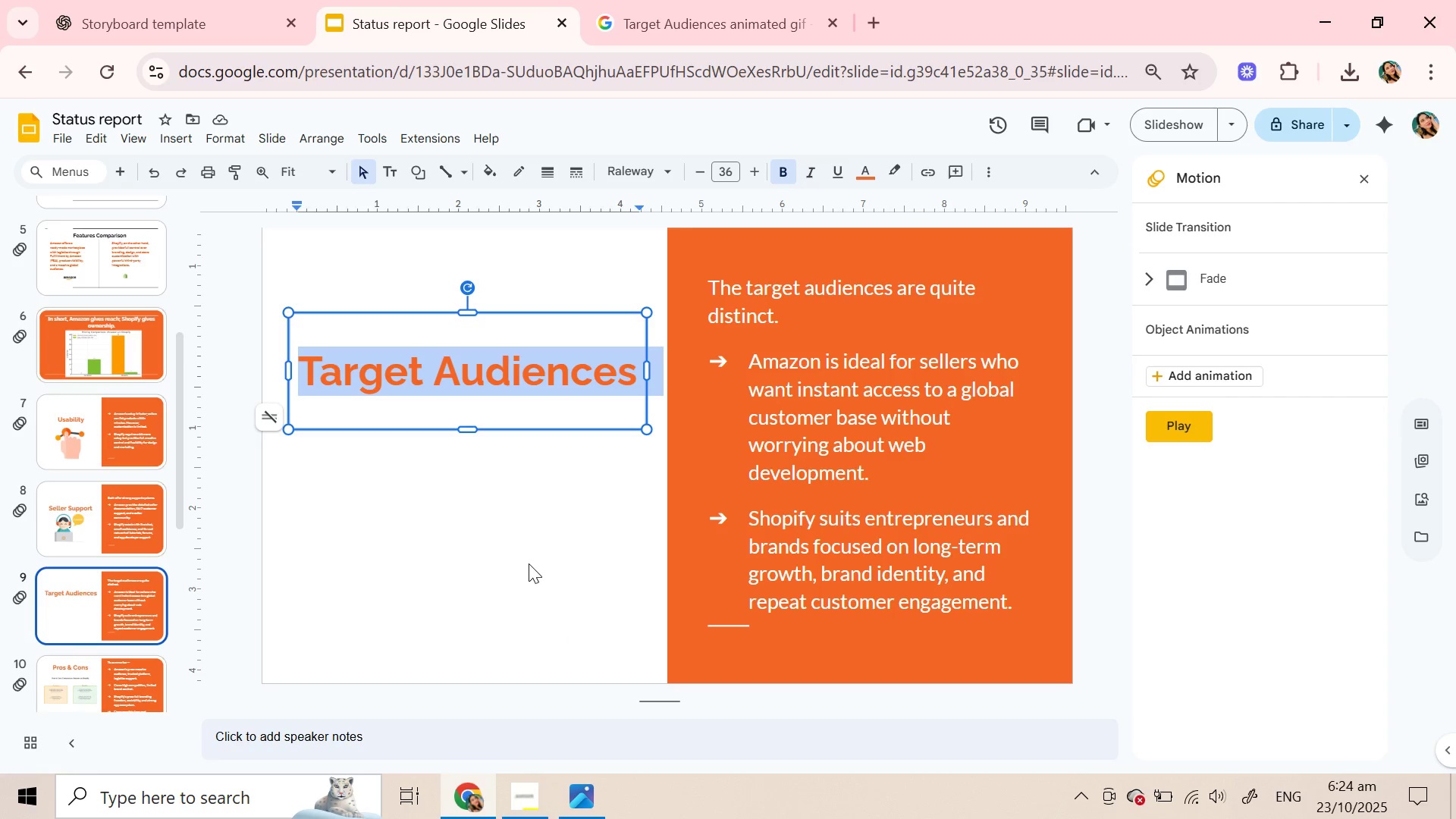 
left_click([529, 563])
 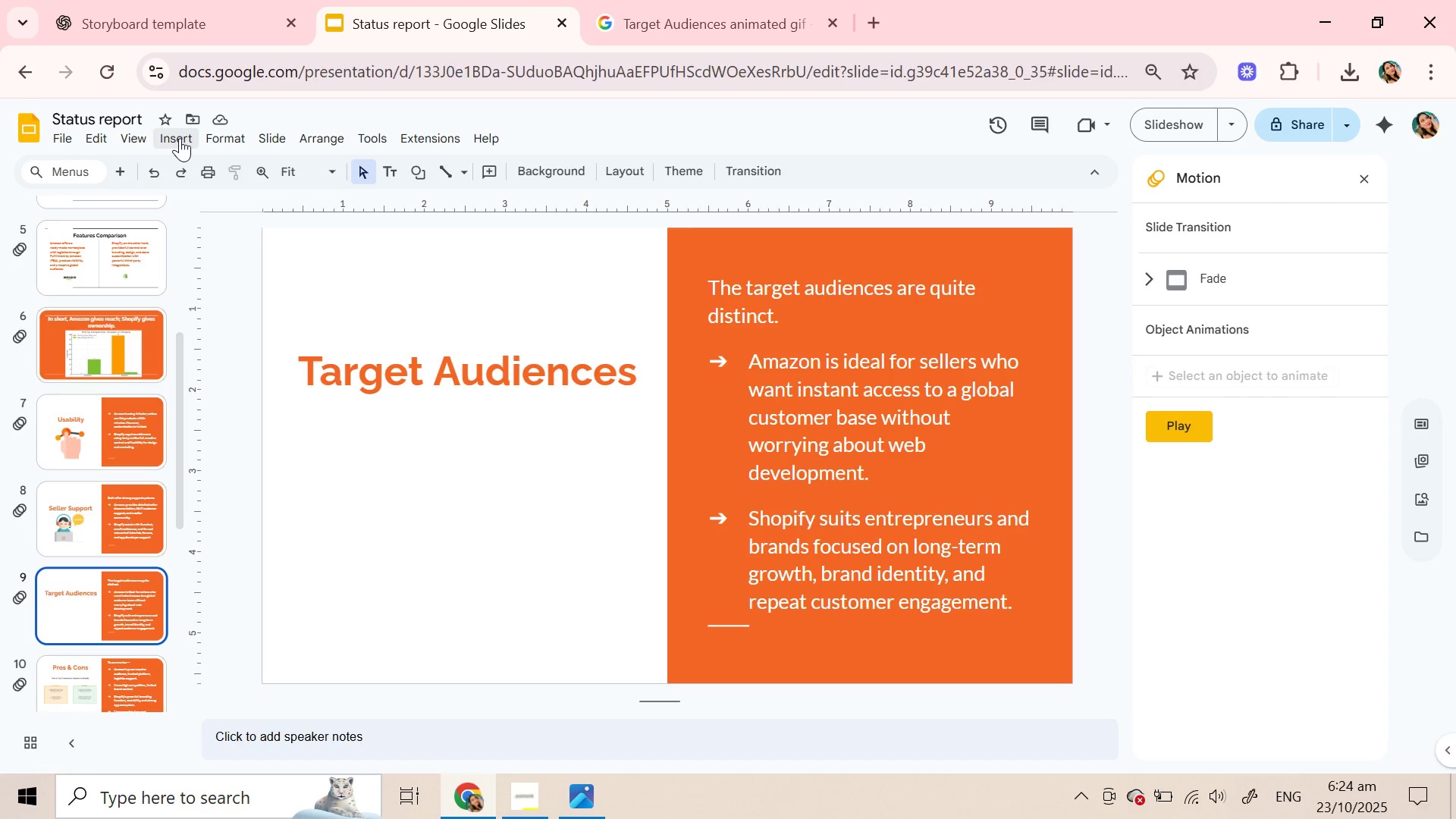 
left_click([180, 138])
 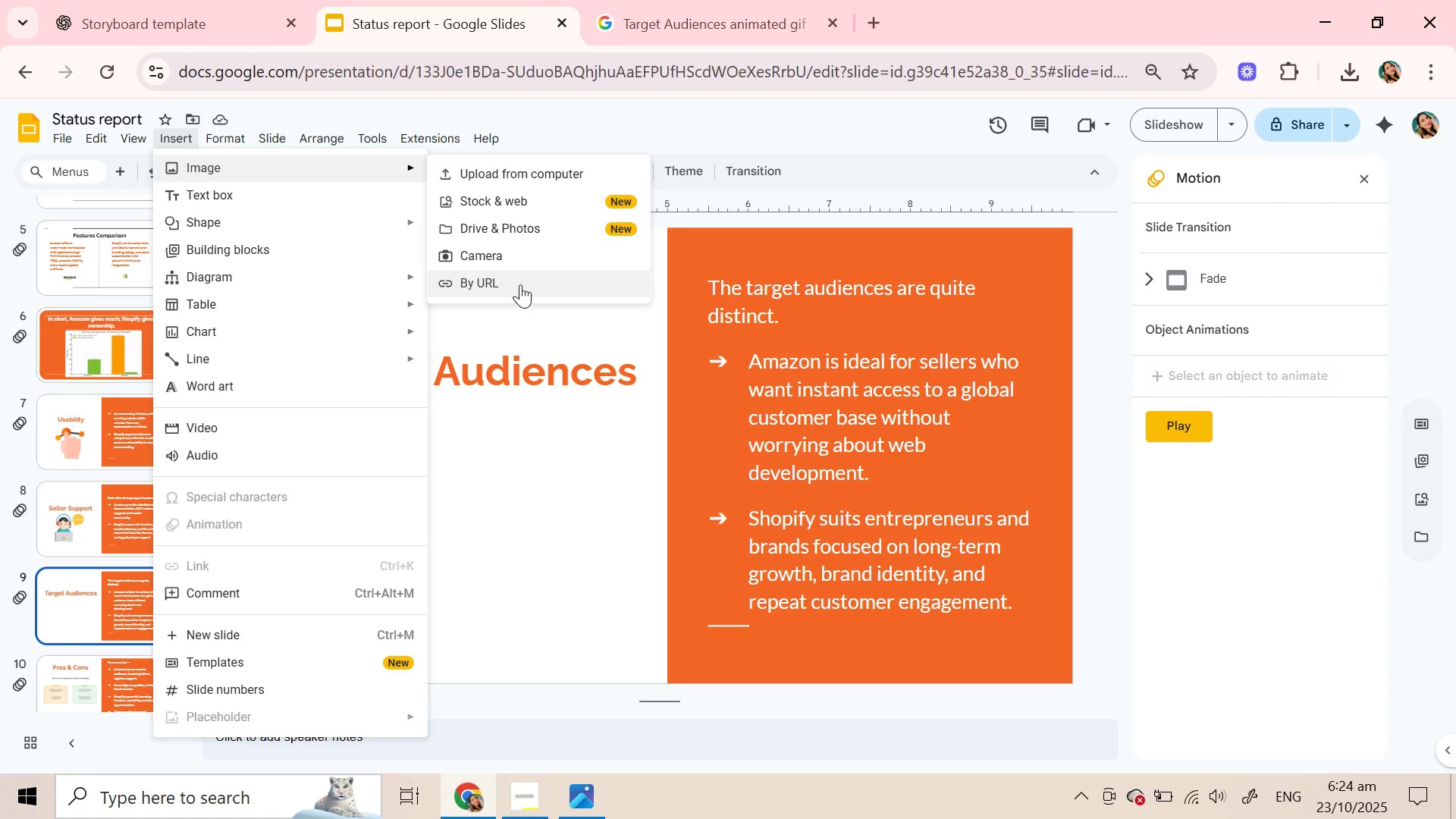 
left_click([520, 284])
 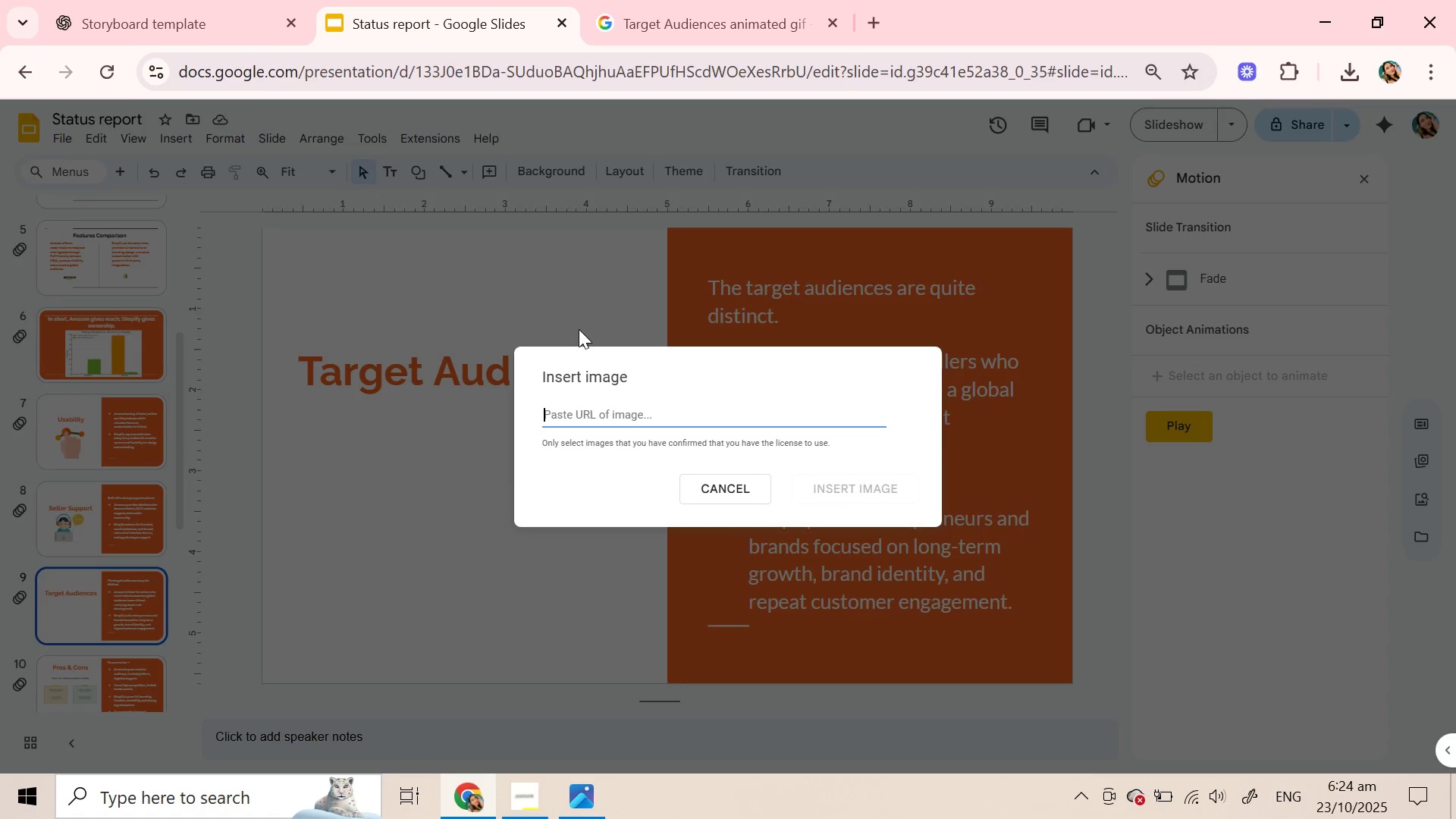 
key(Control+ControlLeft)
 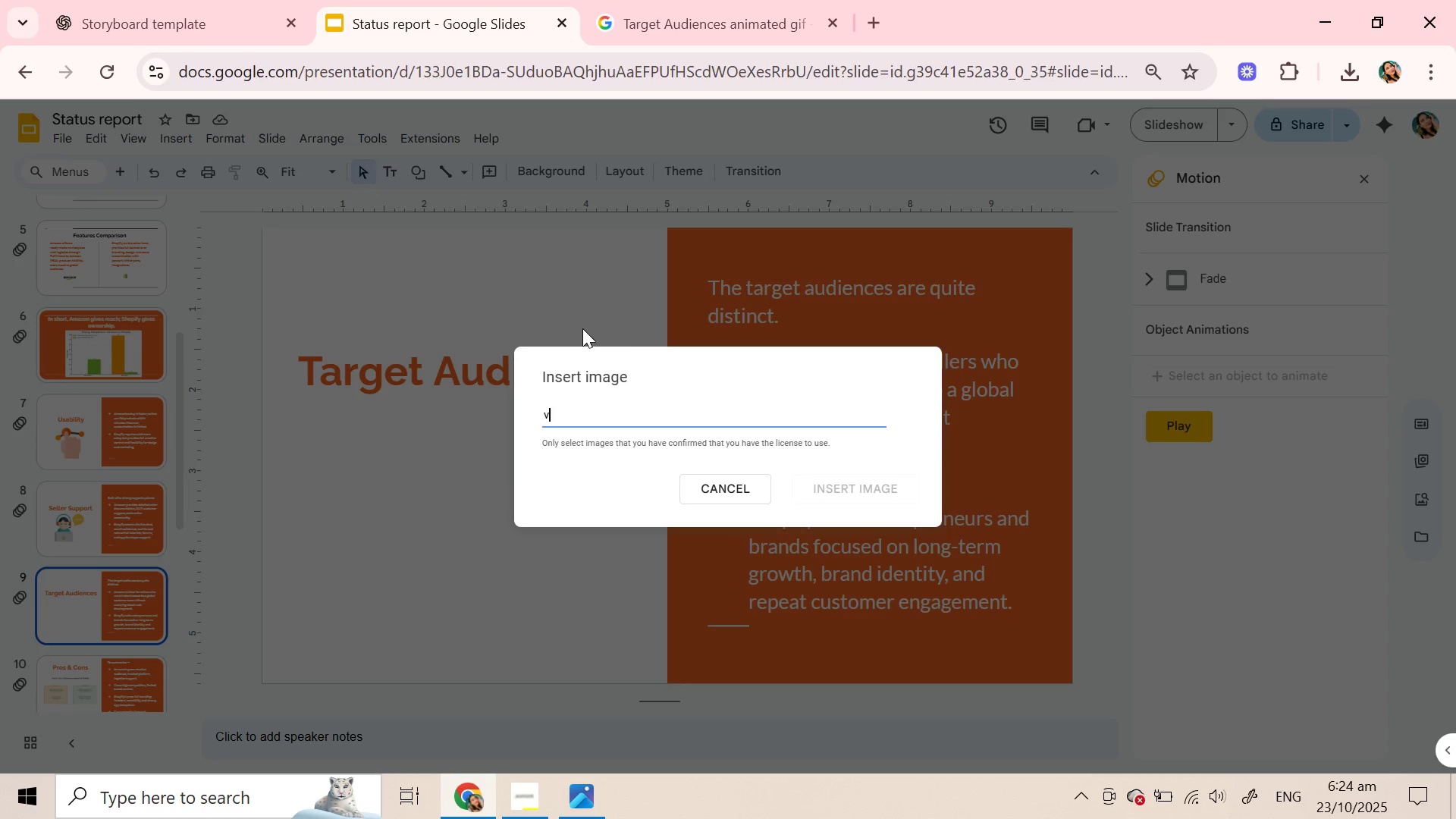 
key(V)
 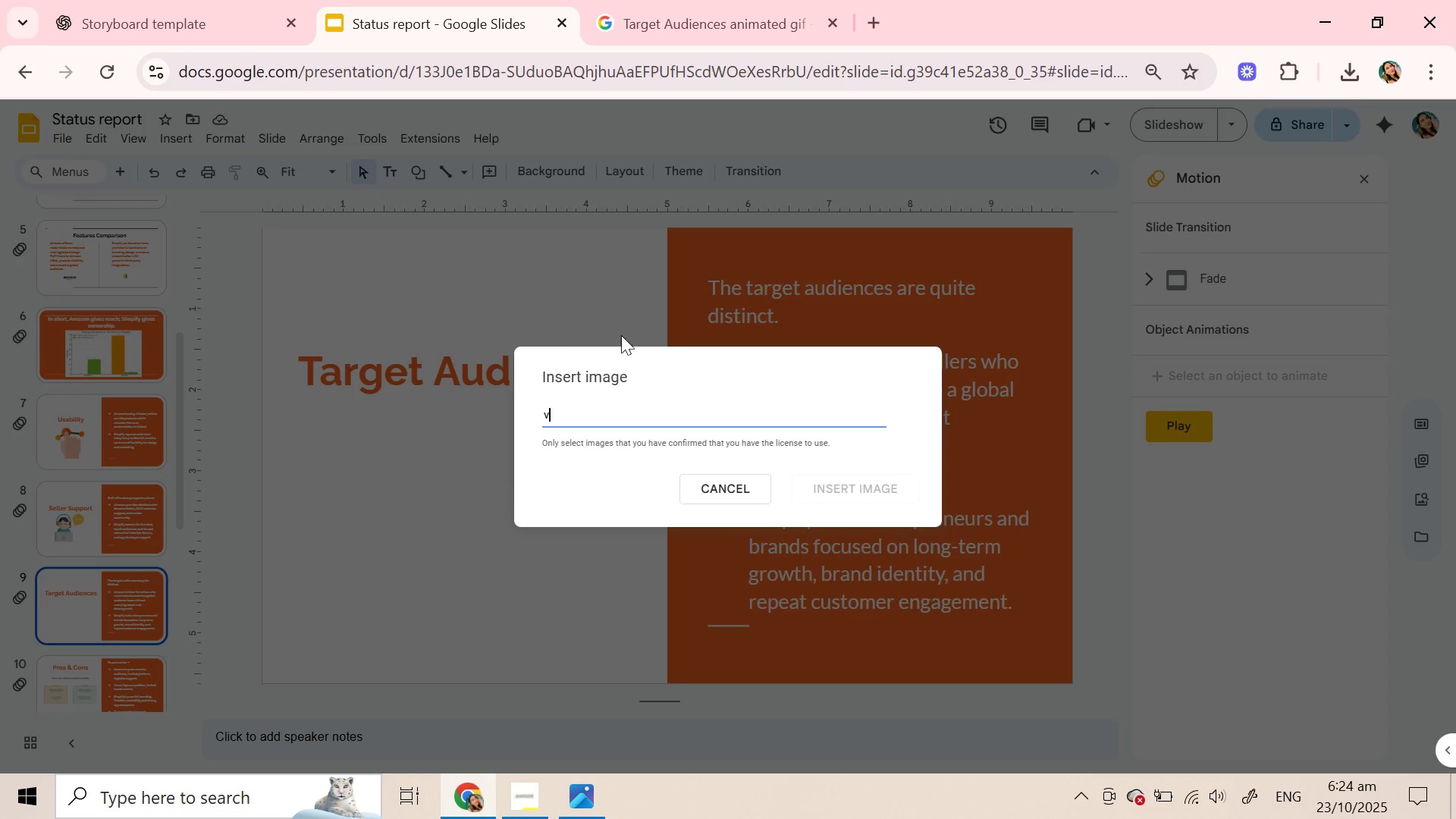 
key(Control+ControlLeft)
 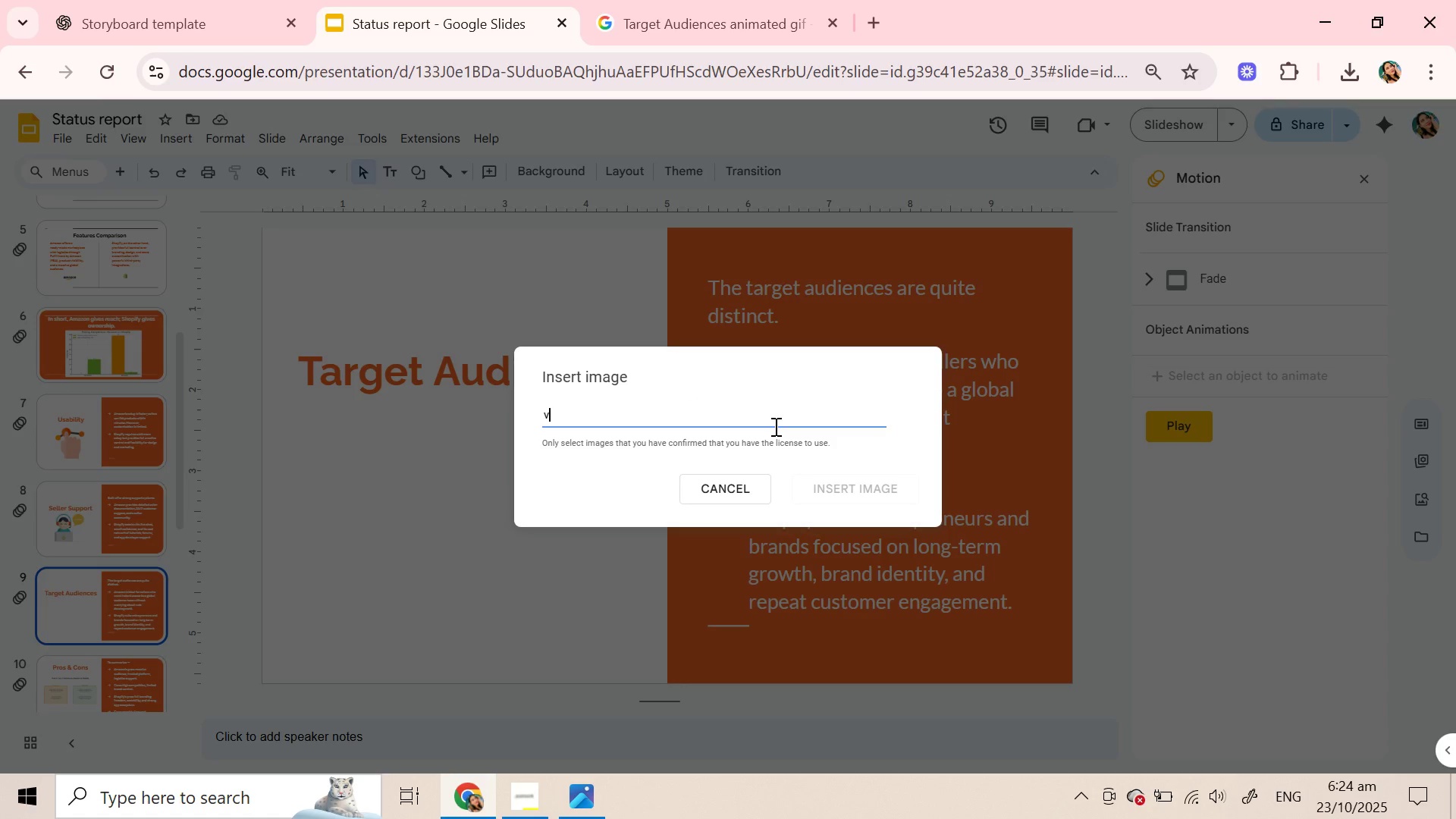 
key(Backspace)
 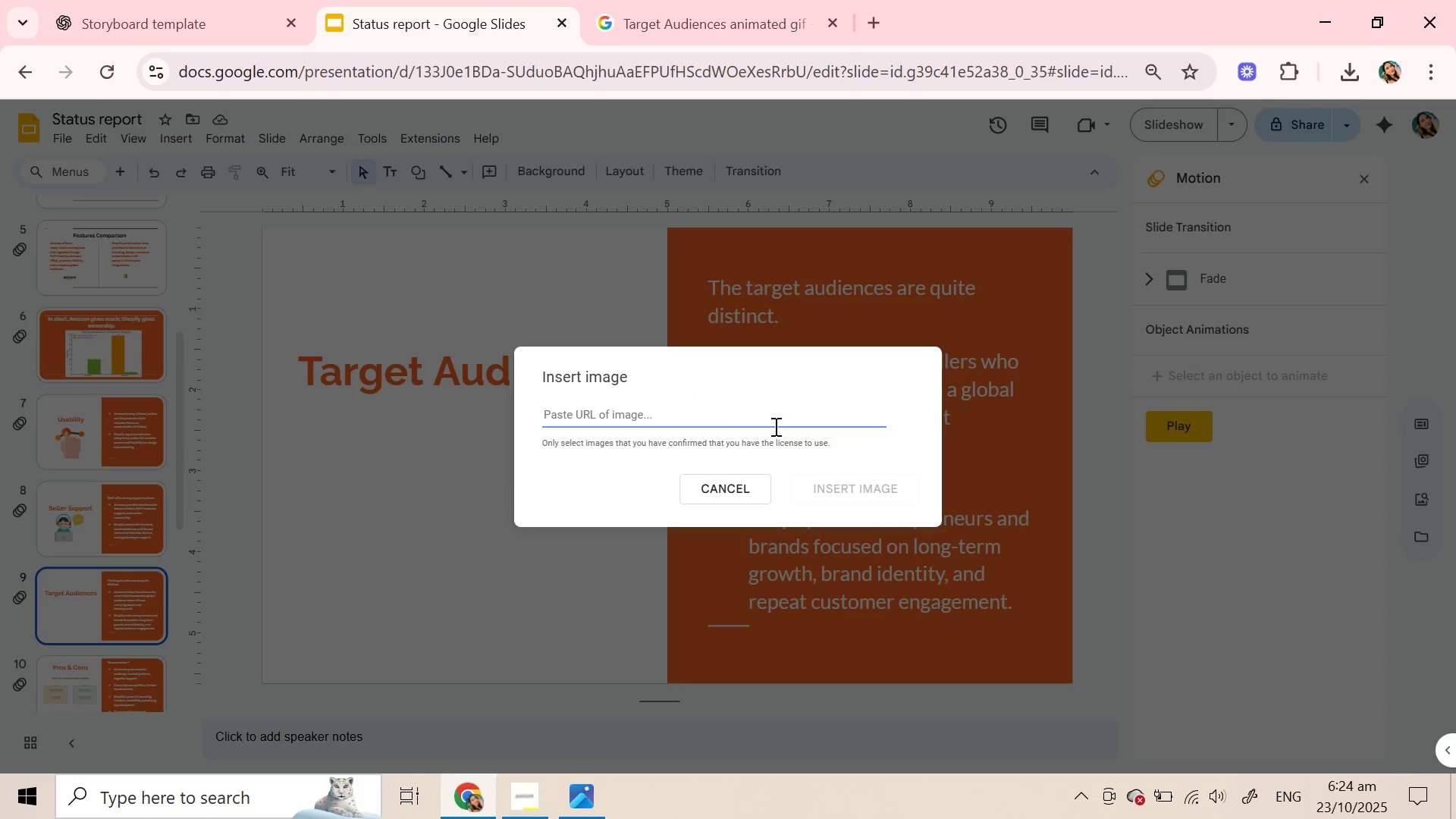 
key(Backspace)
 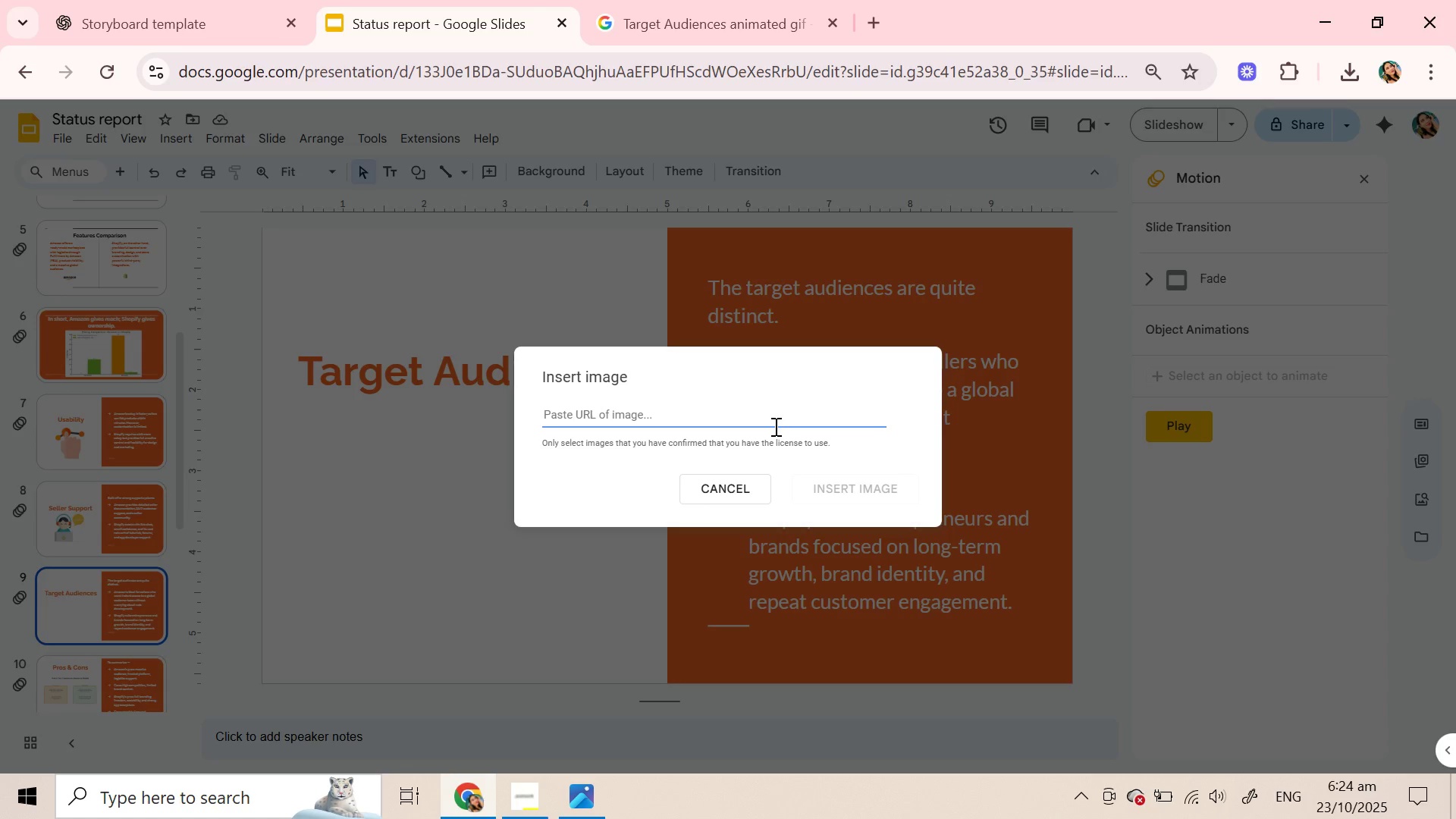 
key(Control+V)
 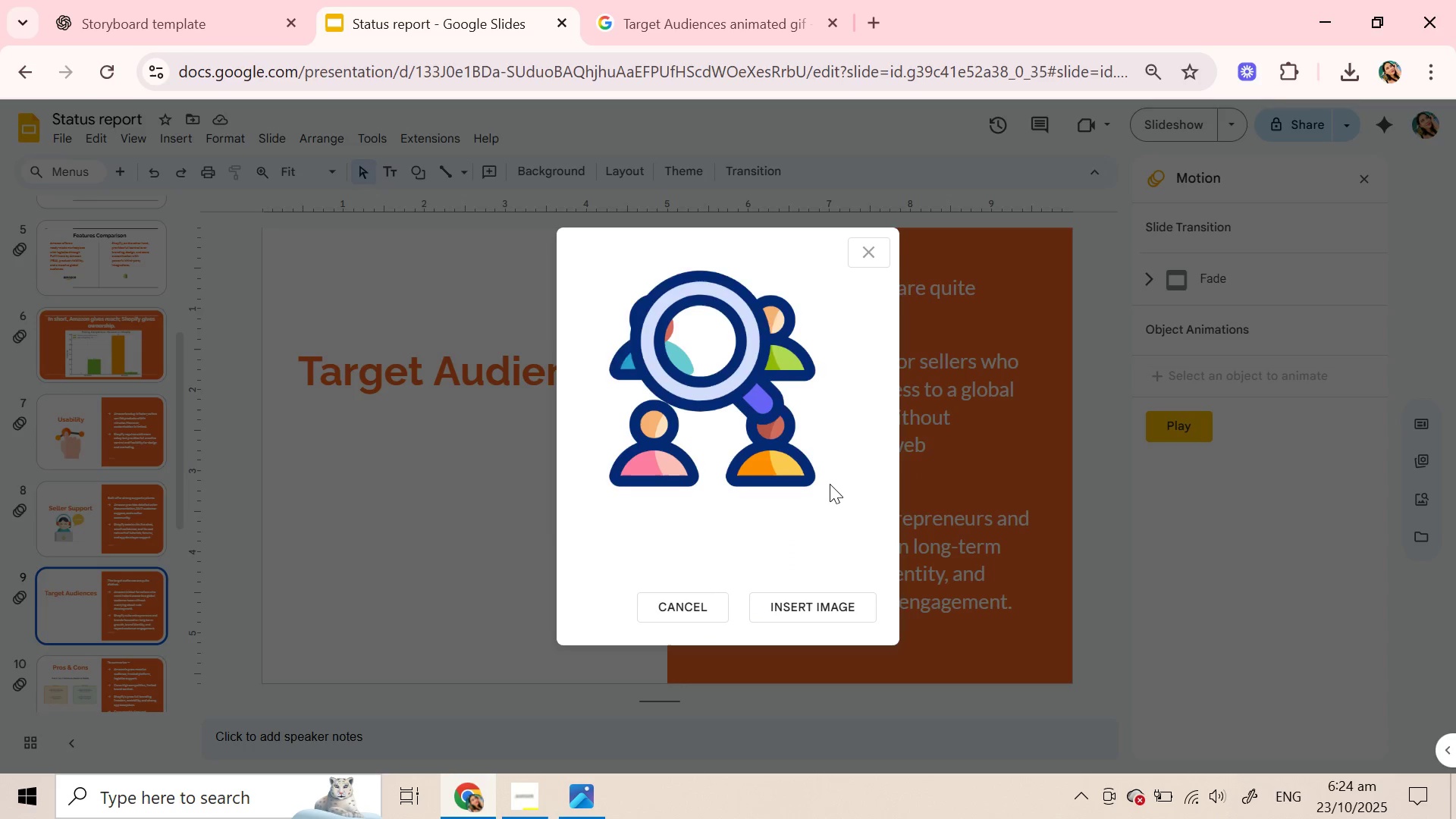 
wait(5.1)
 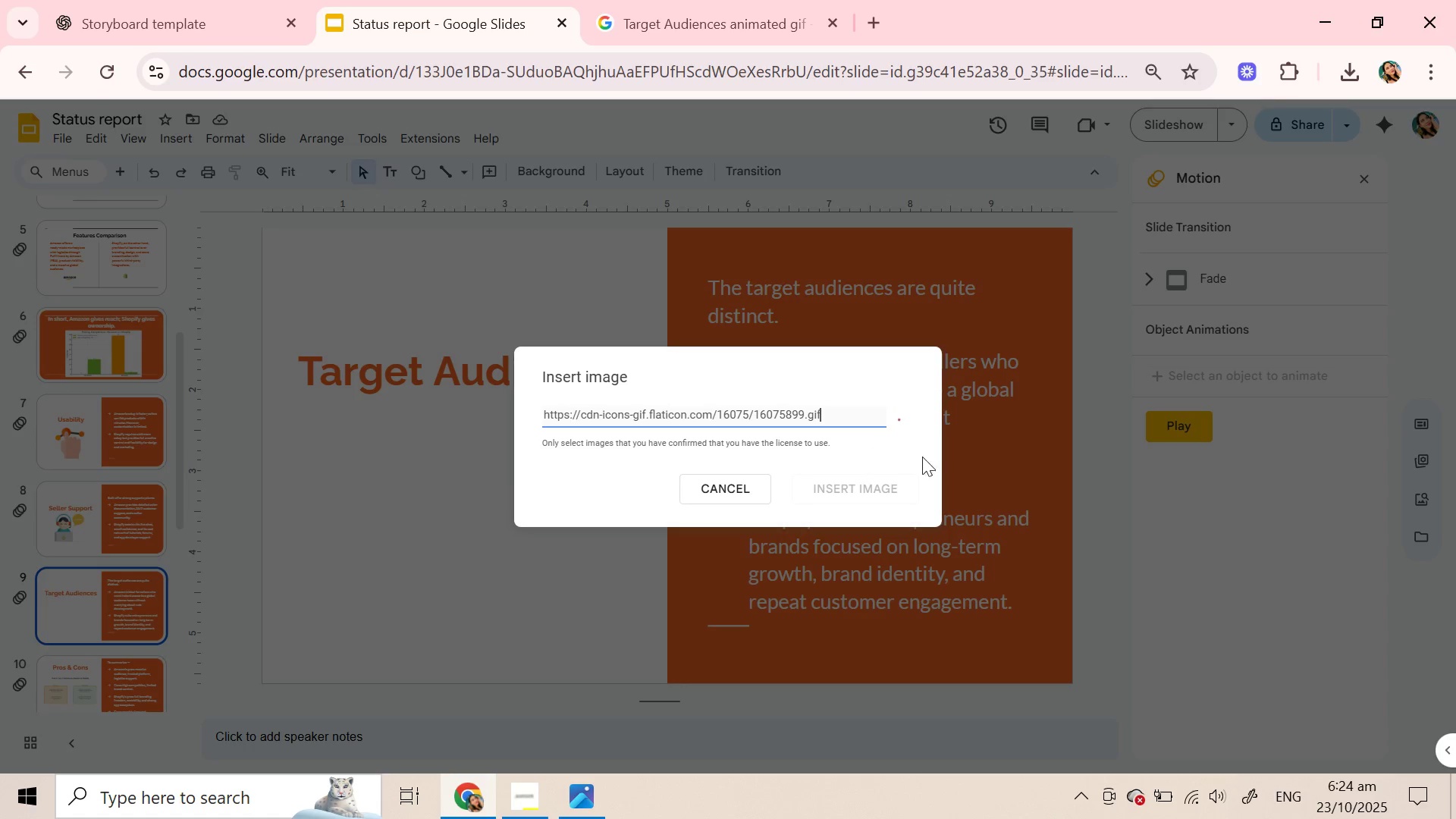 
left_click([805, 616])
 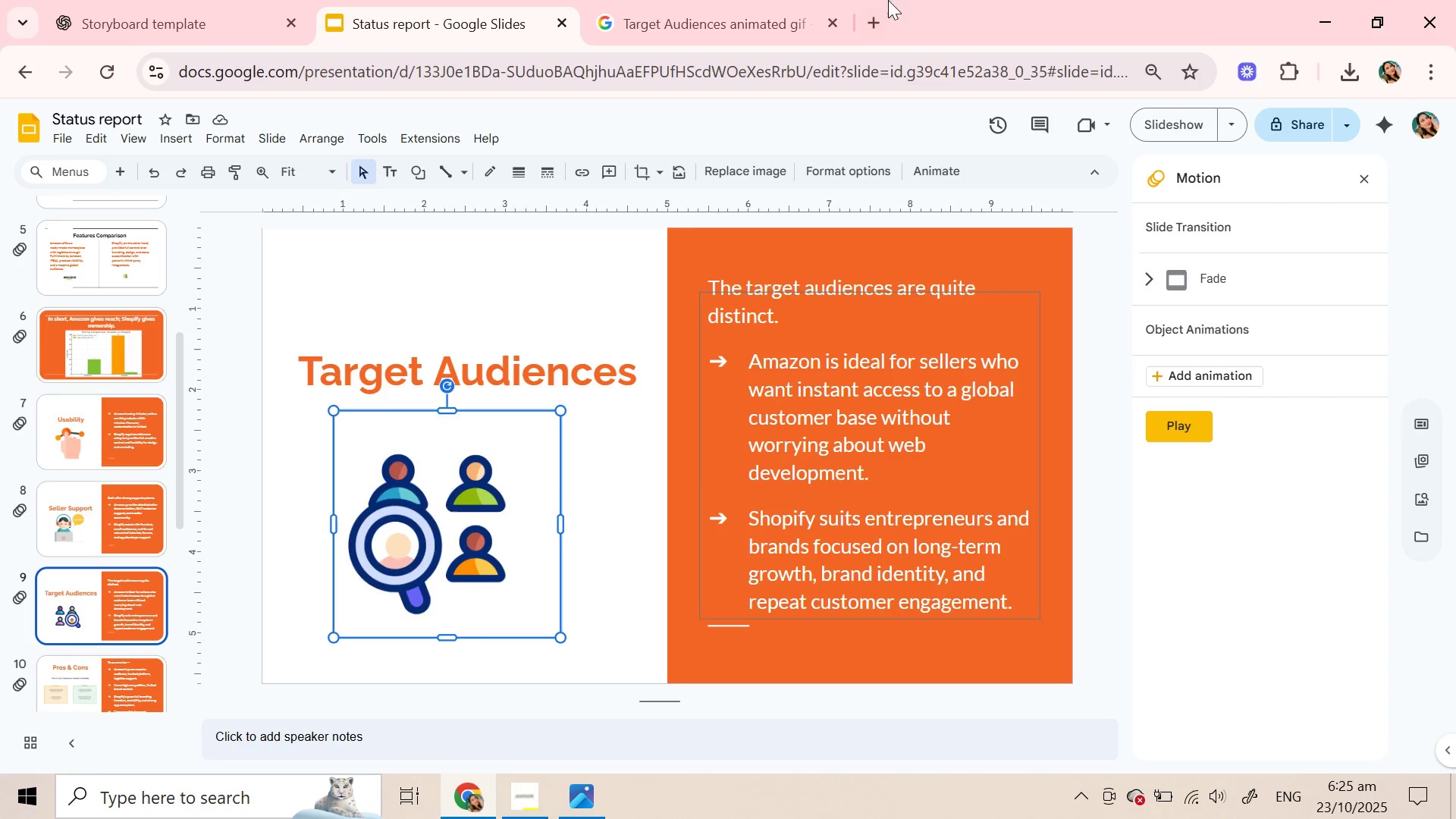 
wait(28.89)
 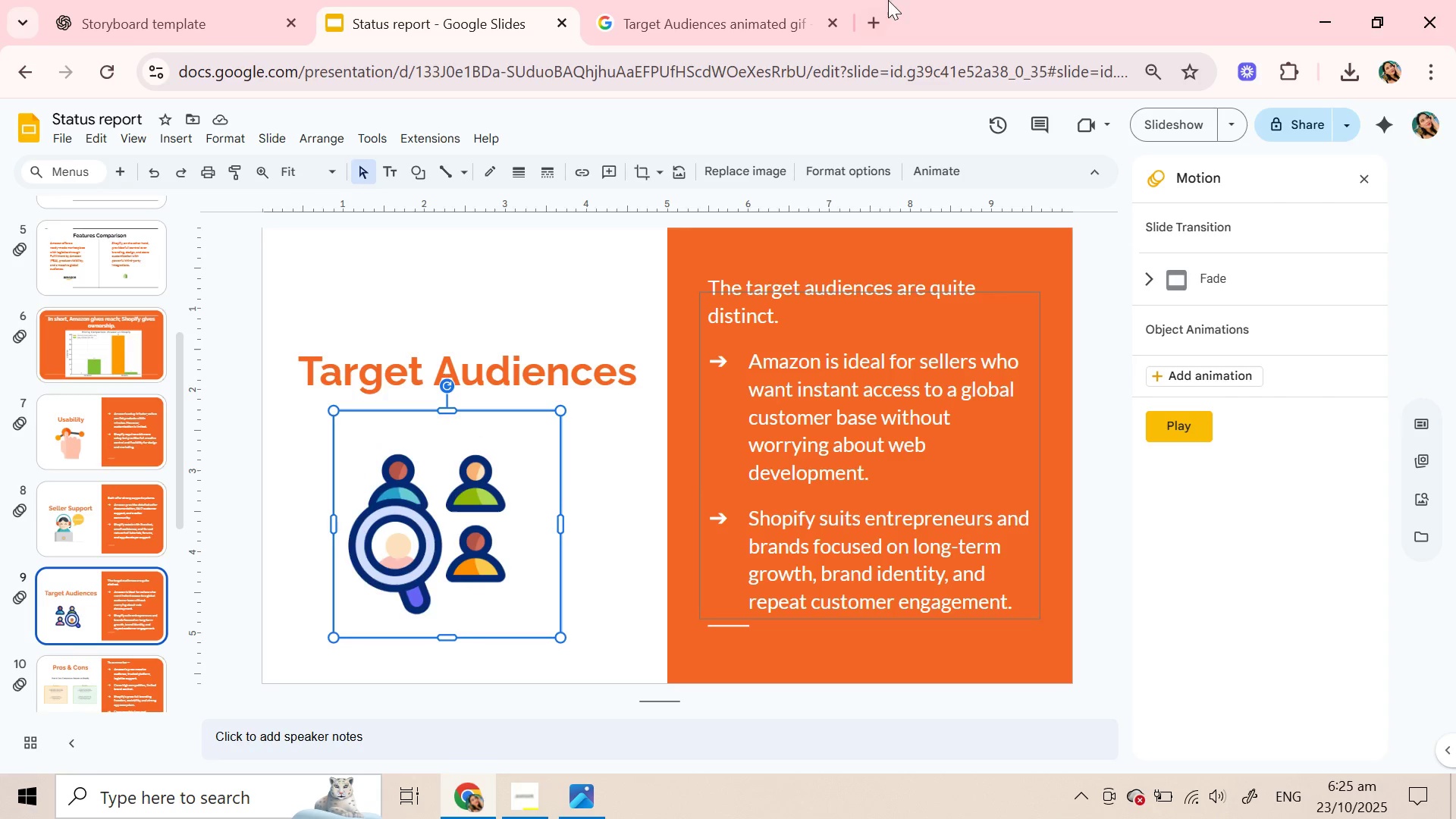 
left_click([508, 366])
 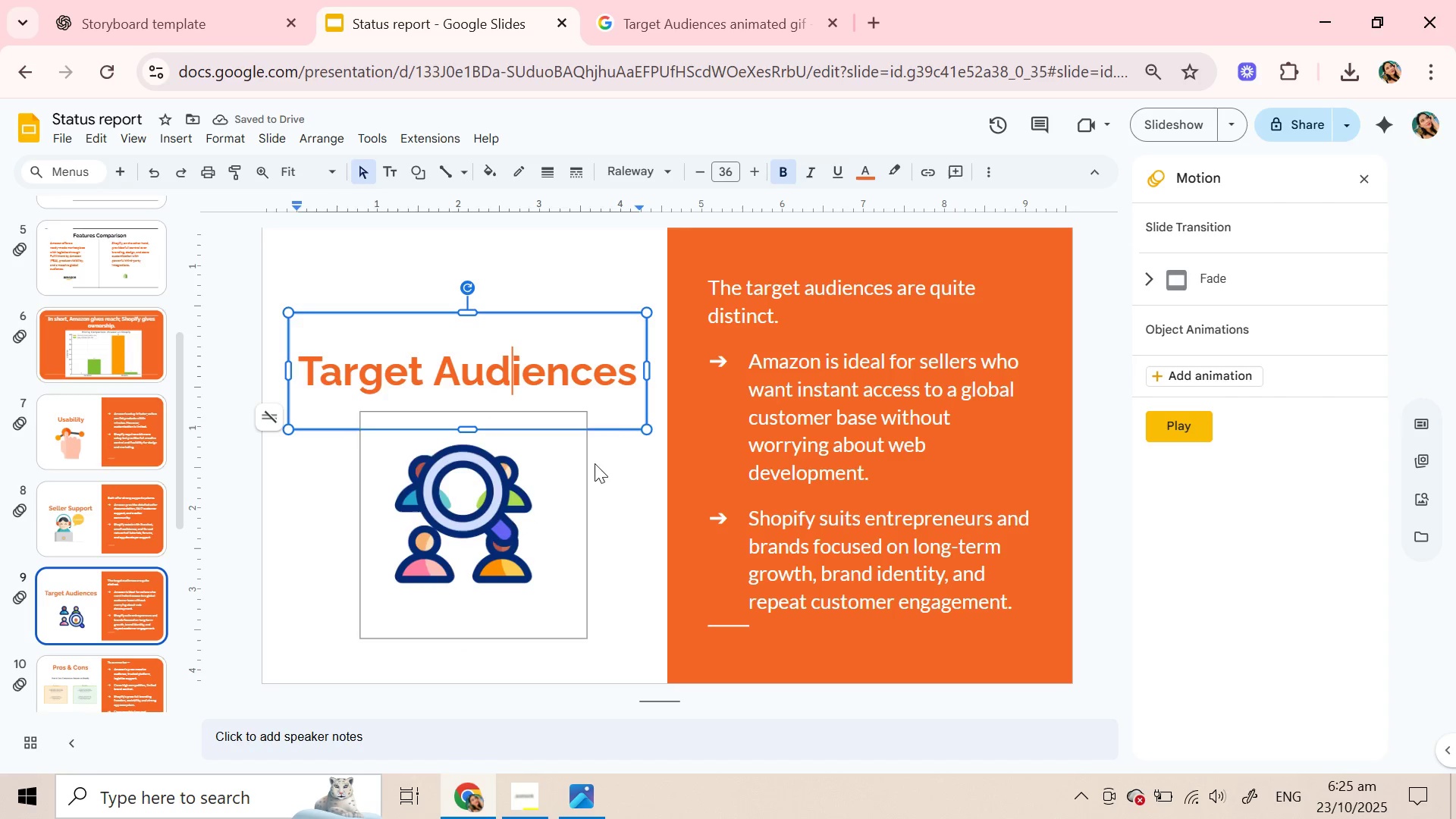 
left_click([599, 472])
 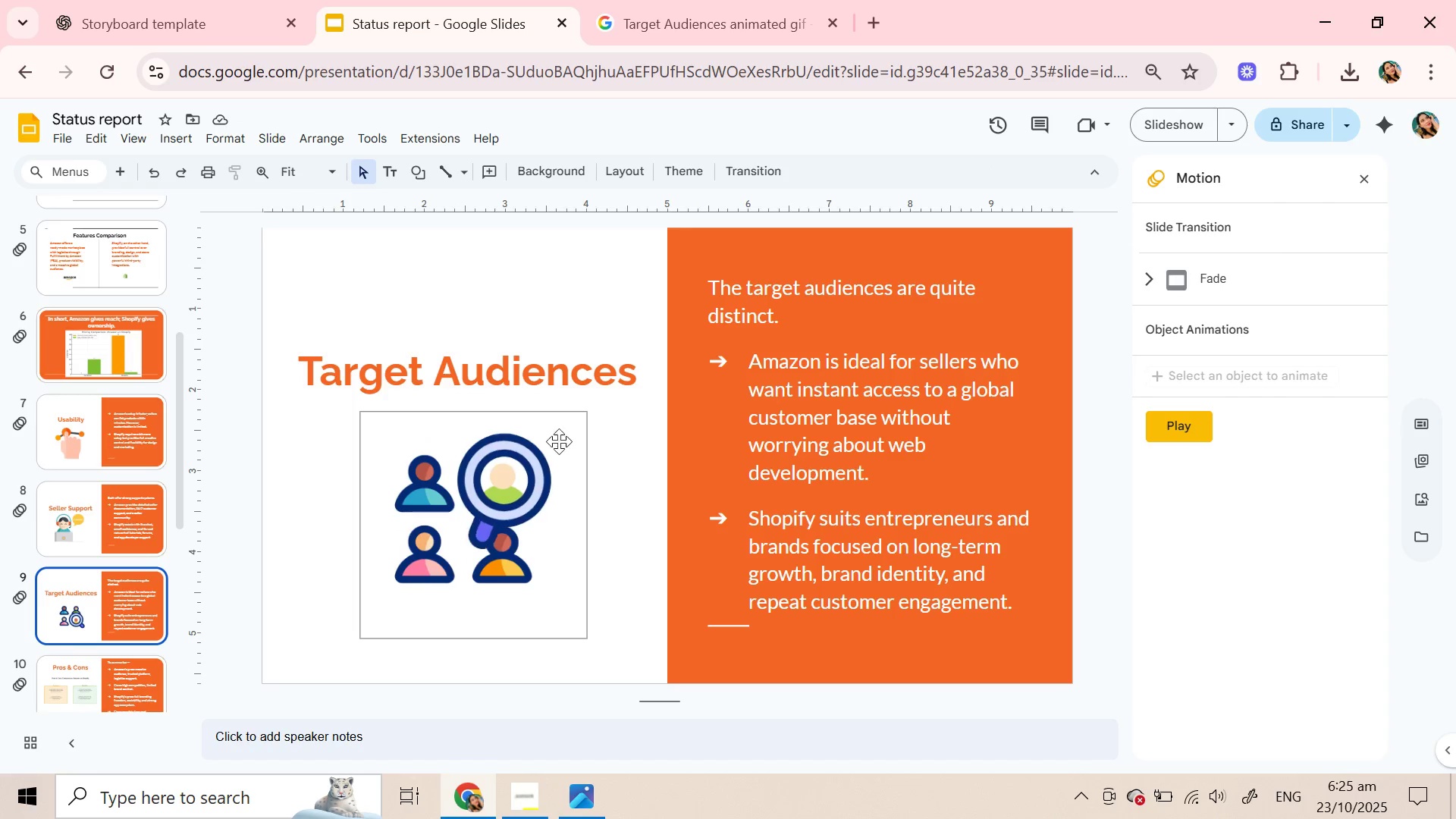 
wait(10.27)
 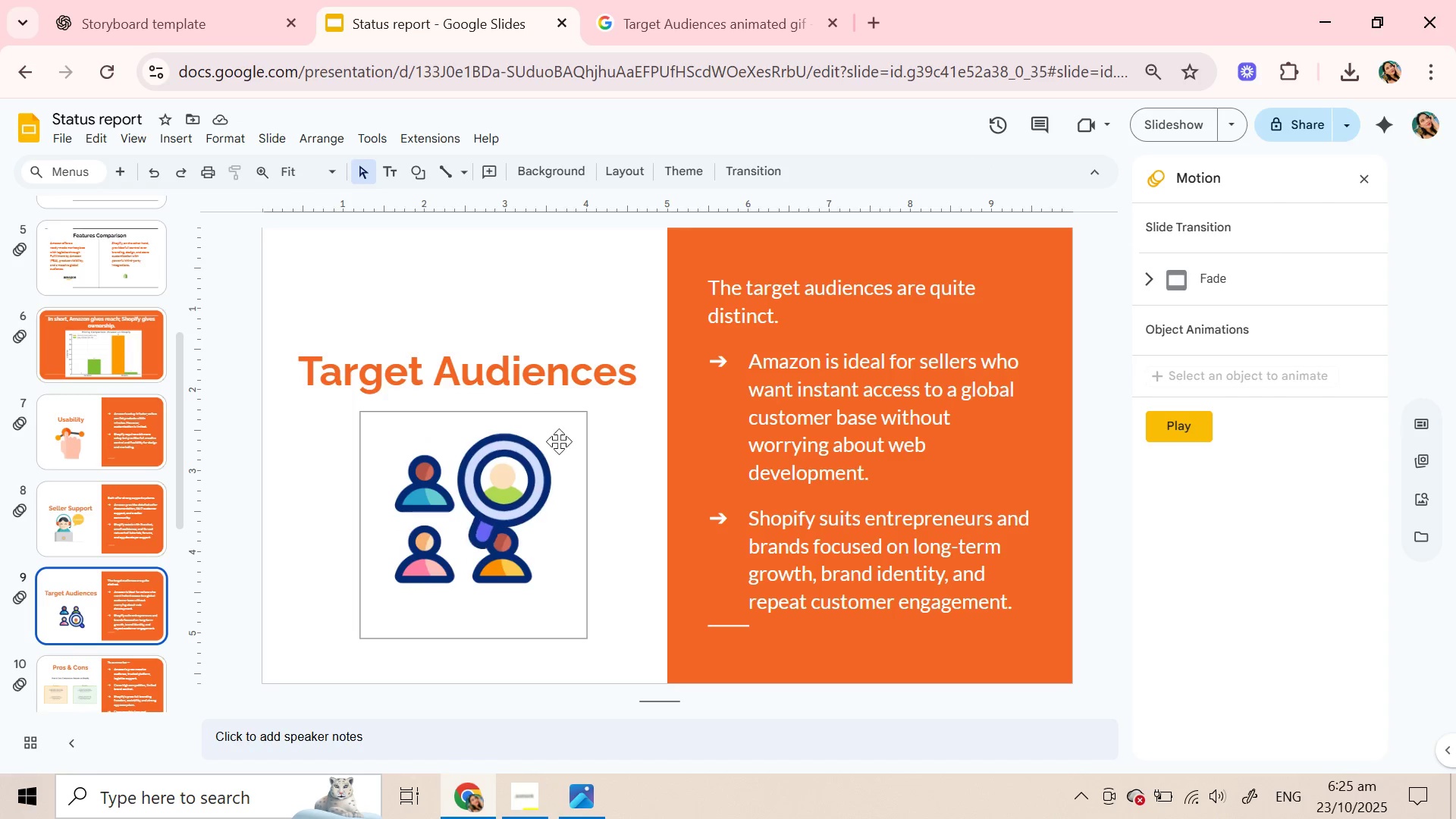 
left_click([491, 369])
 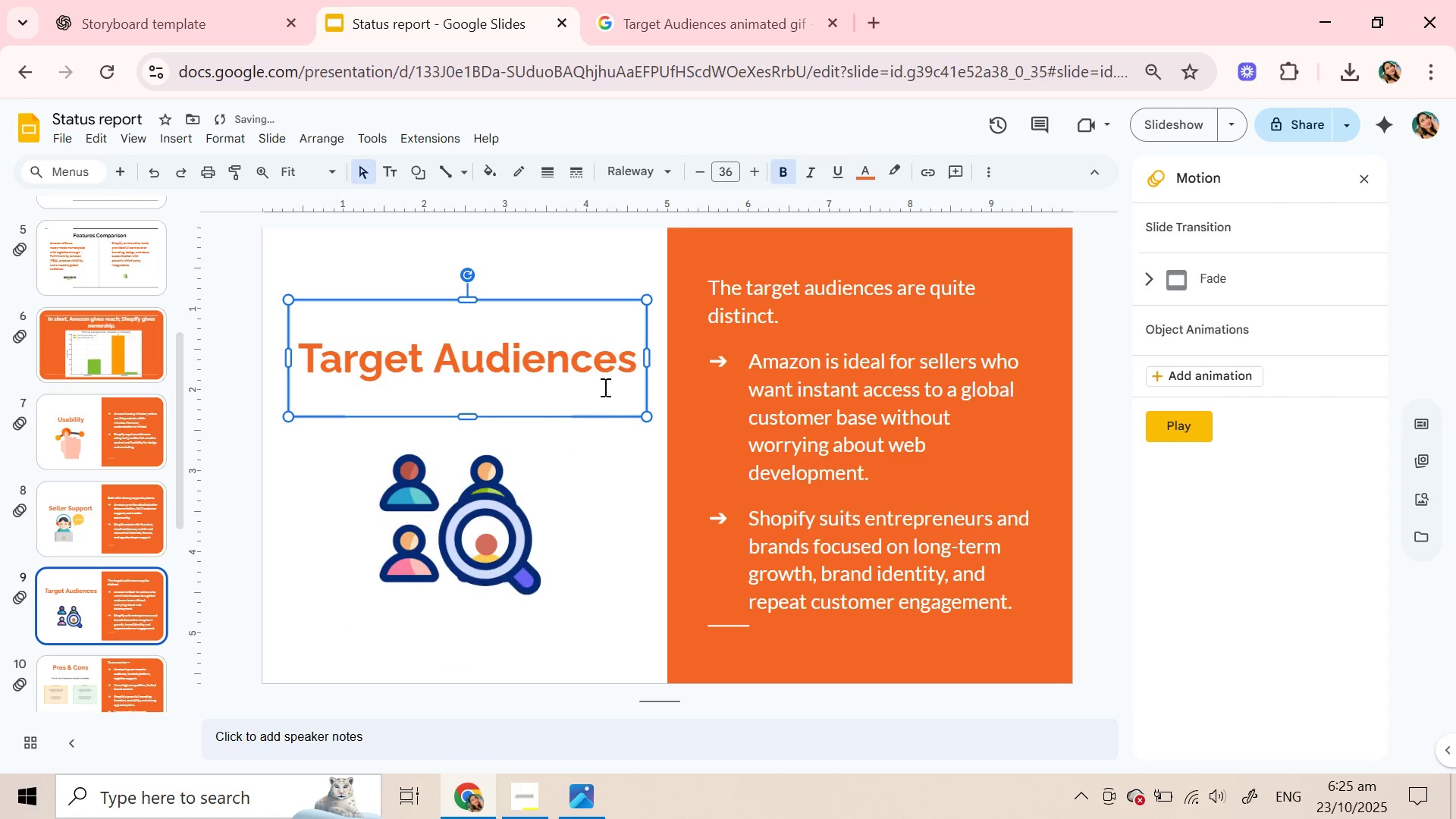 
left_click([588, 455])
 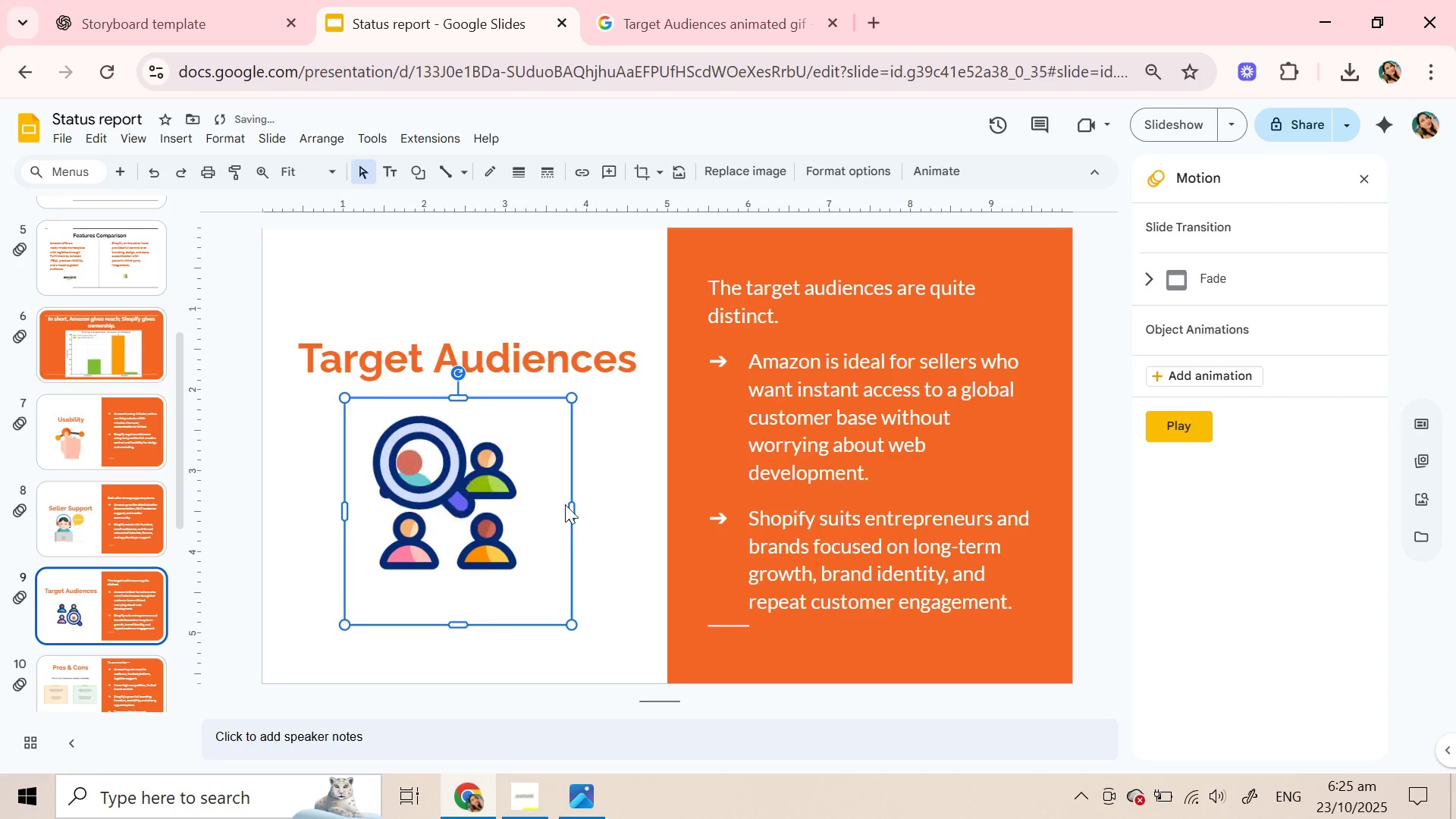 
left_click([581, 440])
 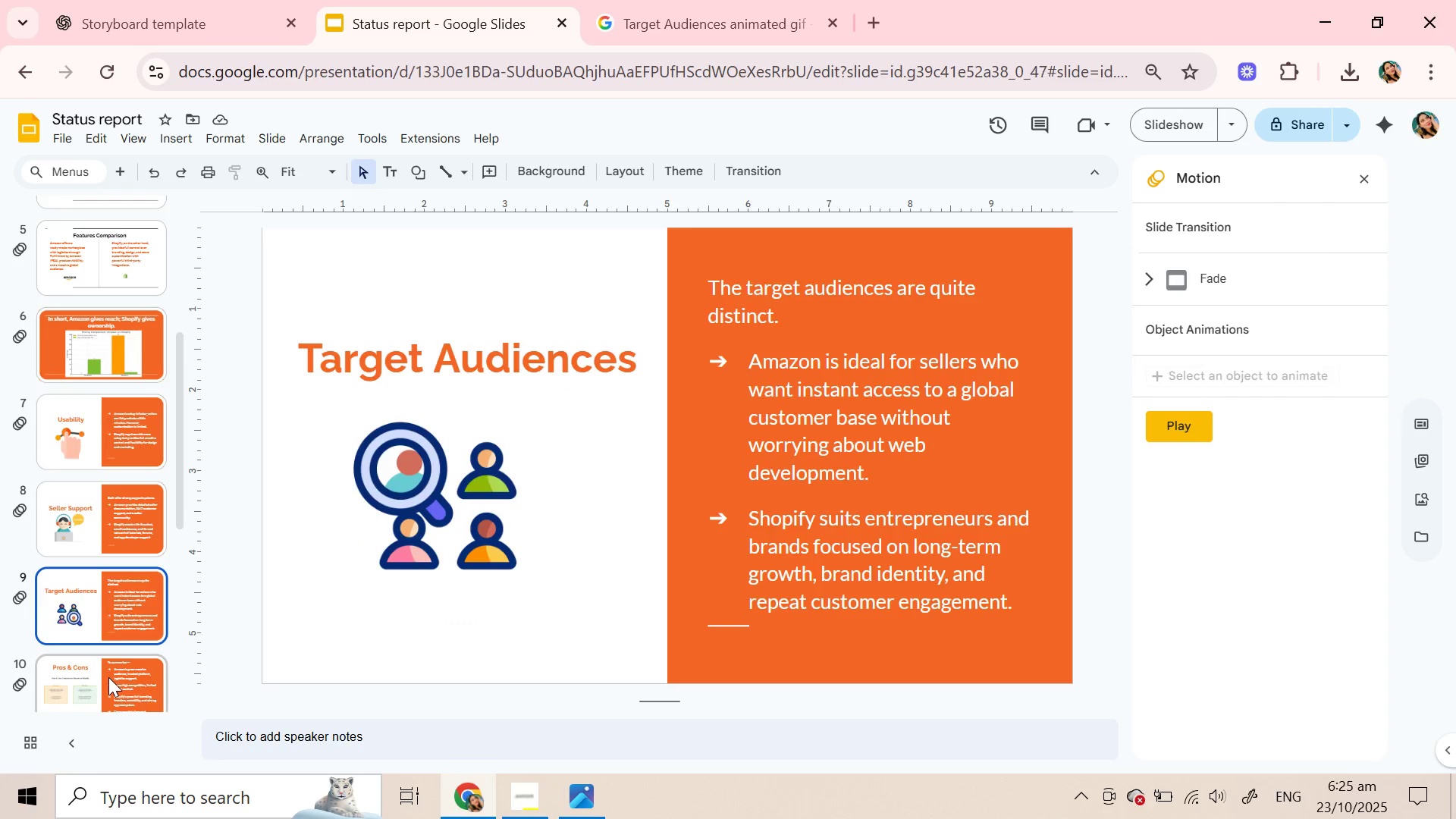 
wait(21.61)
 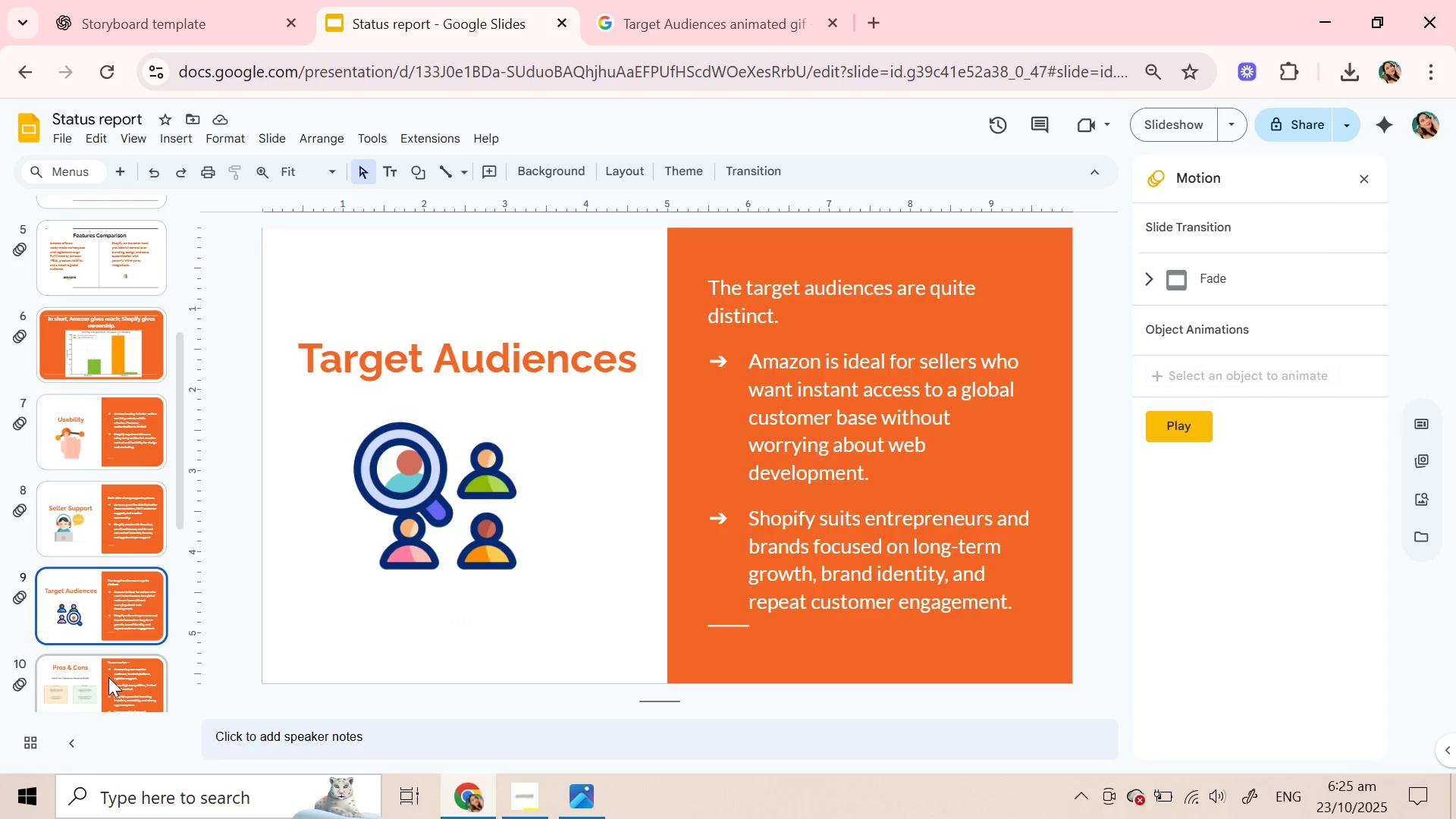 
double_click([504, 292])
 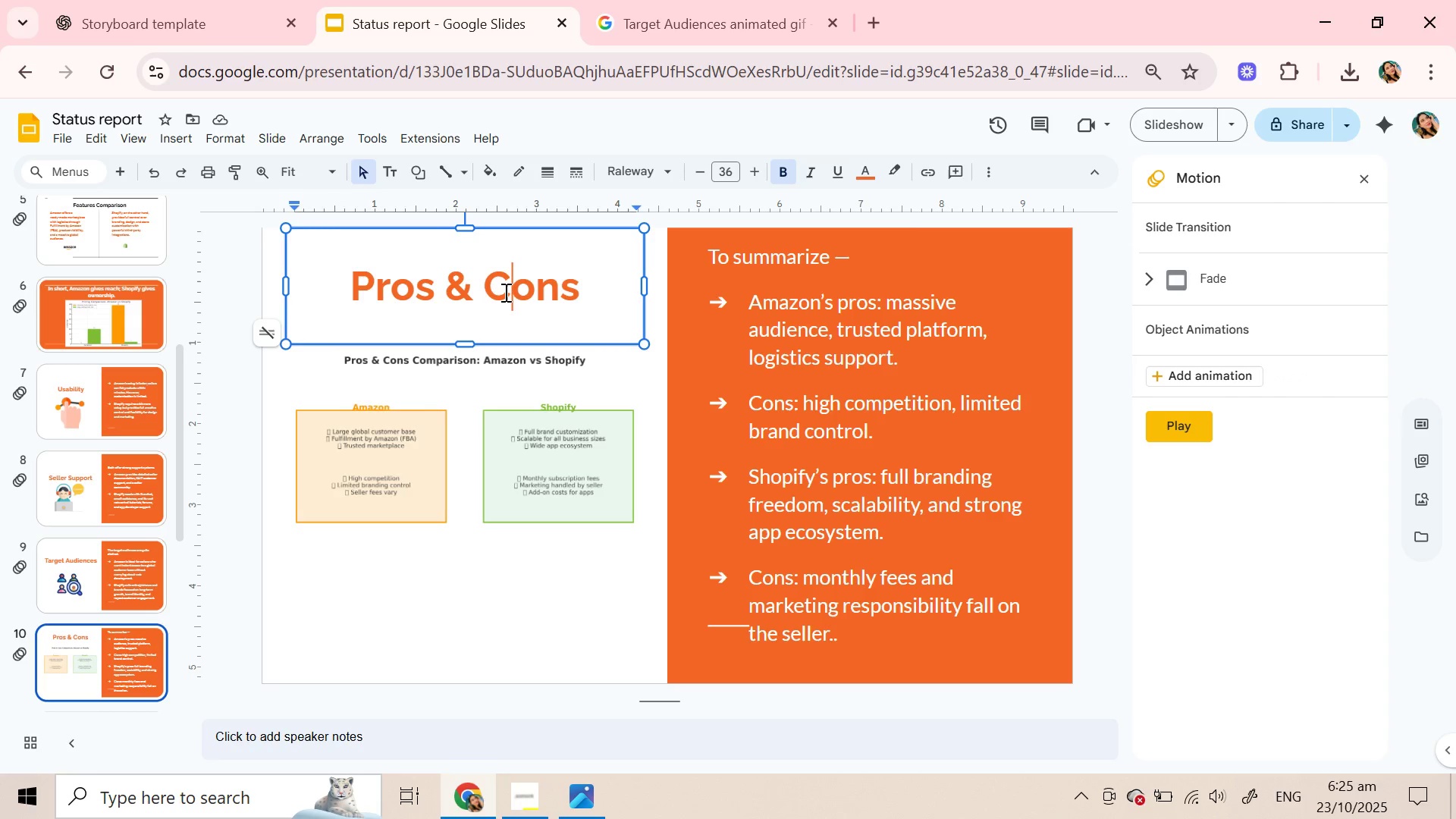 
left_click([504, 292])
 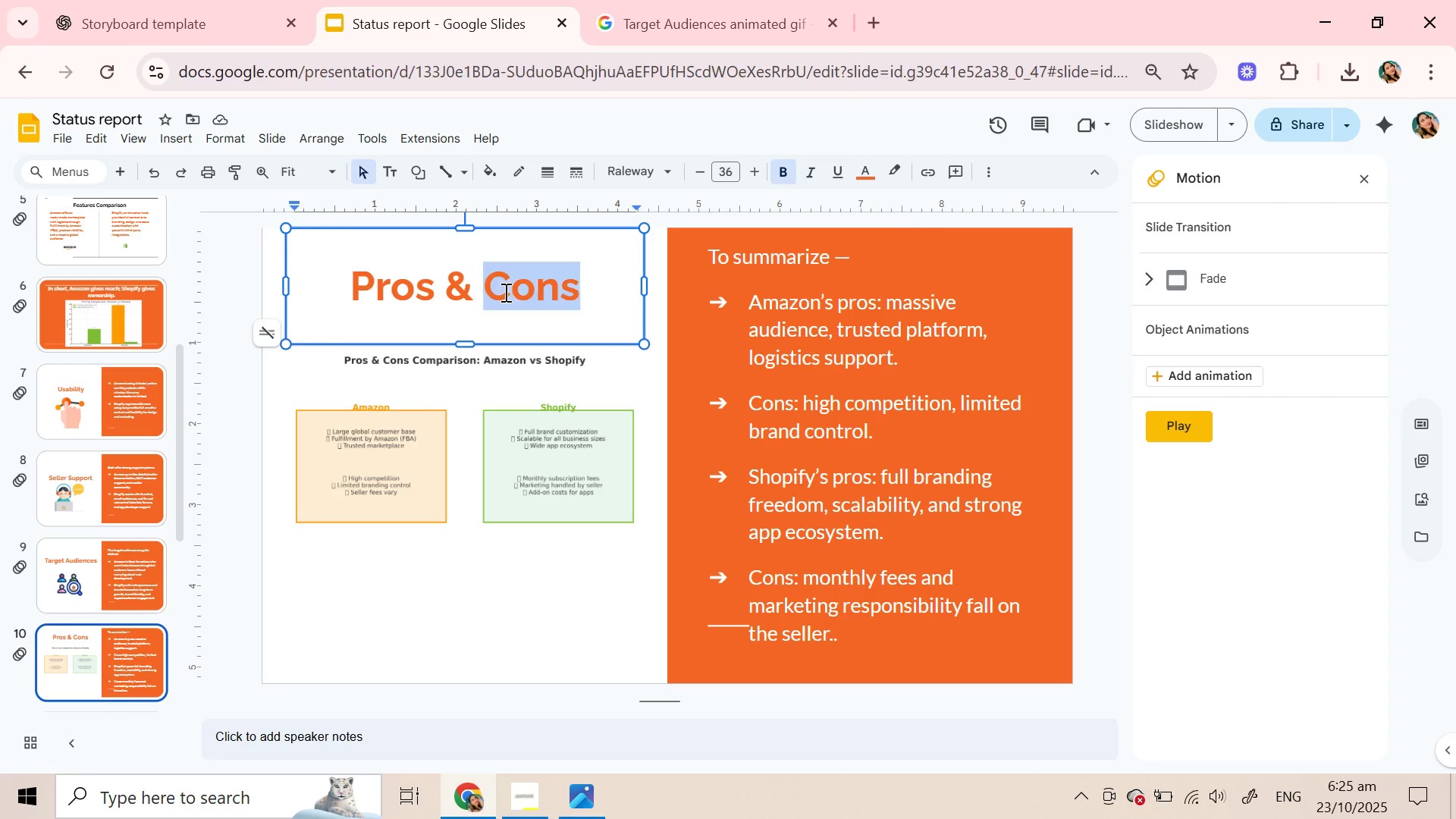 
double_click([504, 292])
 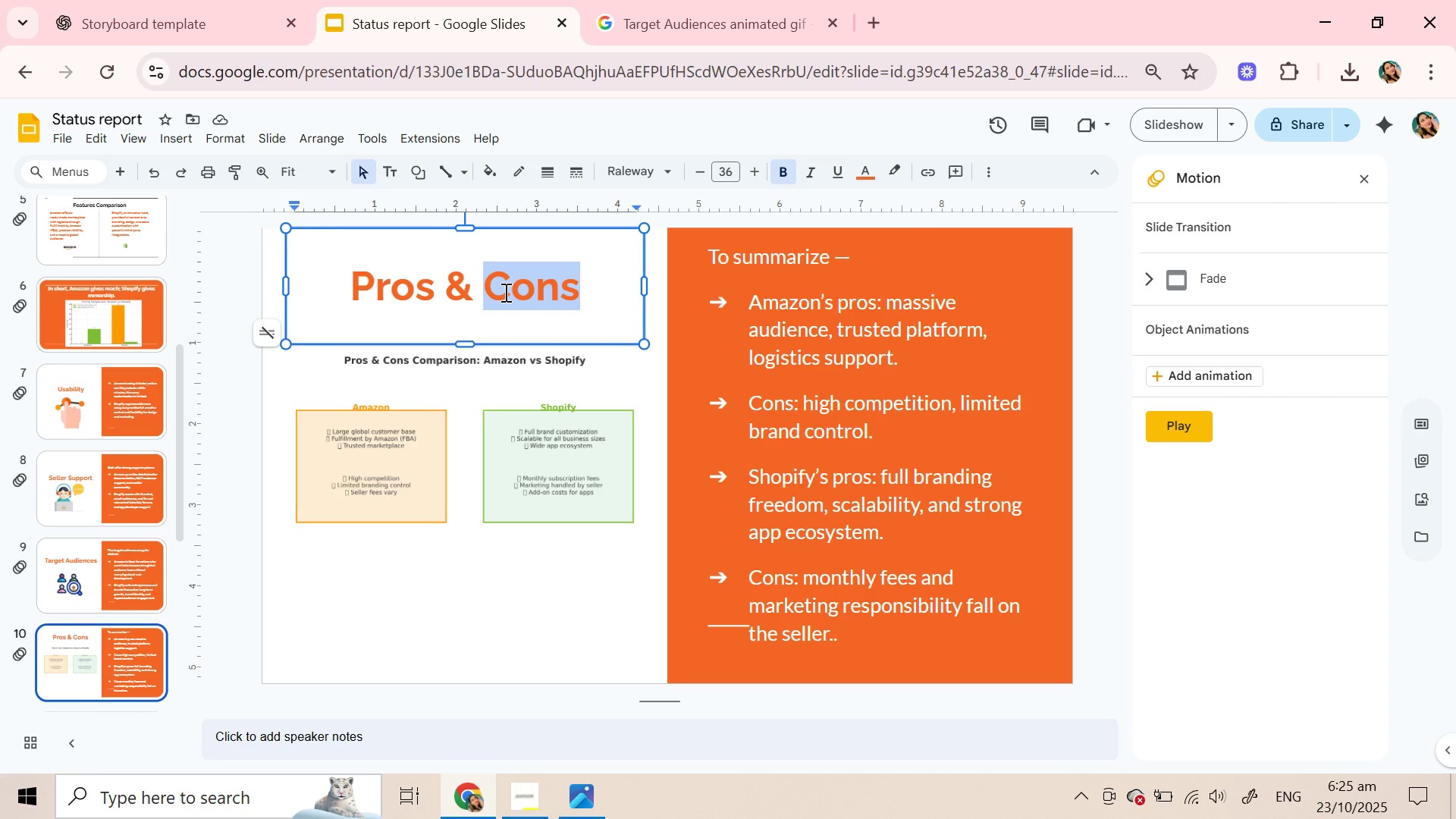 
triple_click([504, 292])
 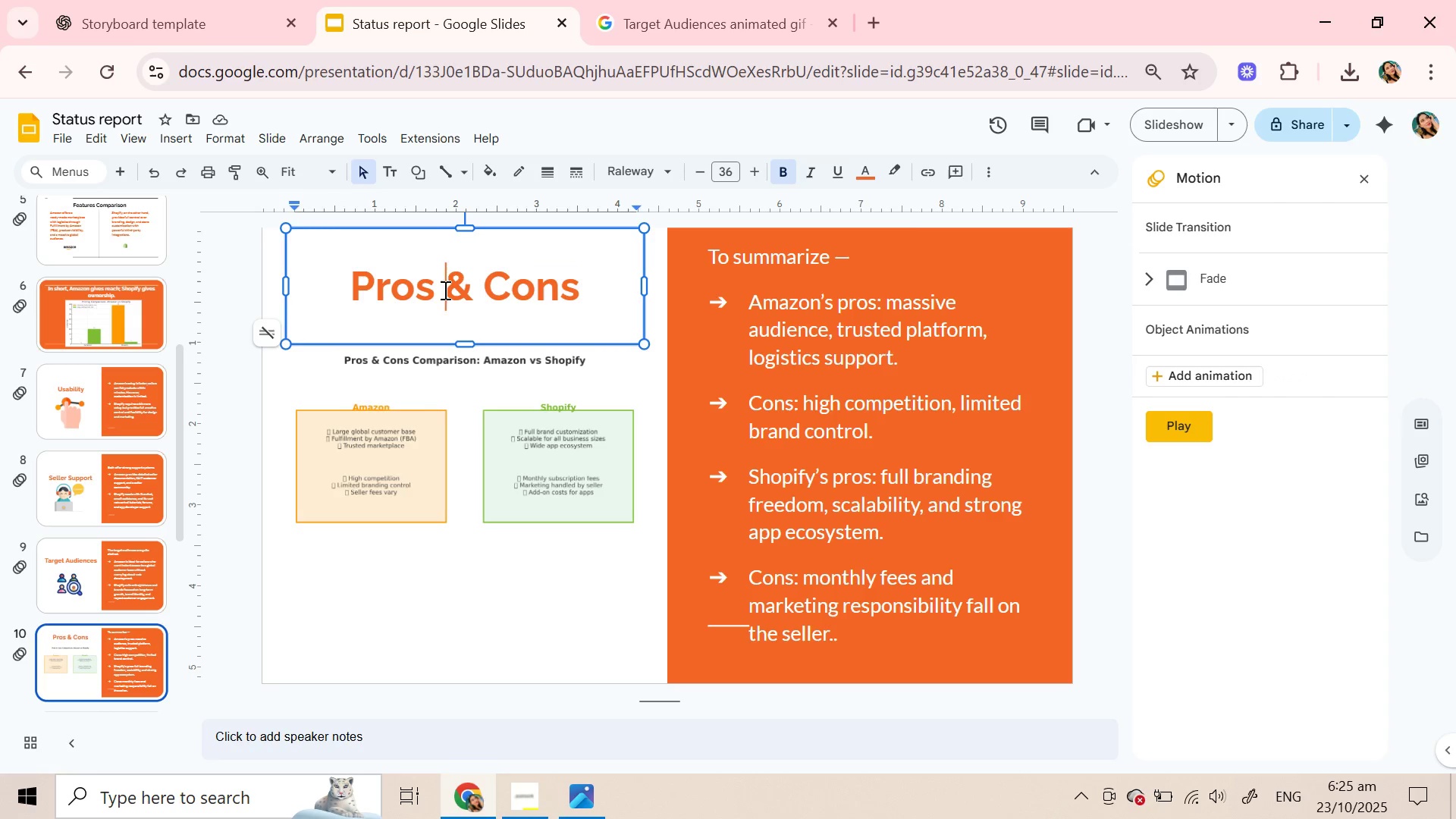 
double_click([444, 290])
 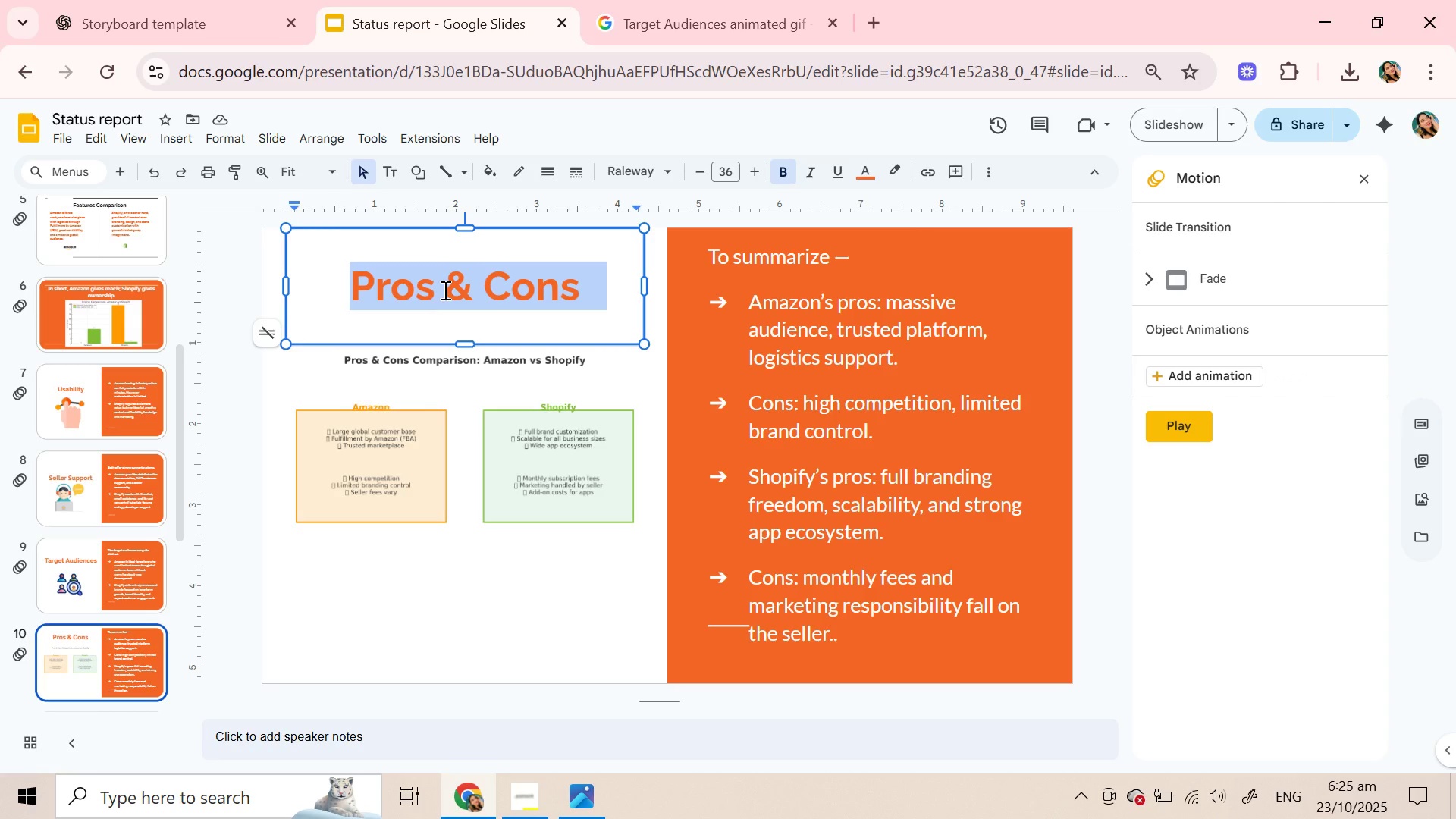 
triple_click([444, 290])
 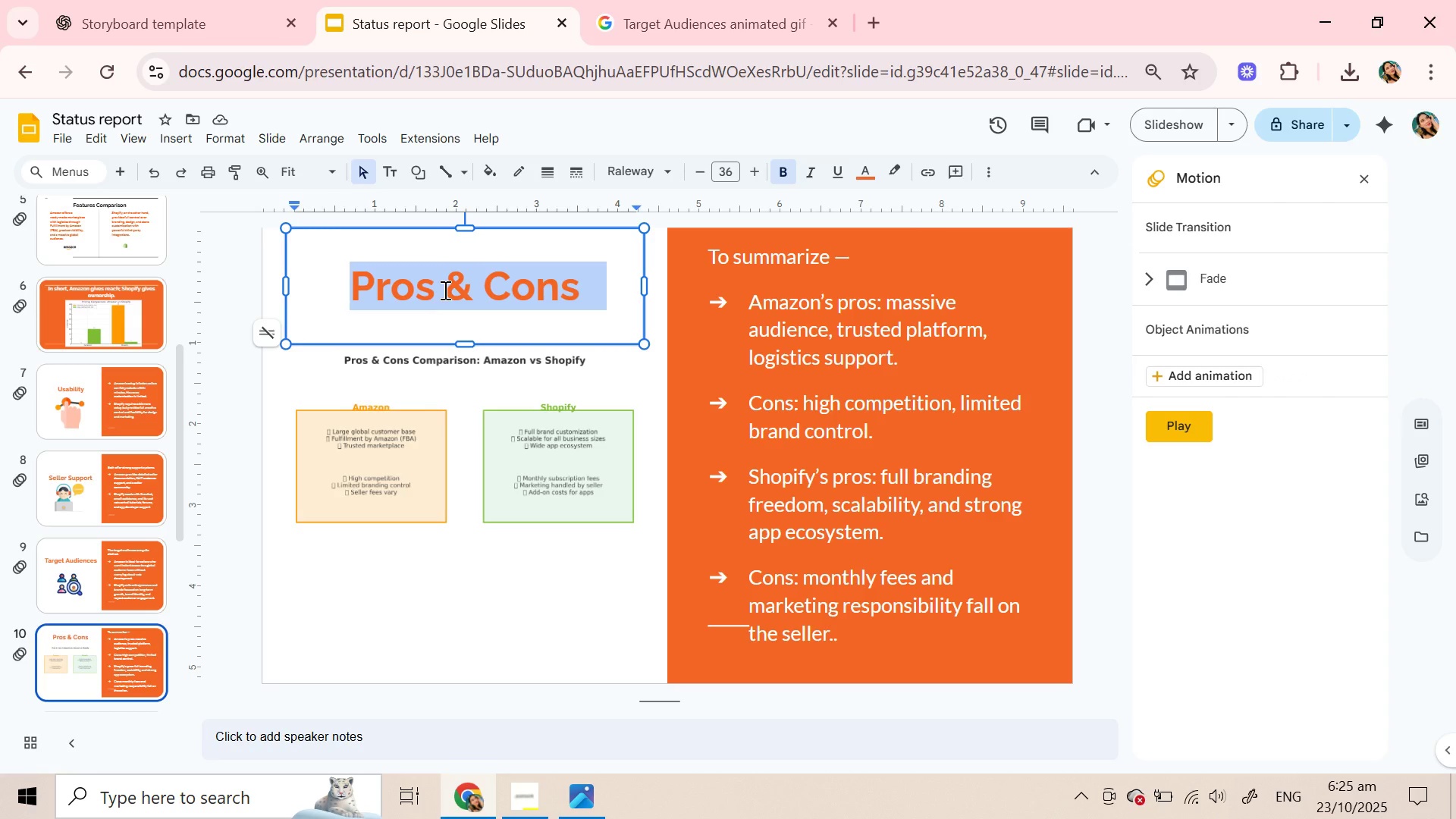 
key(Control+C)
 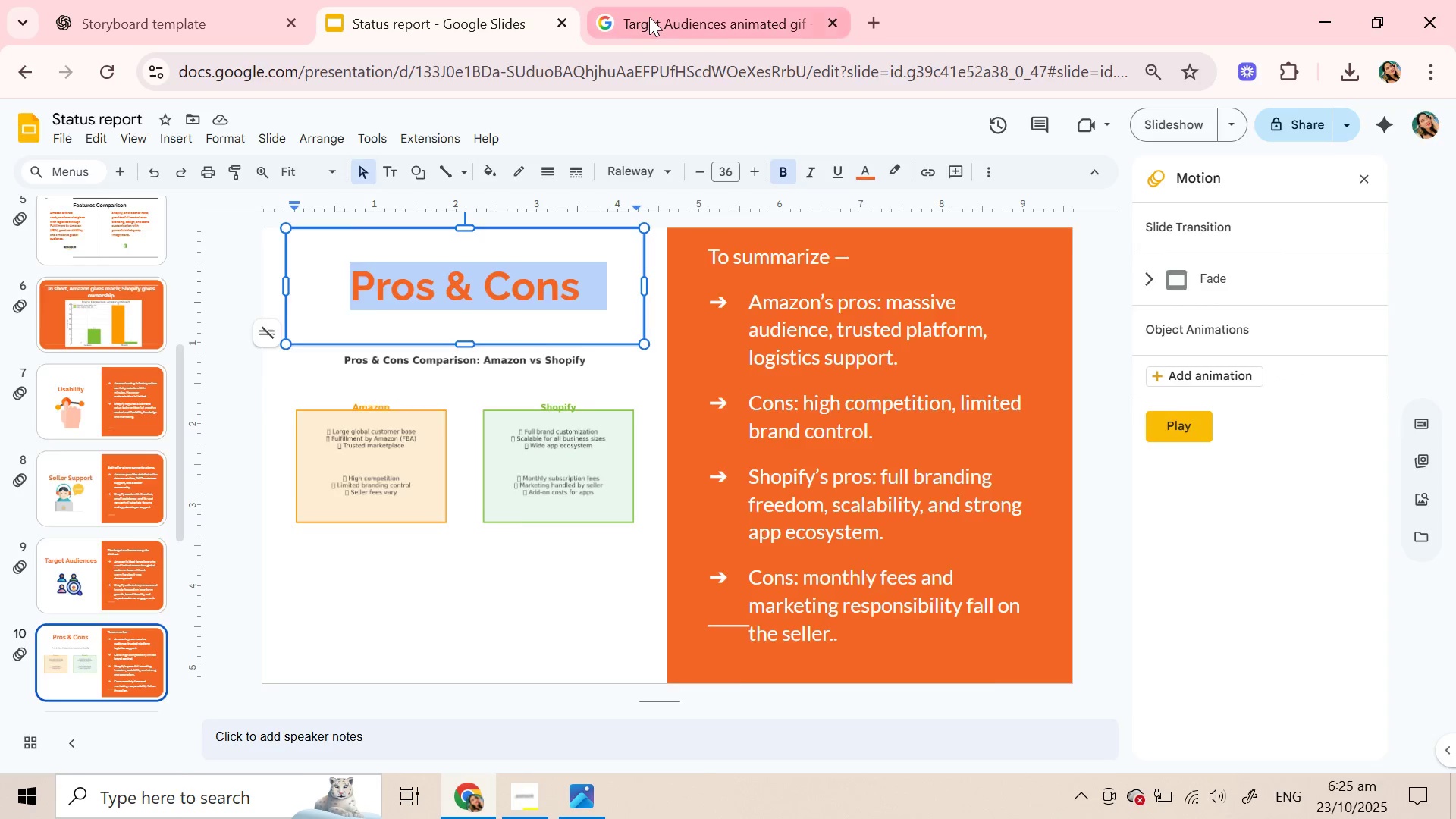 
left_click([649, 17])
 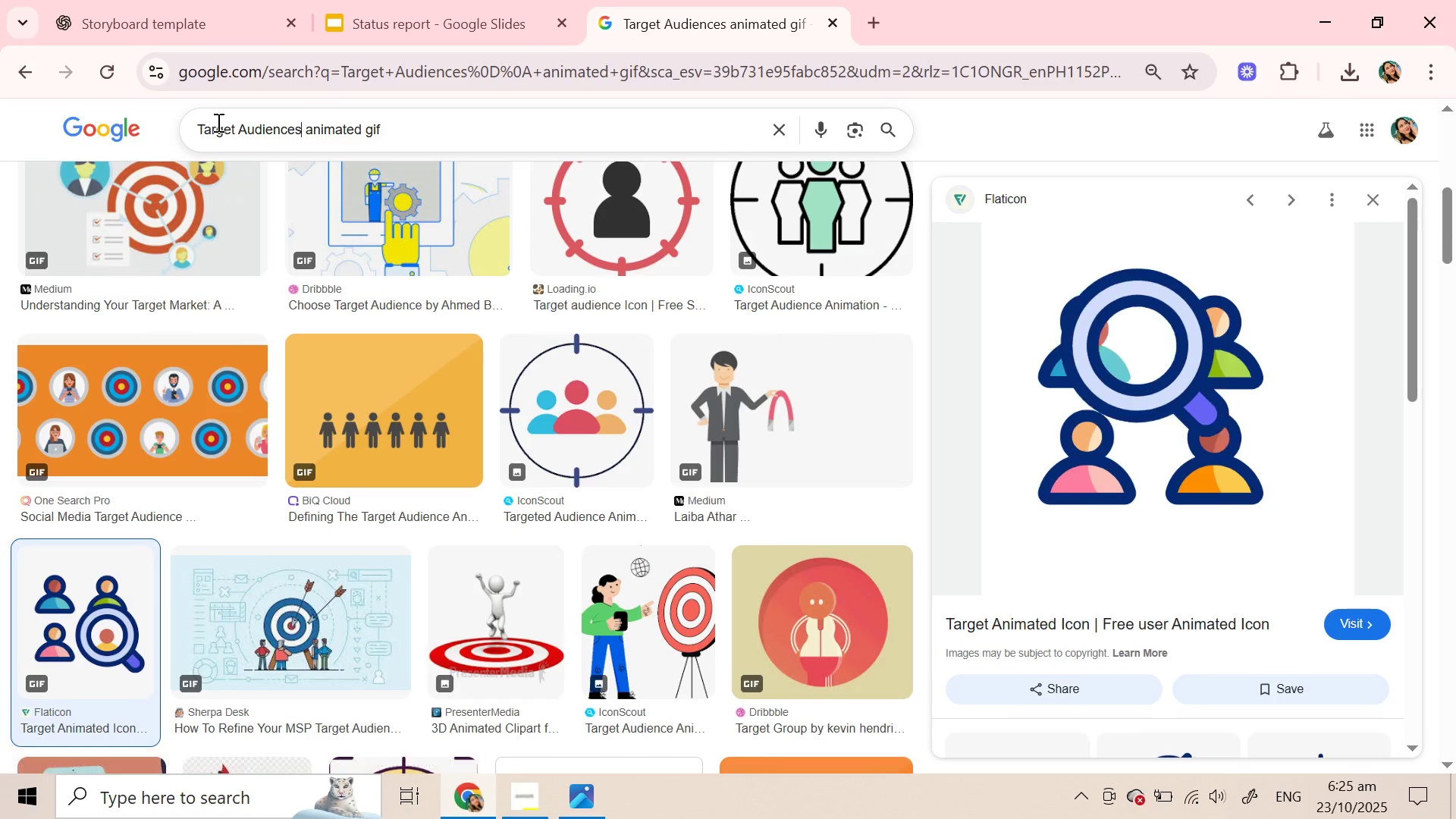 
key(Control+V)
 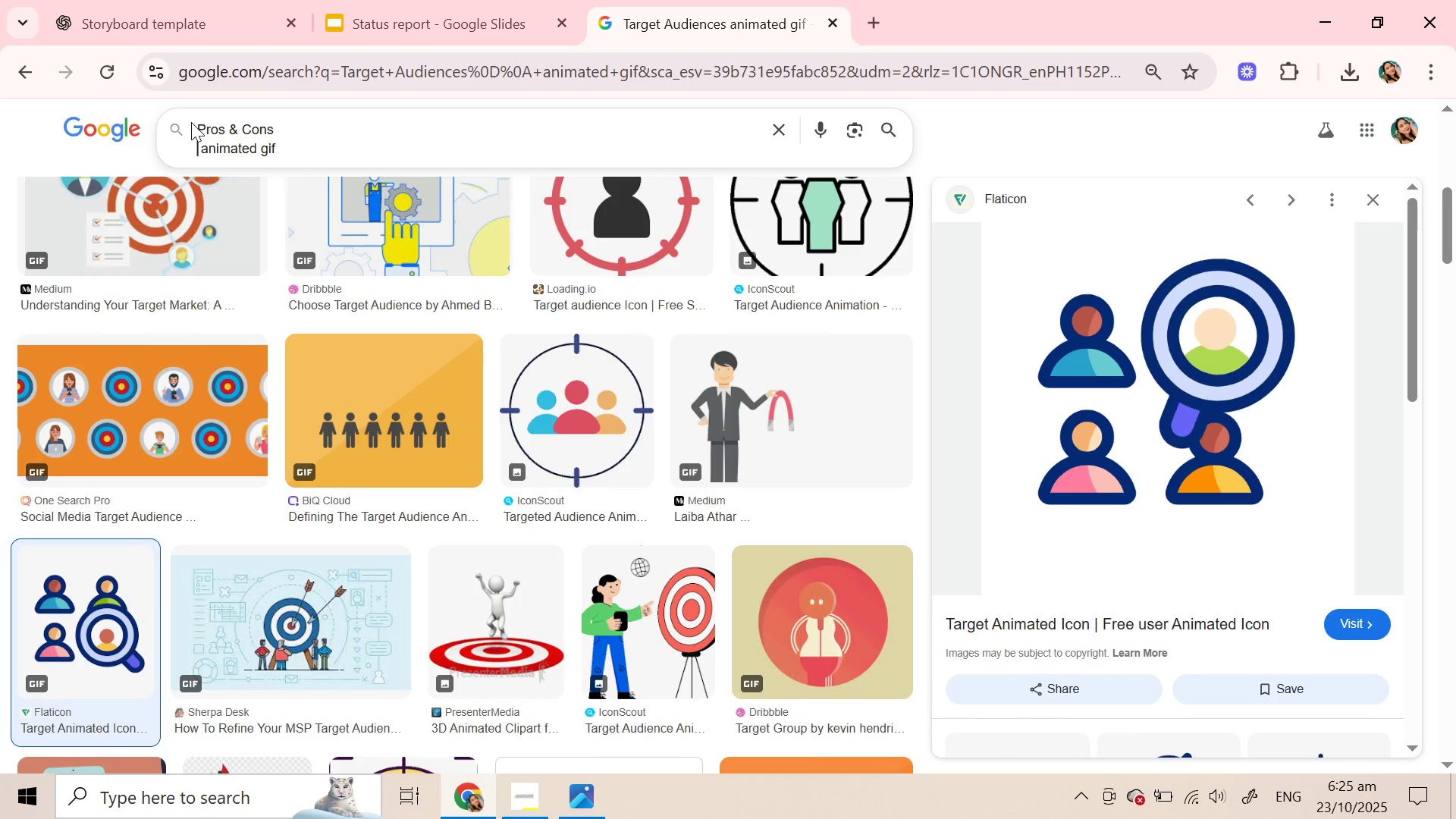 
key(Enter)
 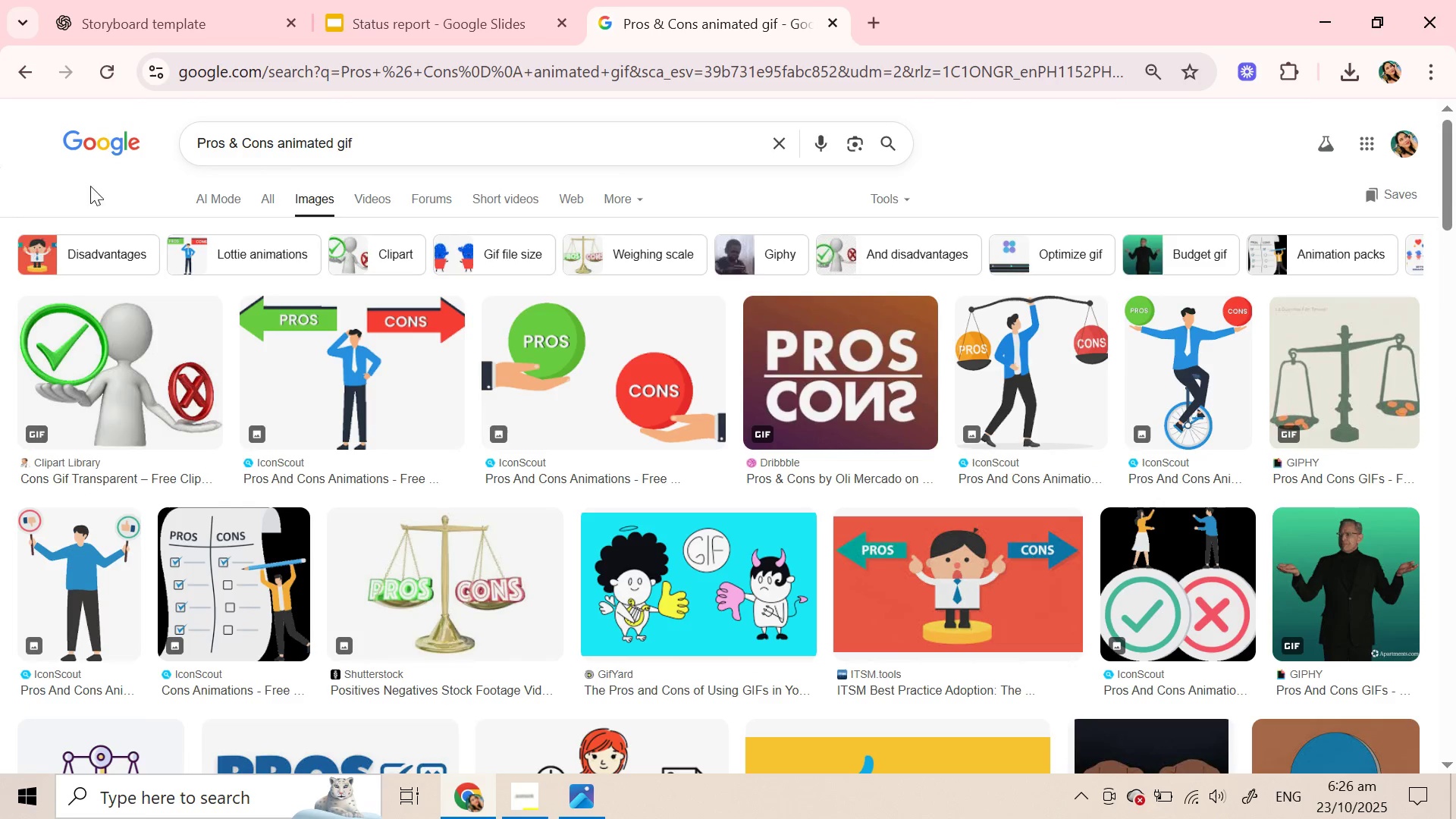 
wait(13.3)
 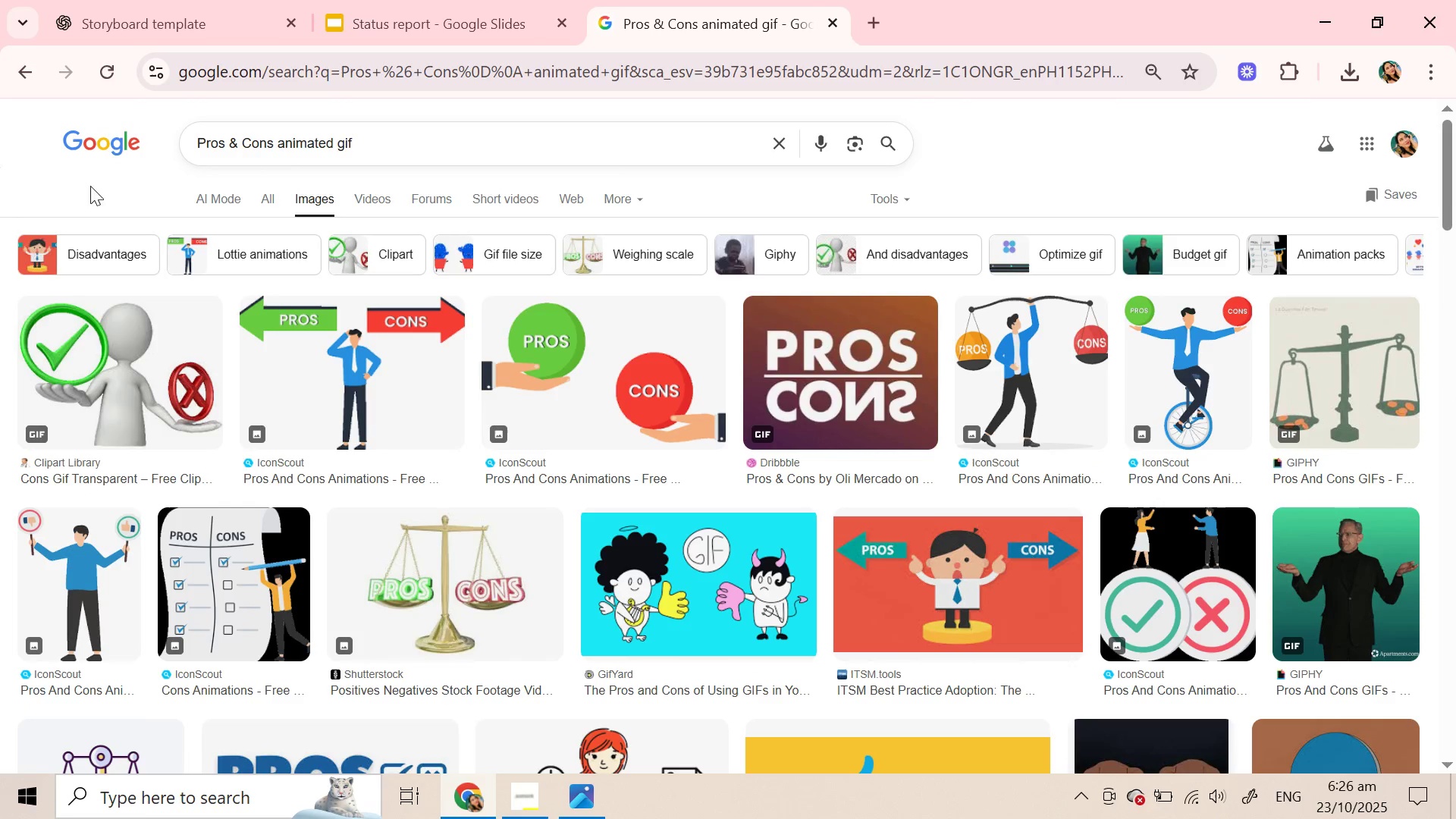 
scroll: coordinate [1148, 458], scroll_direction: down, amount: 4.0
 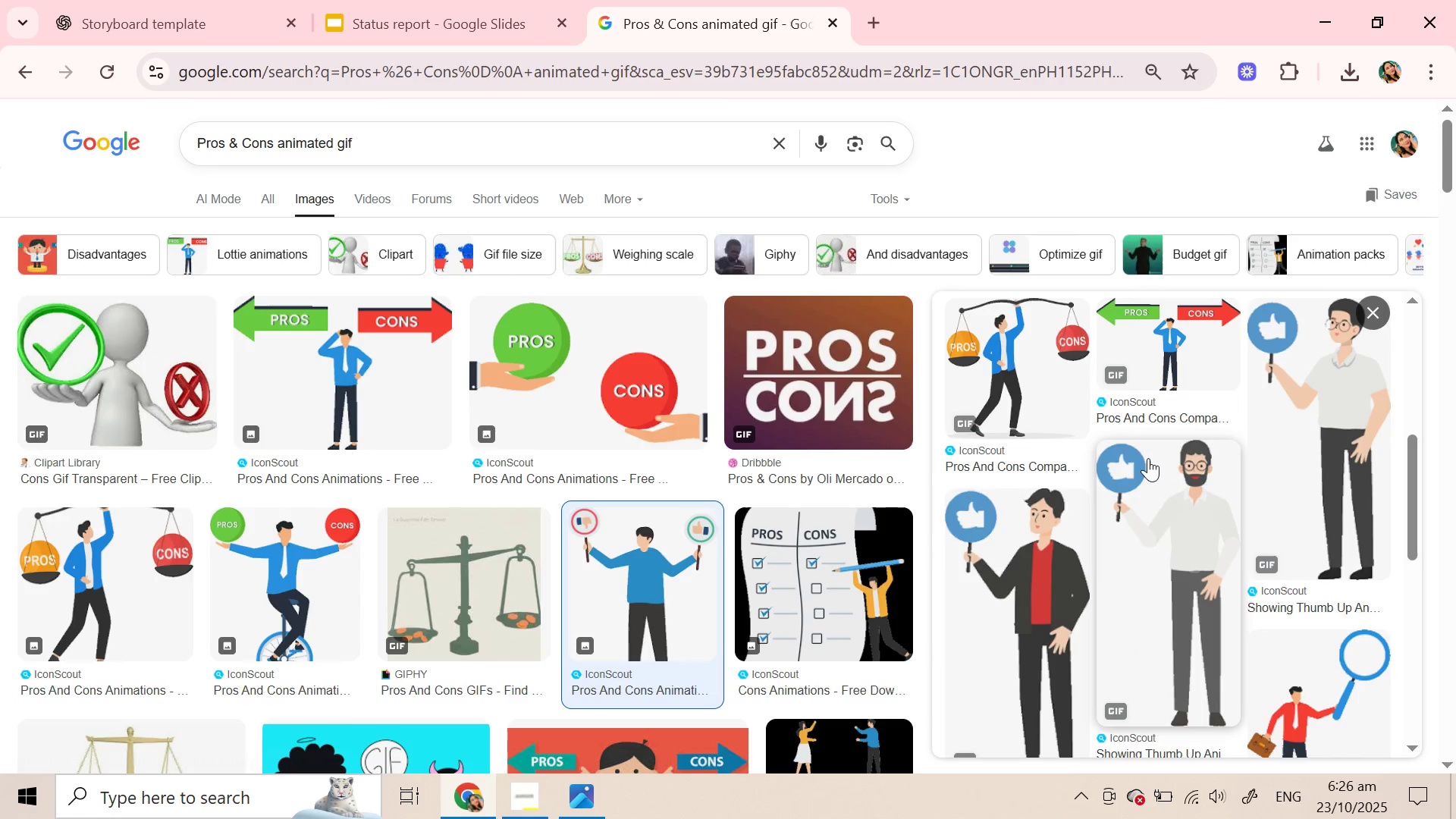 
scroll: coordinate [1148, 458], scroll_direction: up, amount: 4.0
 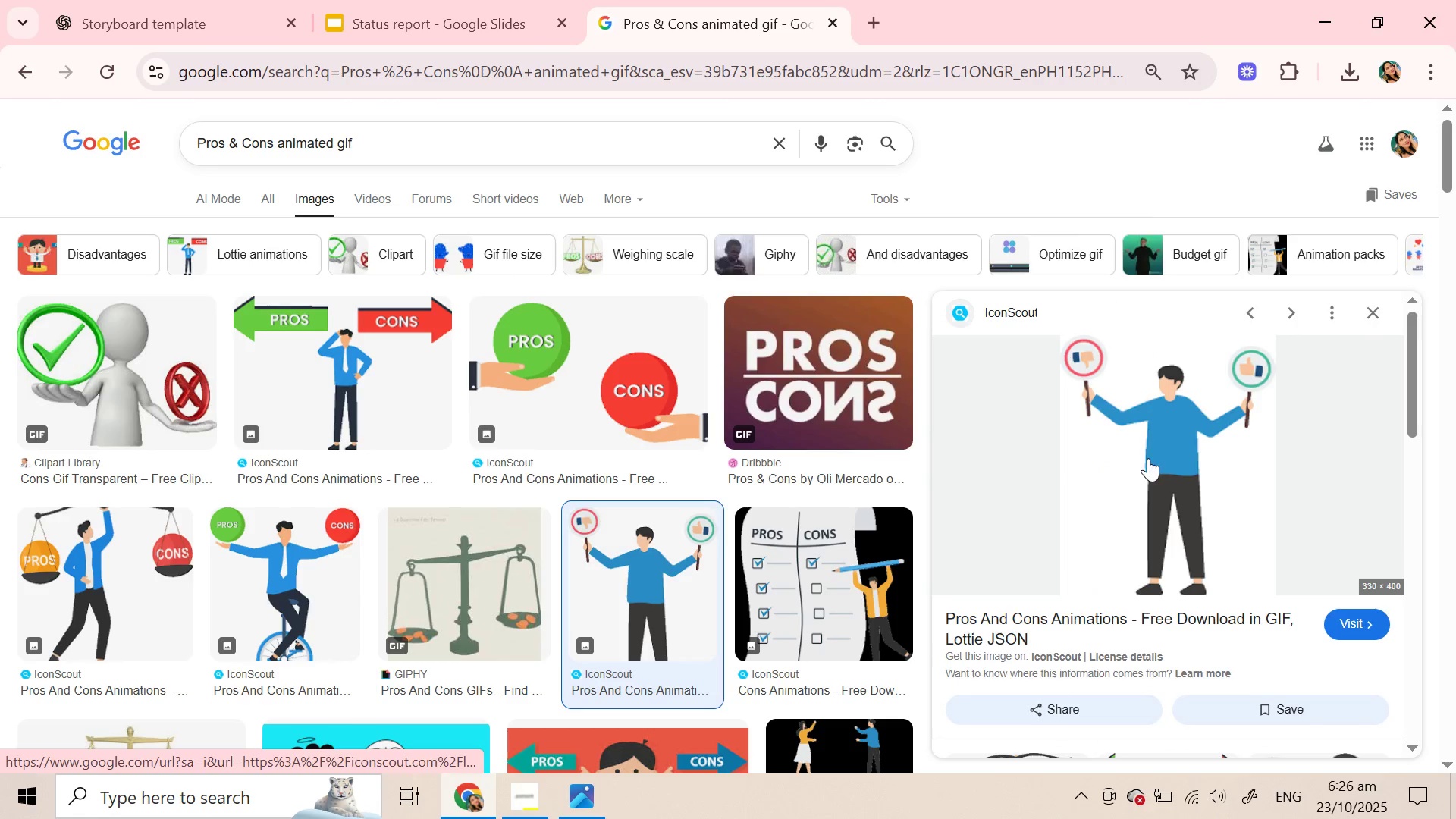 
right_click([1148, 458])
 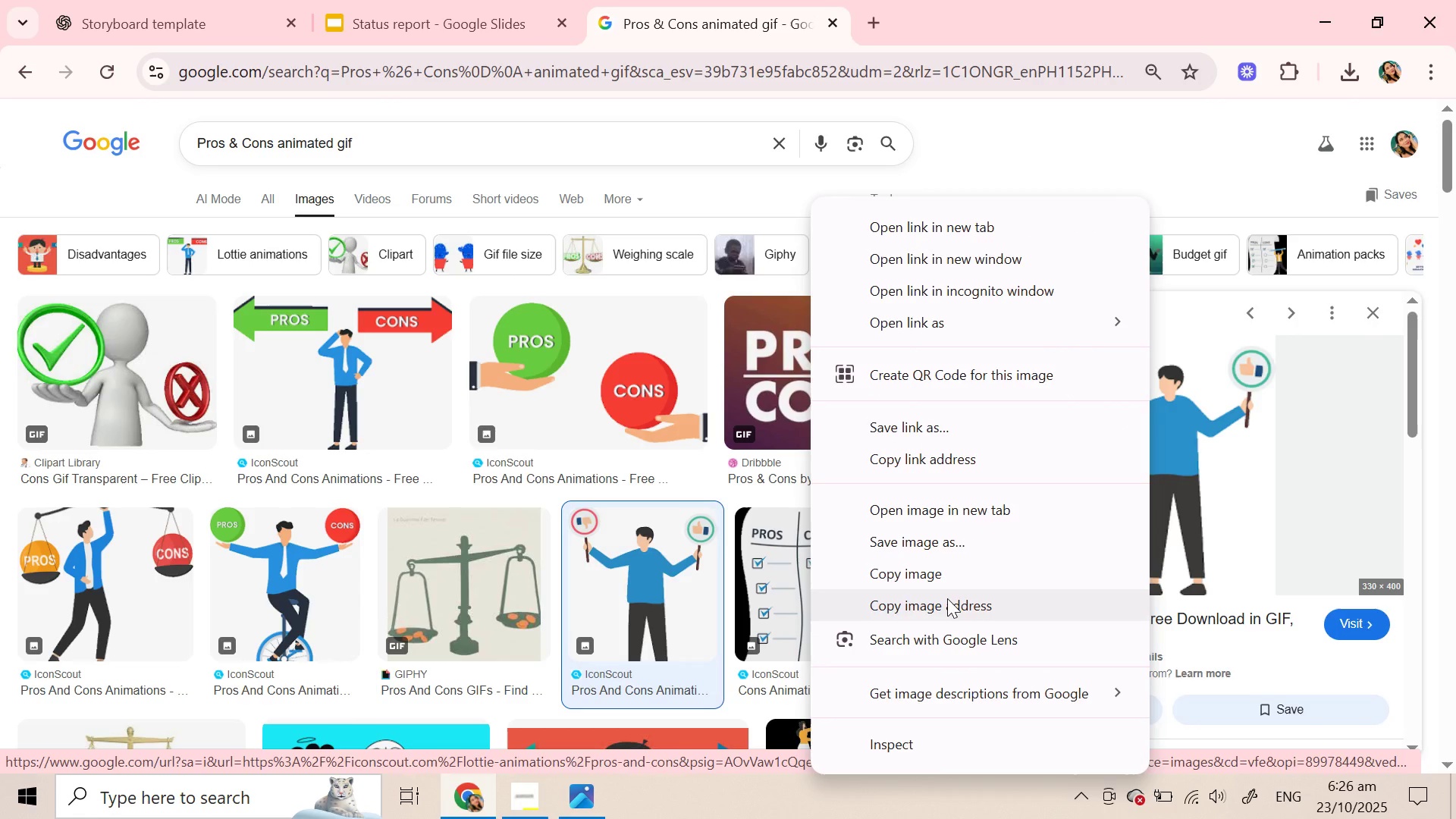 
left_click([947, 598])
 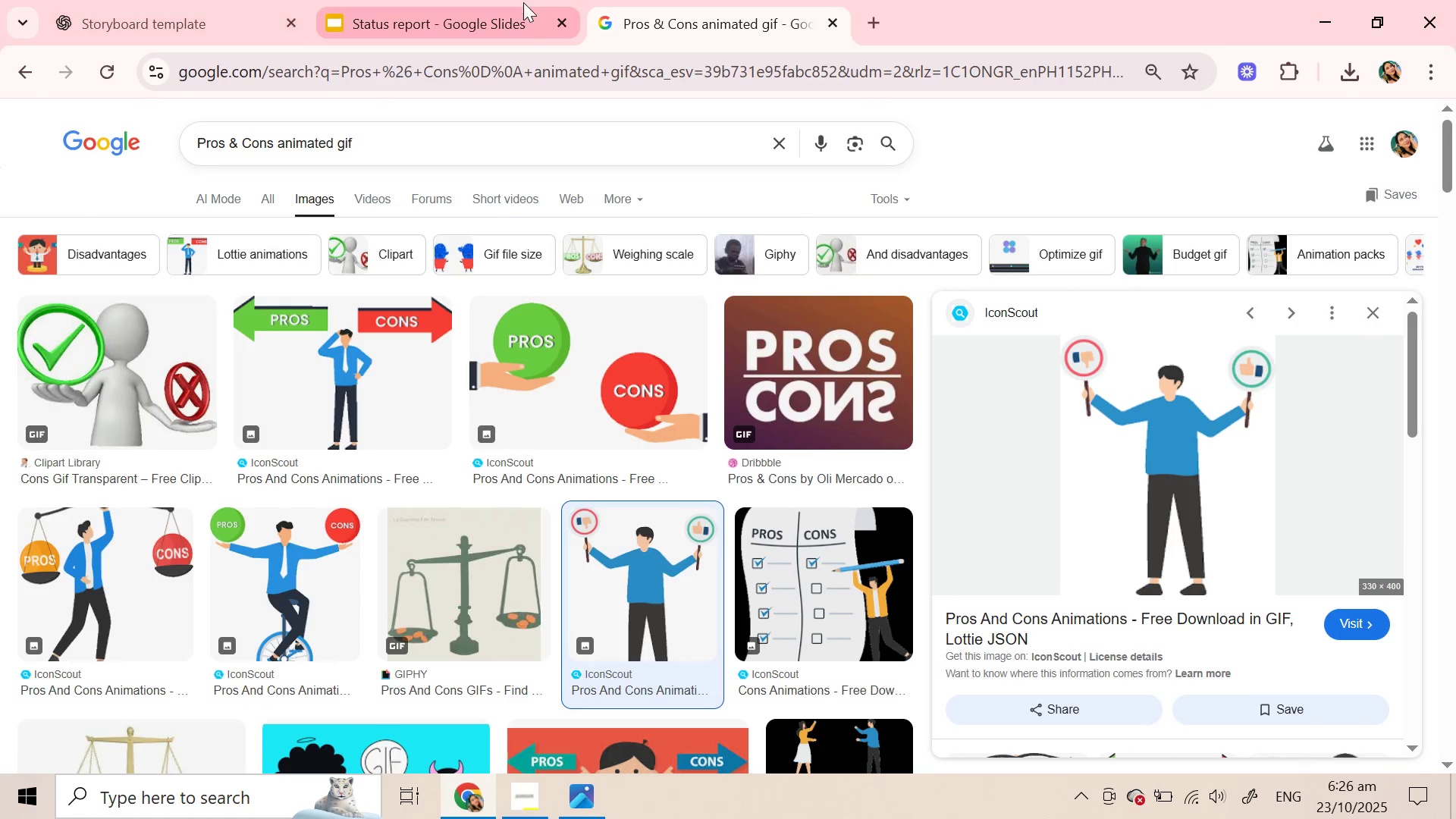 
left_click([523, 2])
 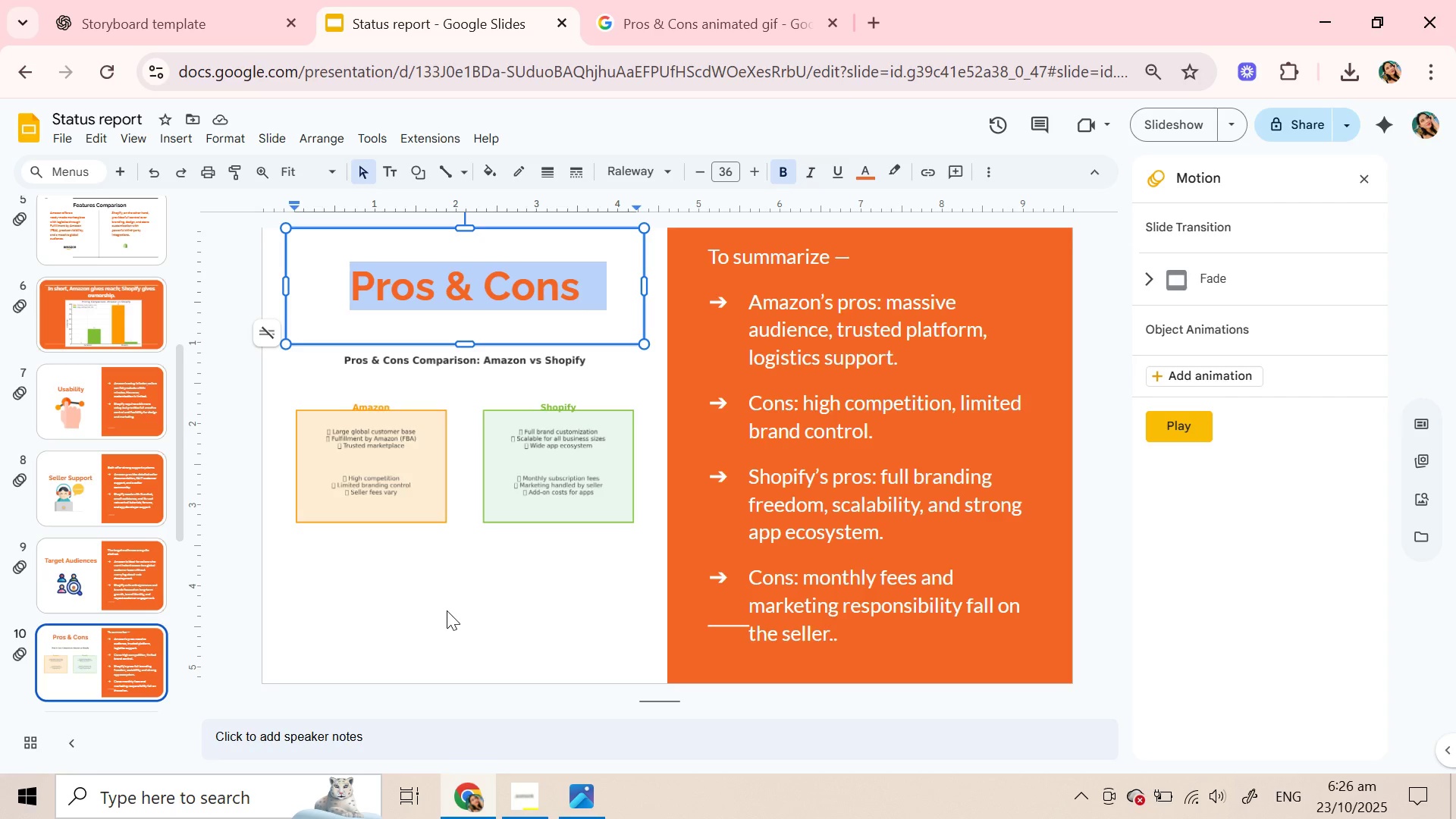 
left_click([448, 610])
 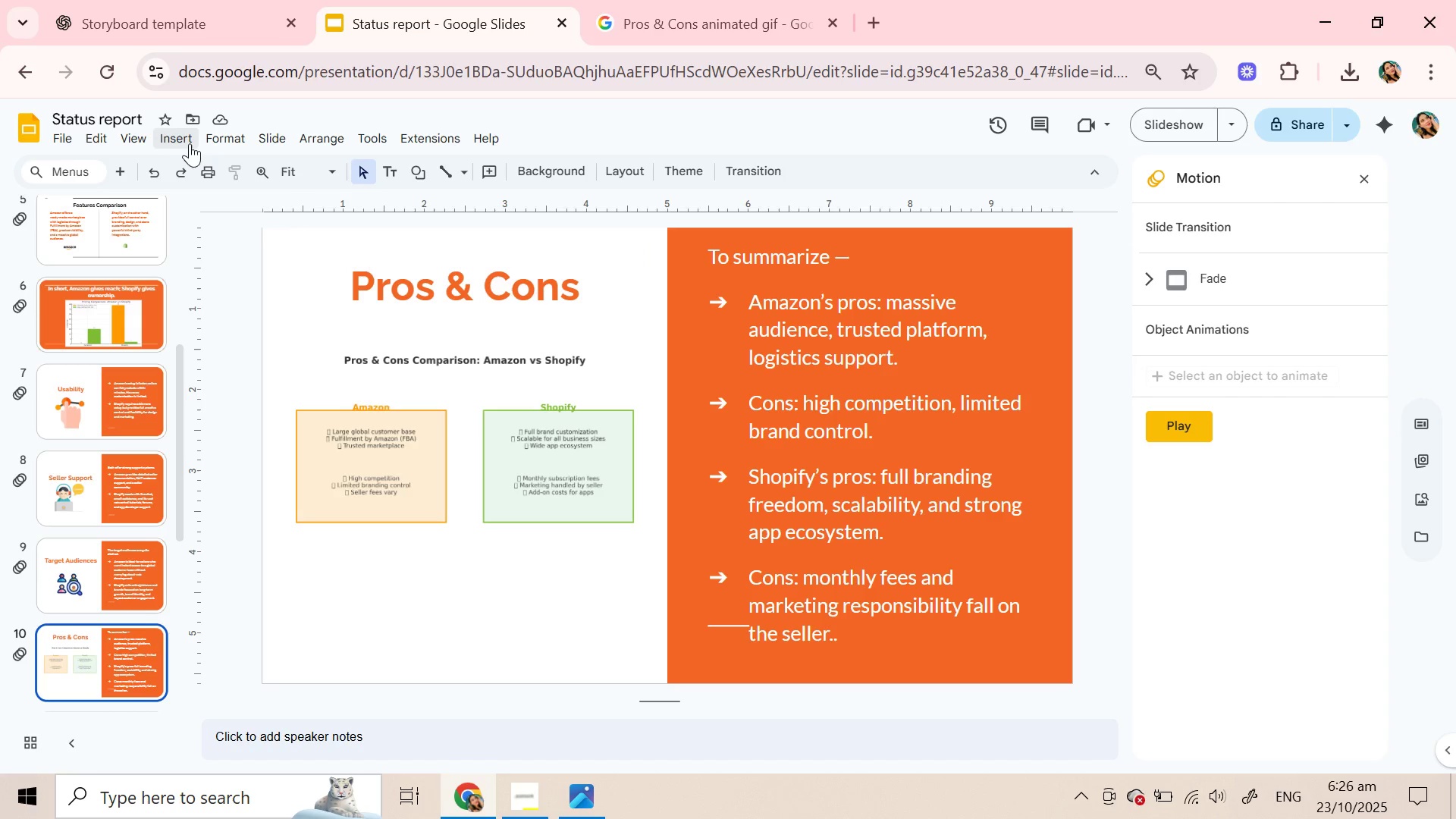 
left_click([187, 143])
 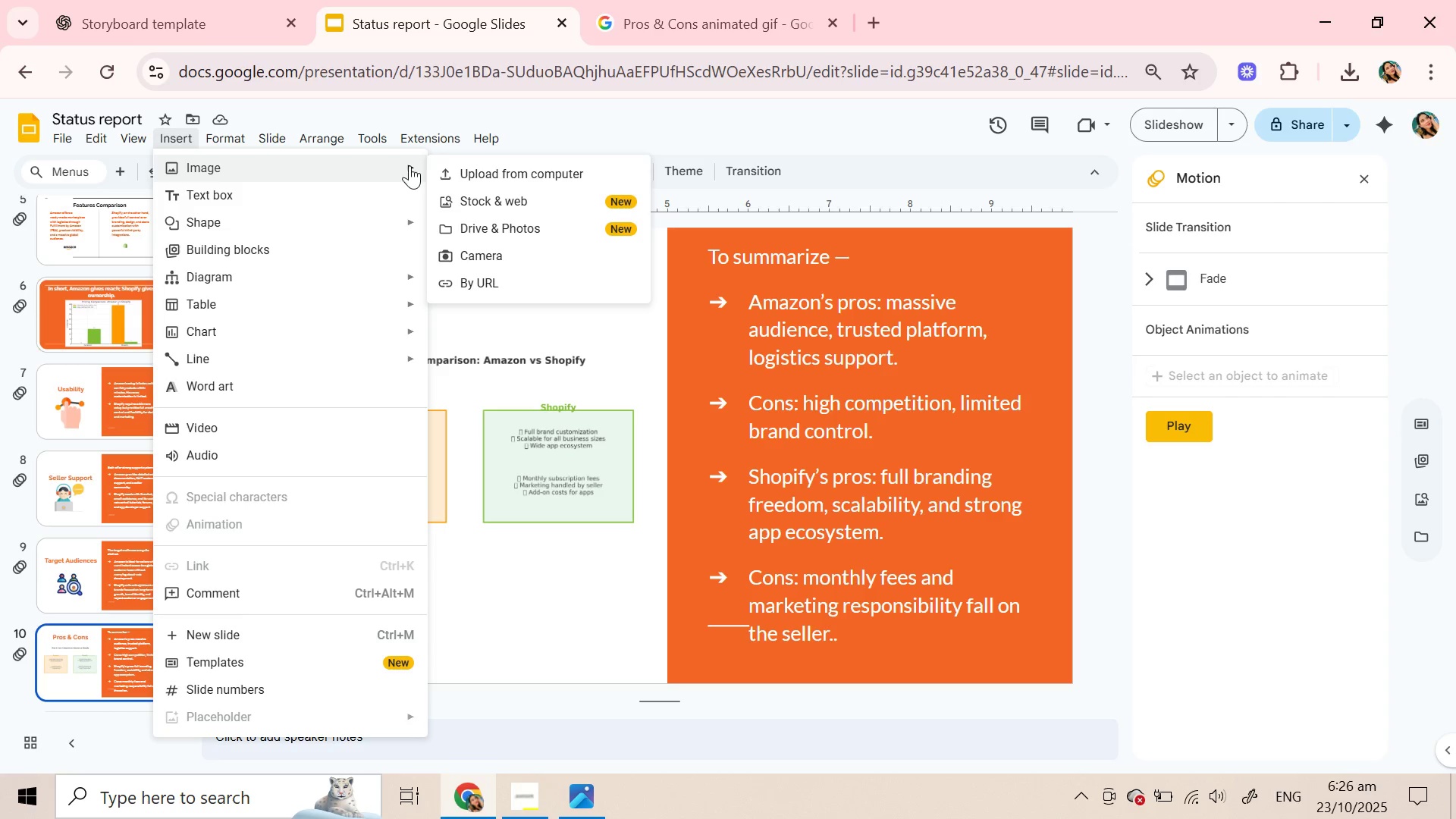 
left_click([481, 278])
 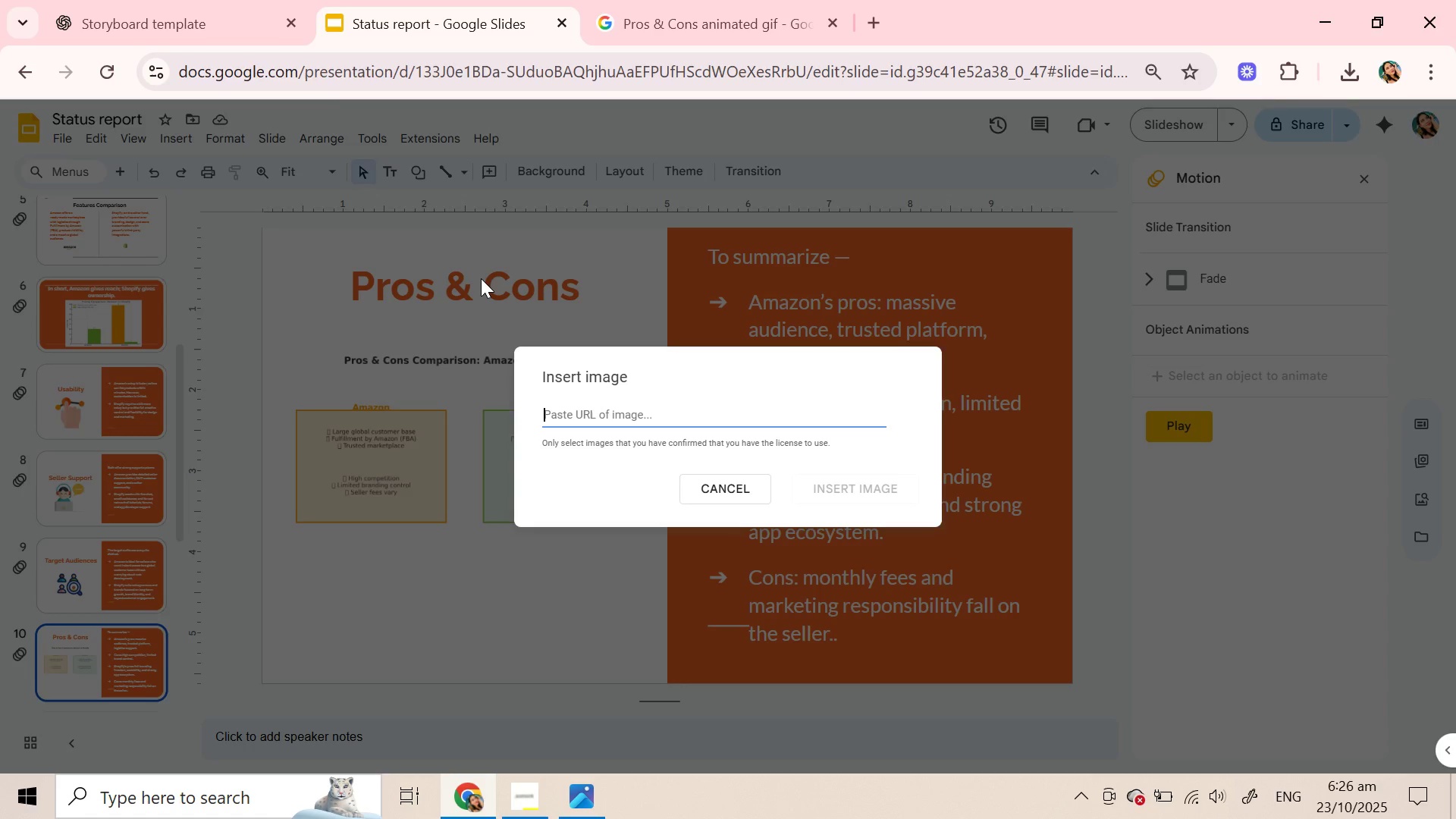 
key(Control+V)
 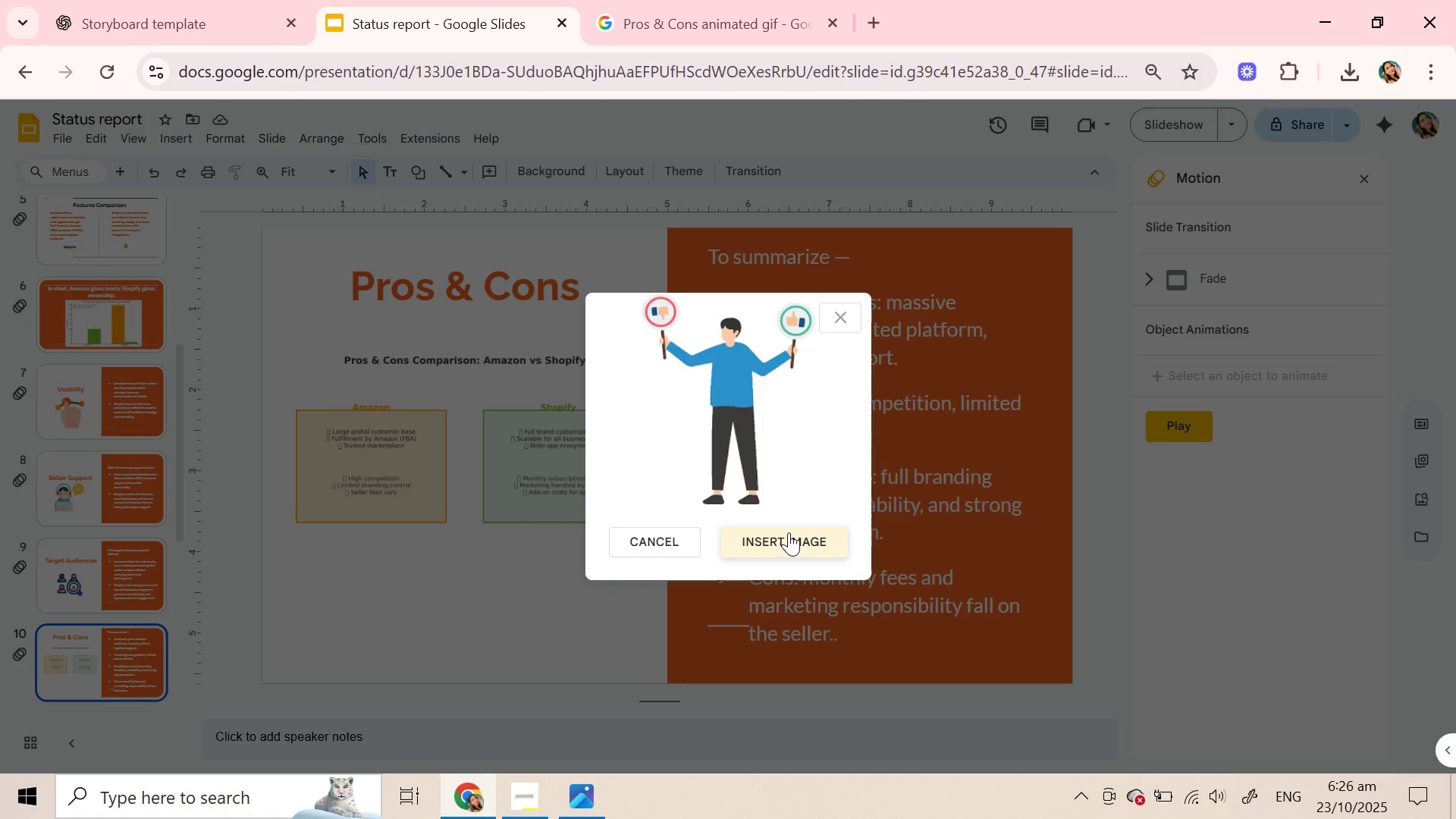 
left_click([789, 532])
 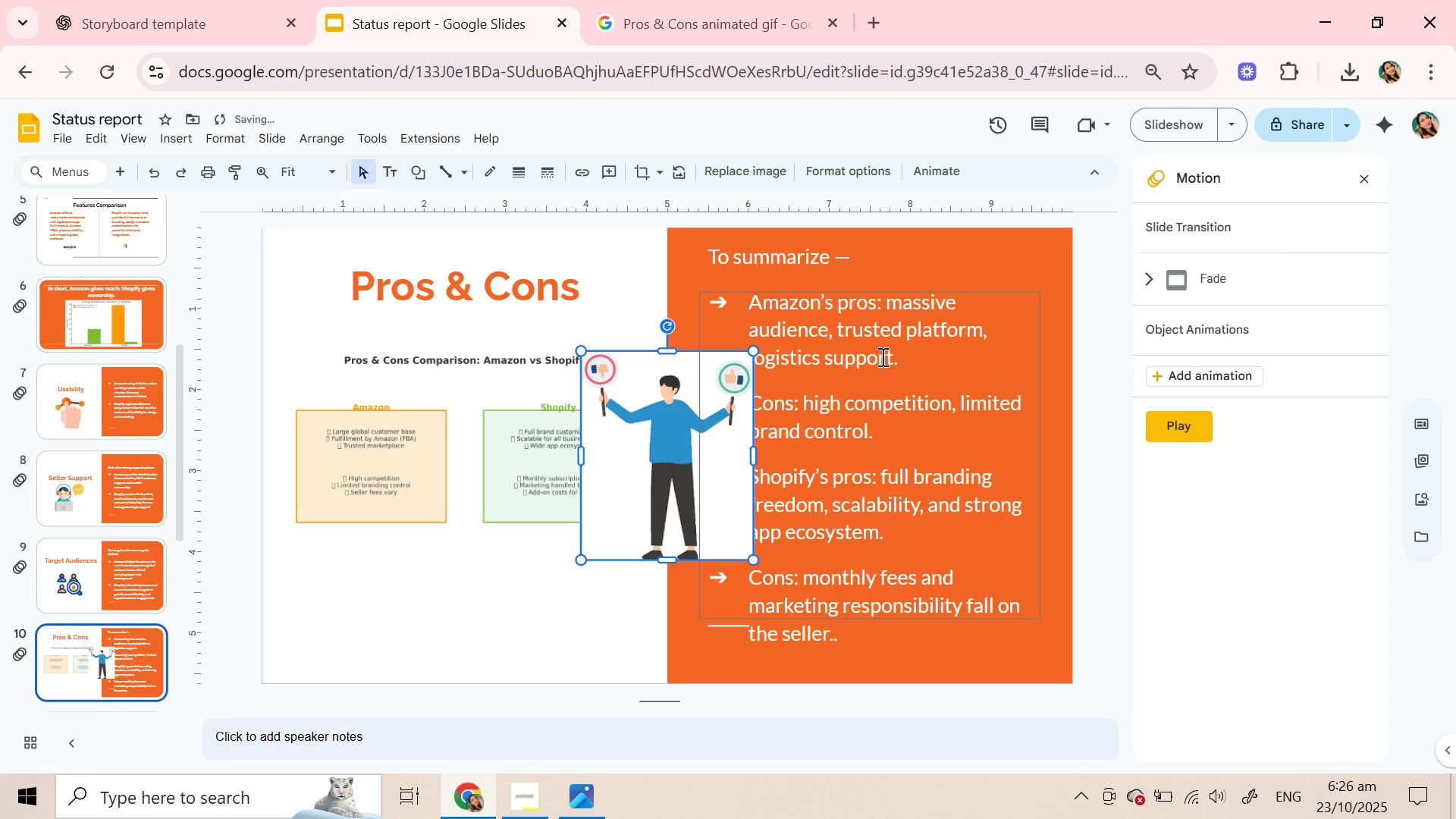 
left_click([881, 356])
 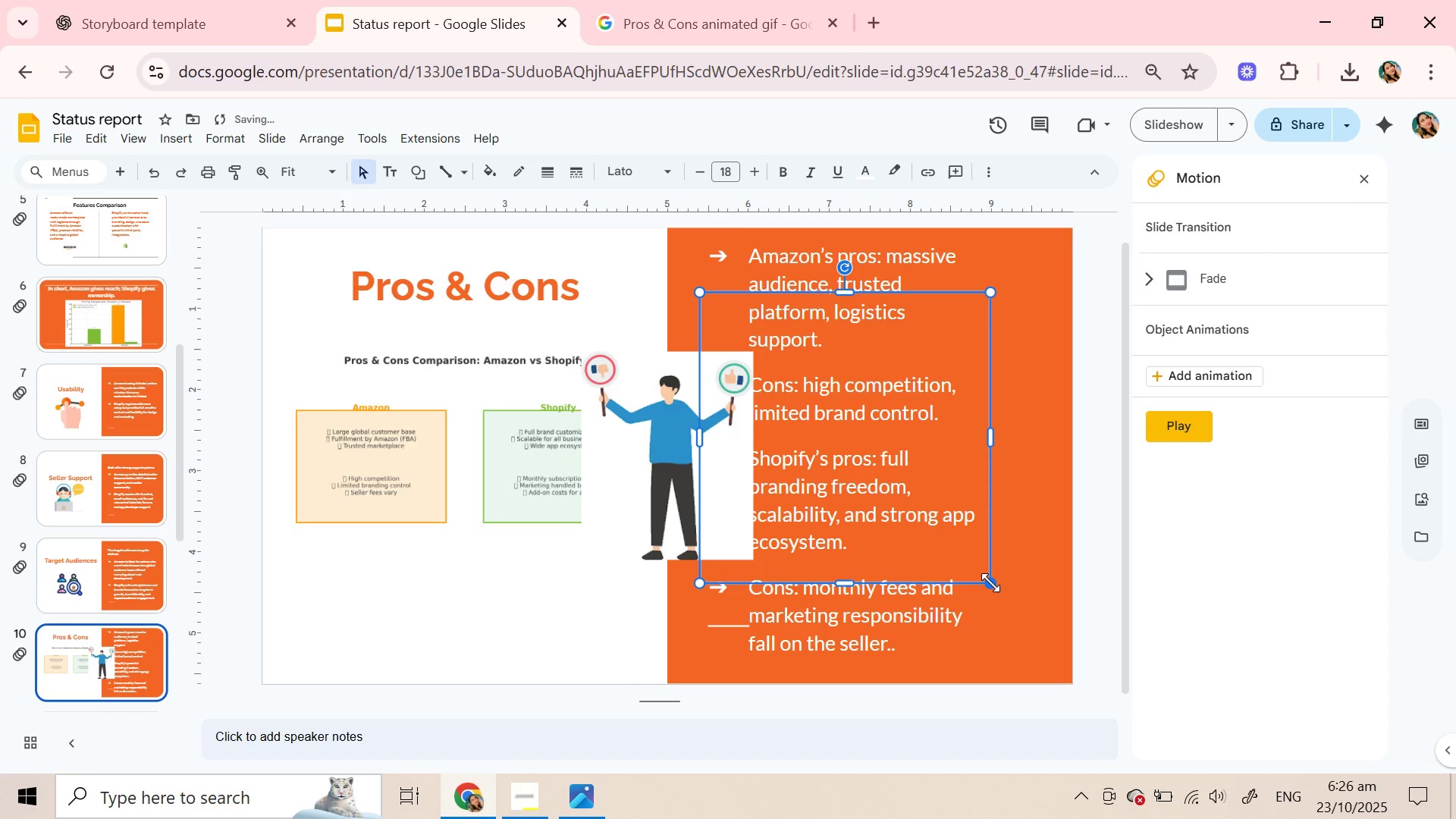 
wait(8.32)
 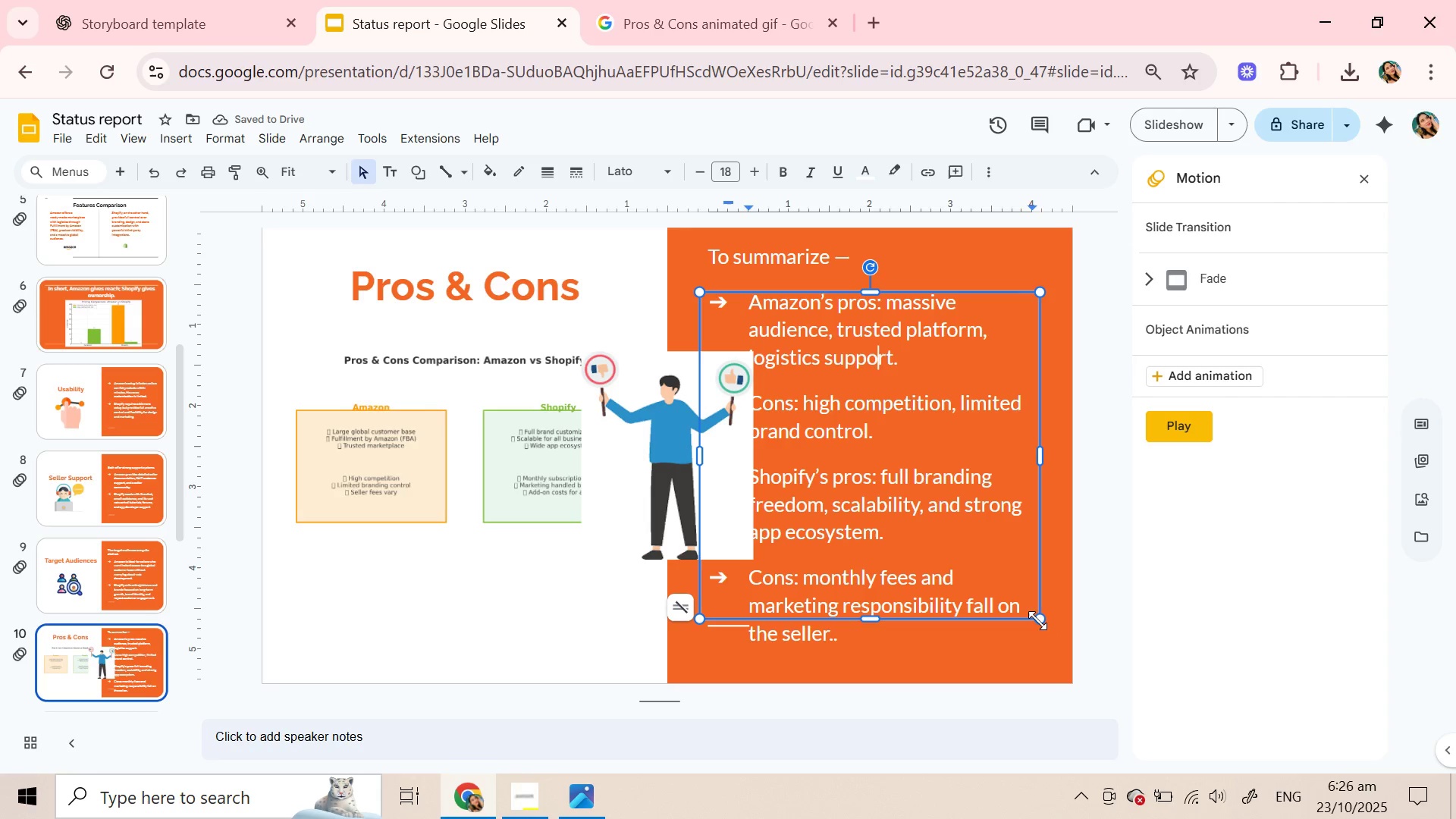 
key(Control+Z)
 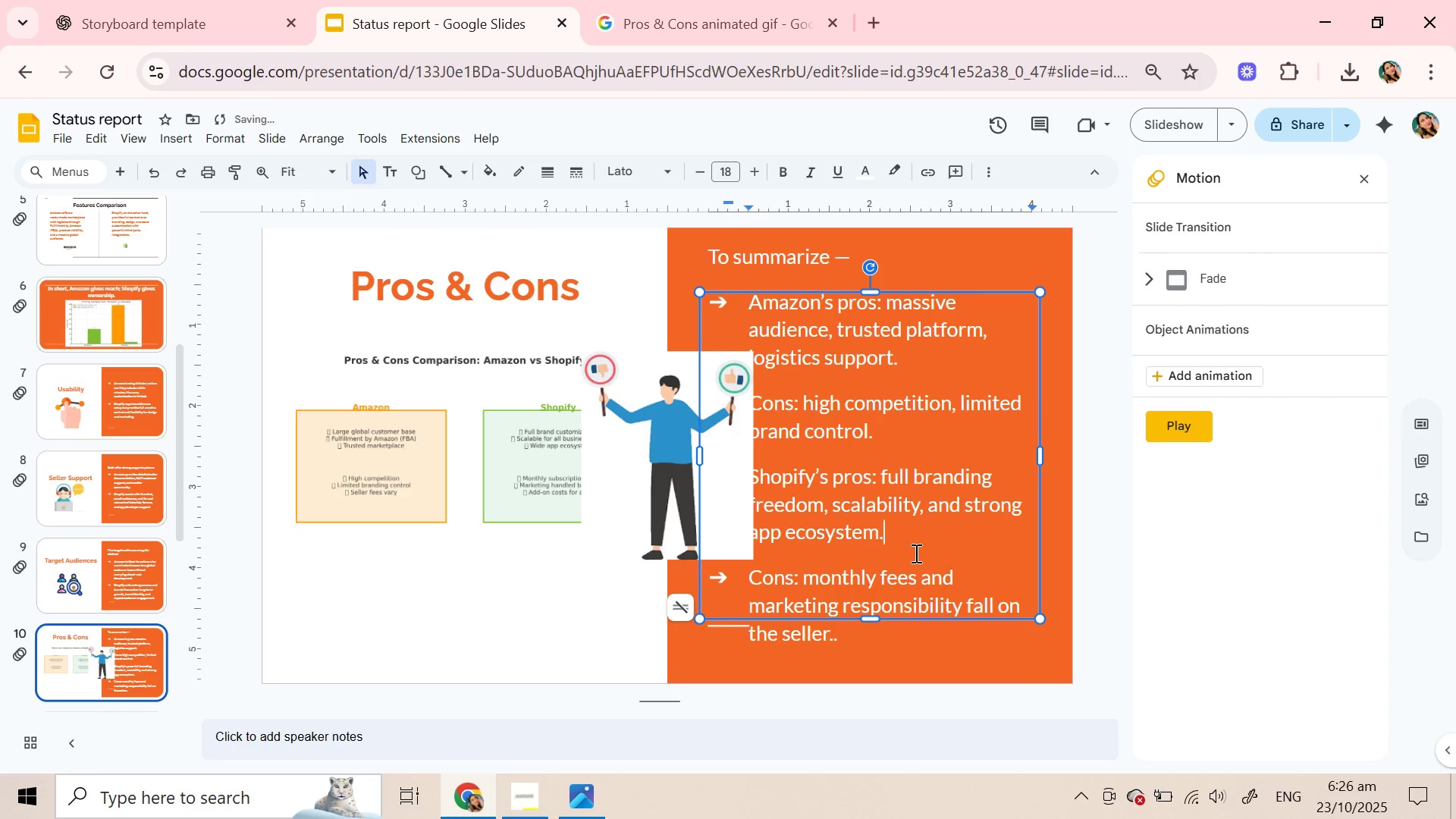 
double_click([915, 553])
 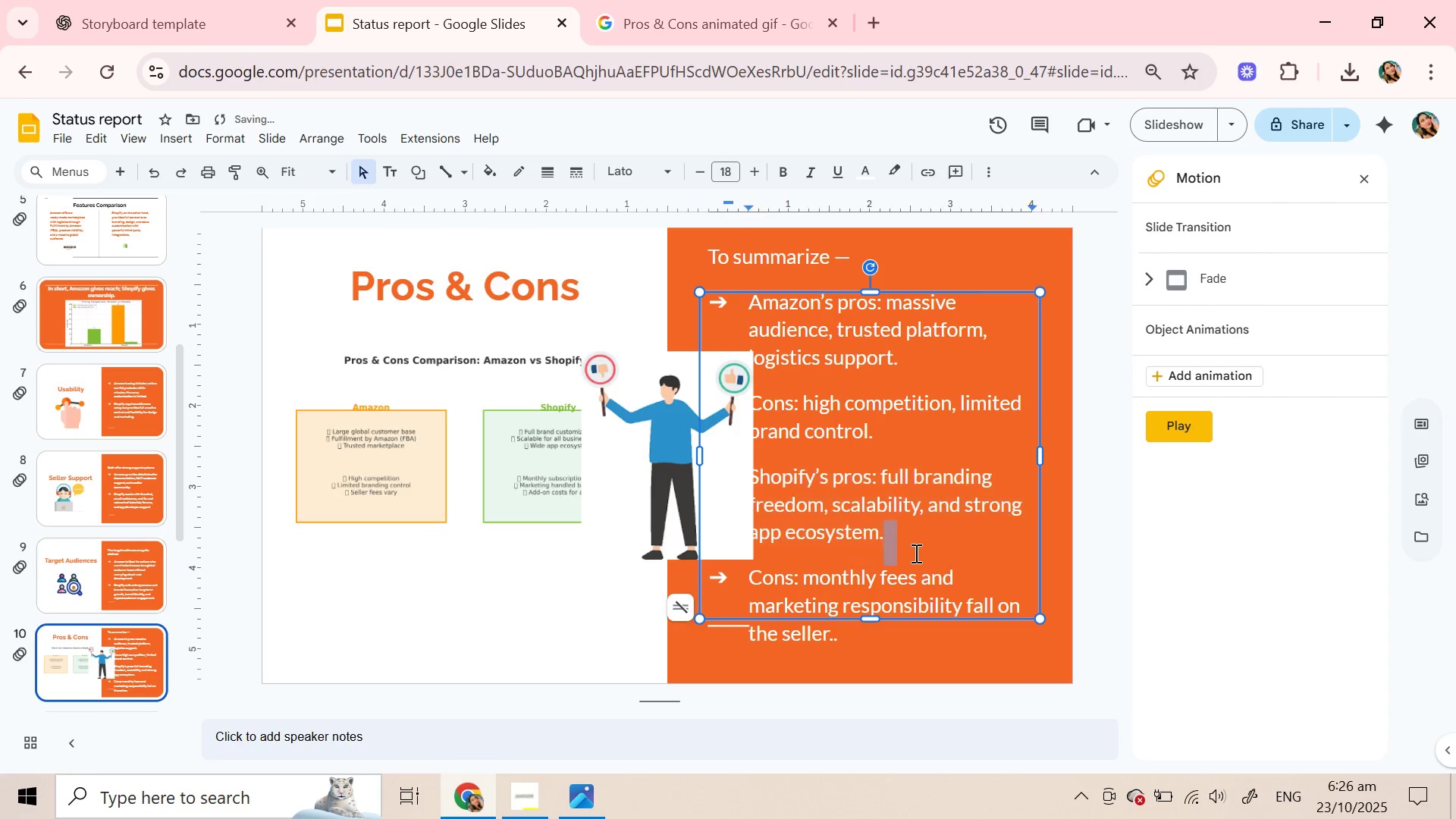 
triple_click([915, 553])
 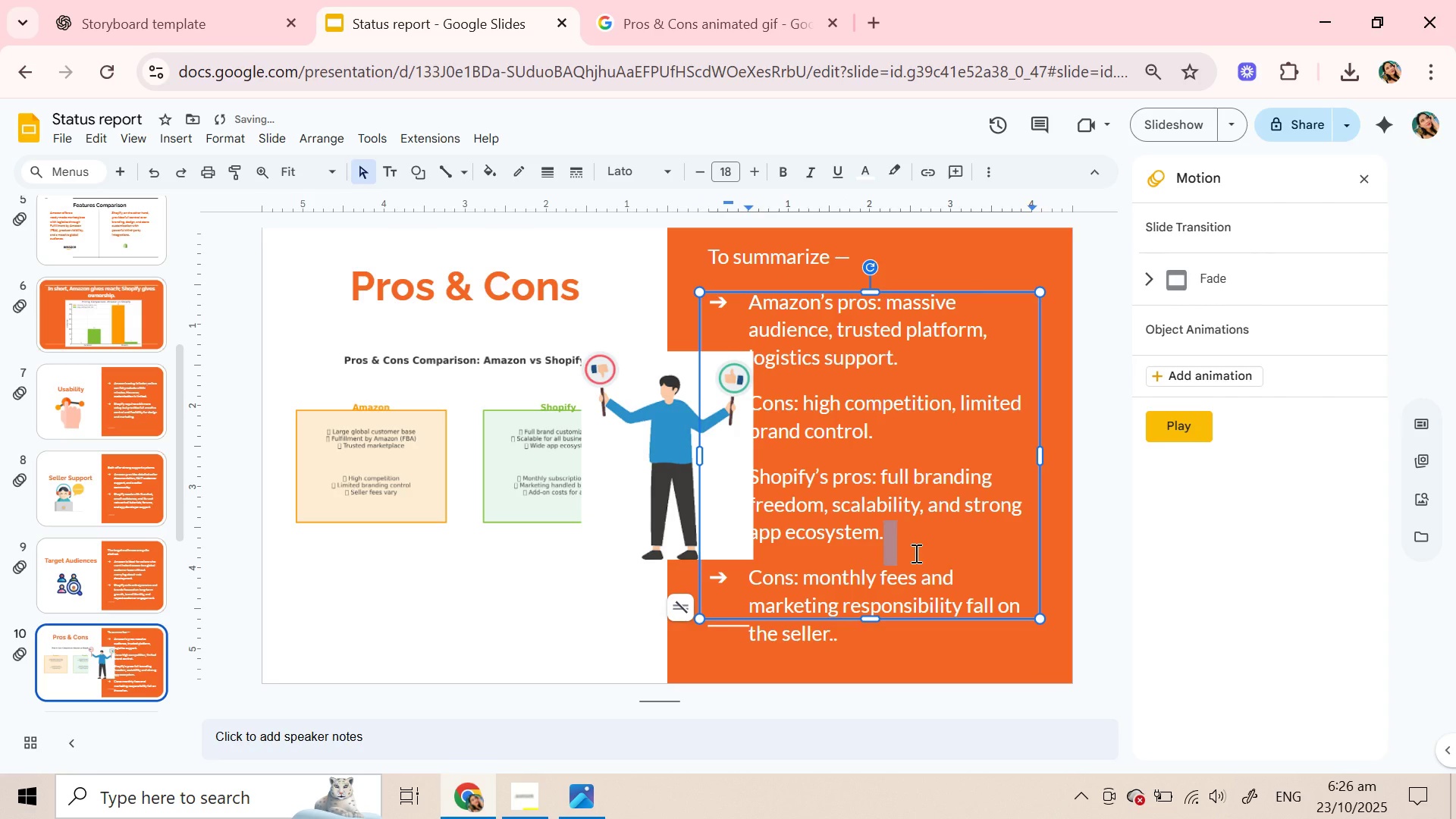 
triple_click([915, 553])
 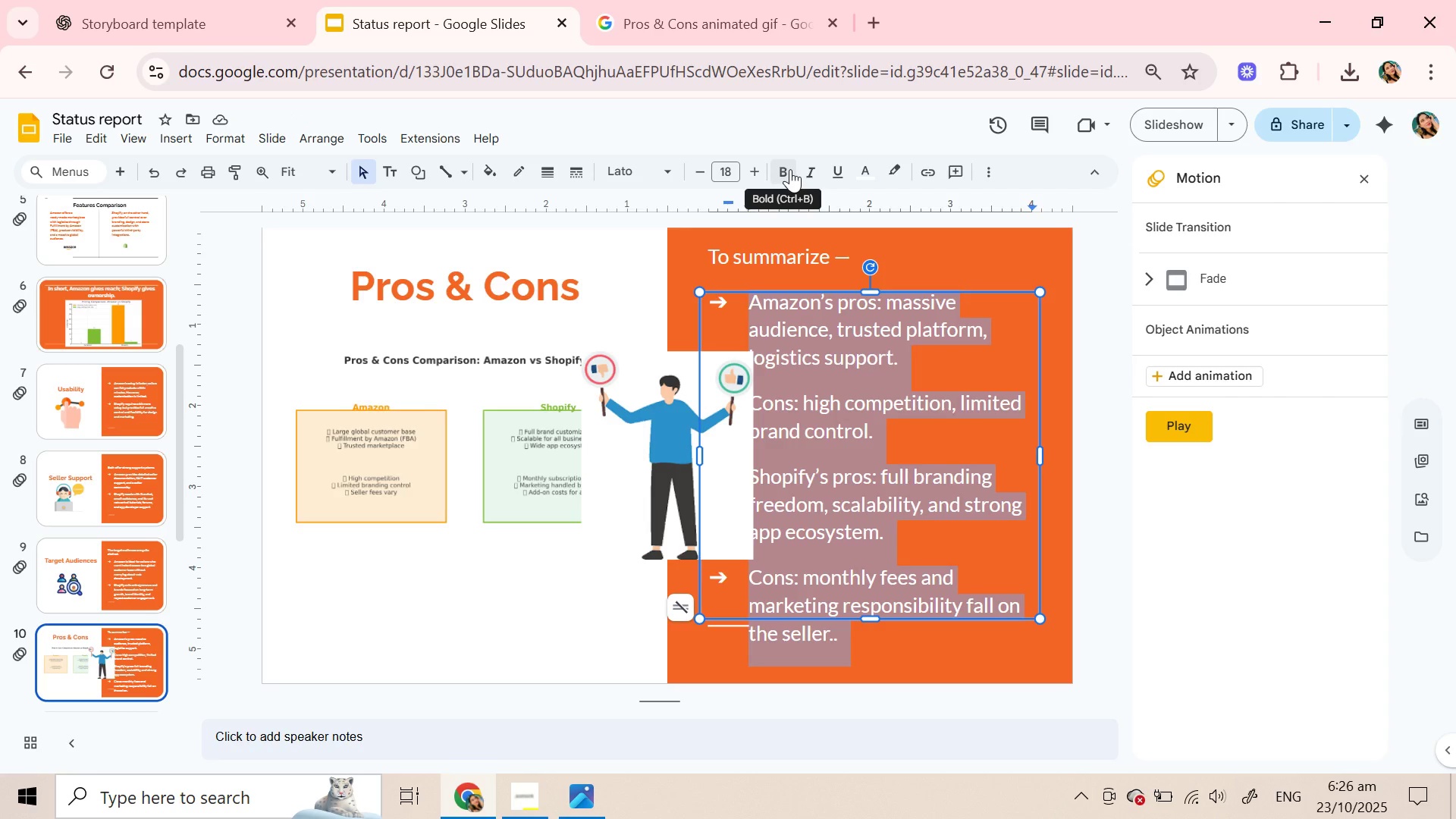 
wait(5.58)
 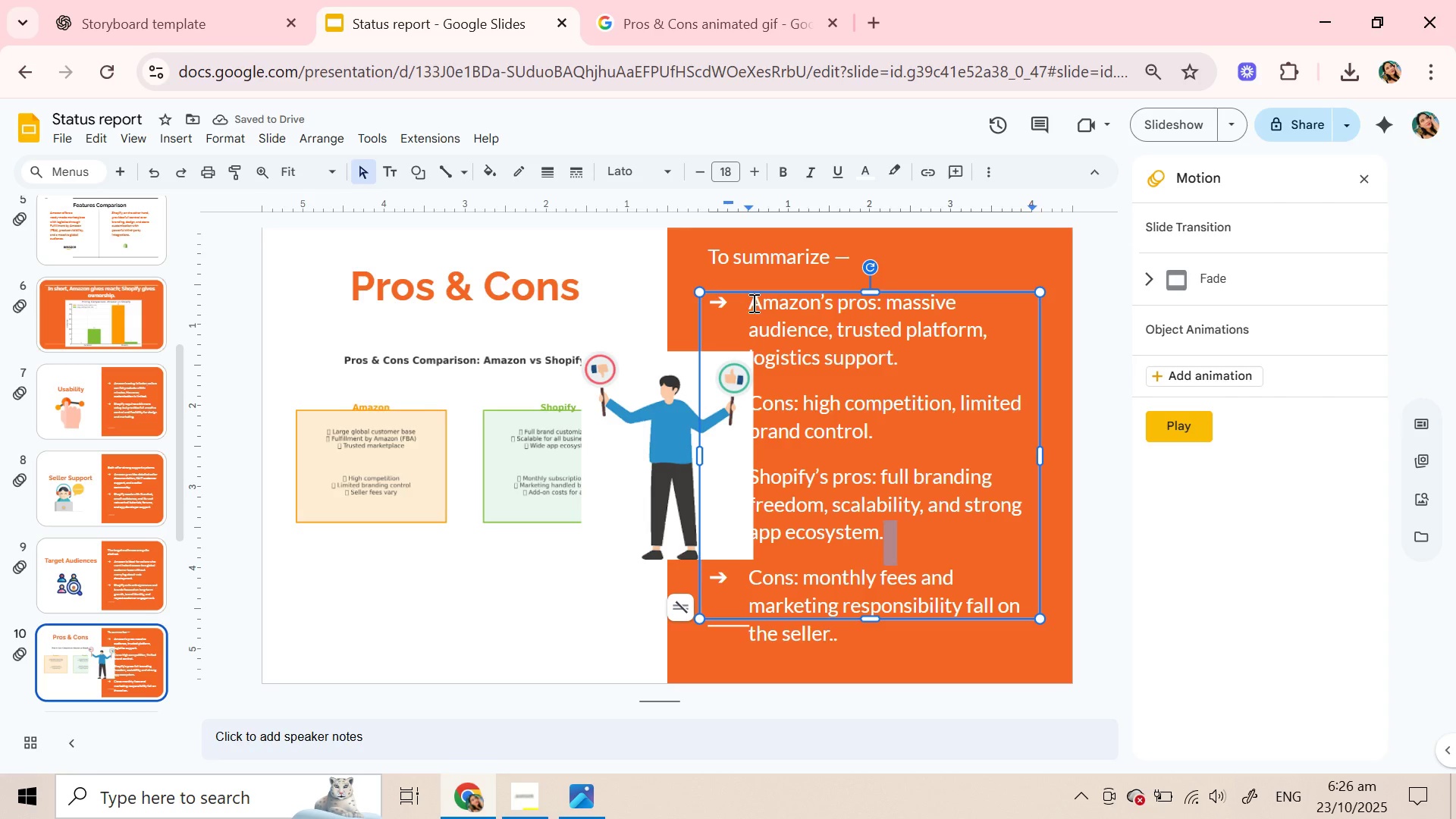 
left_click([731, 172])
 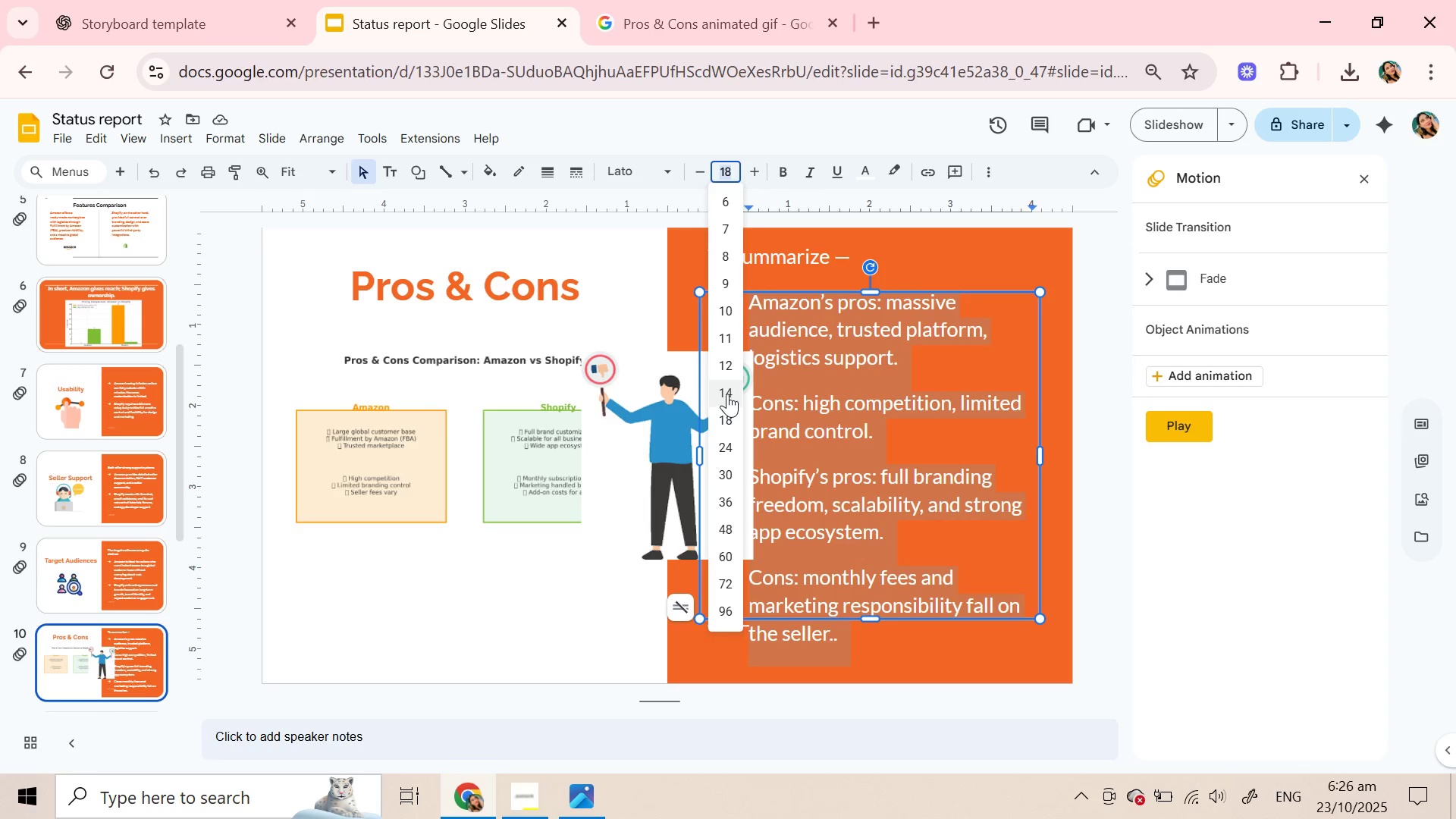 
left_click([727, 394])
 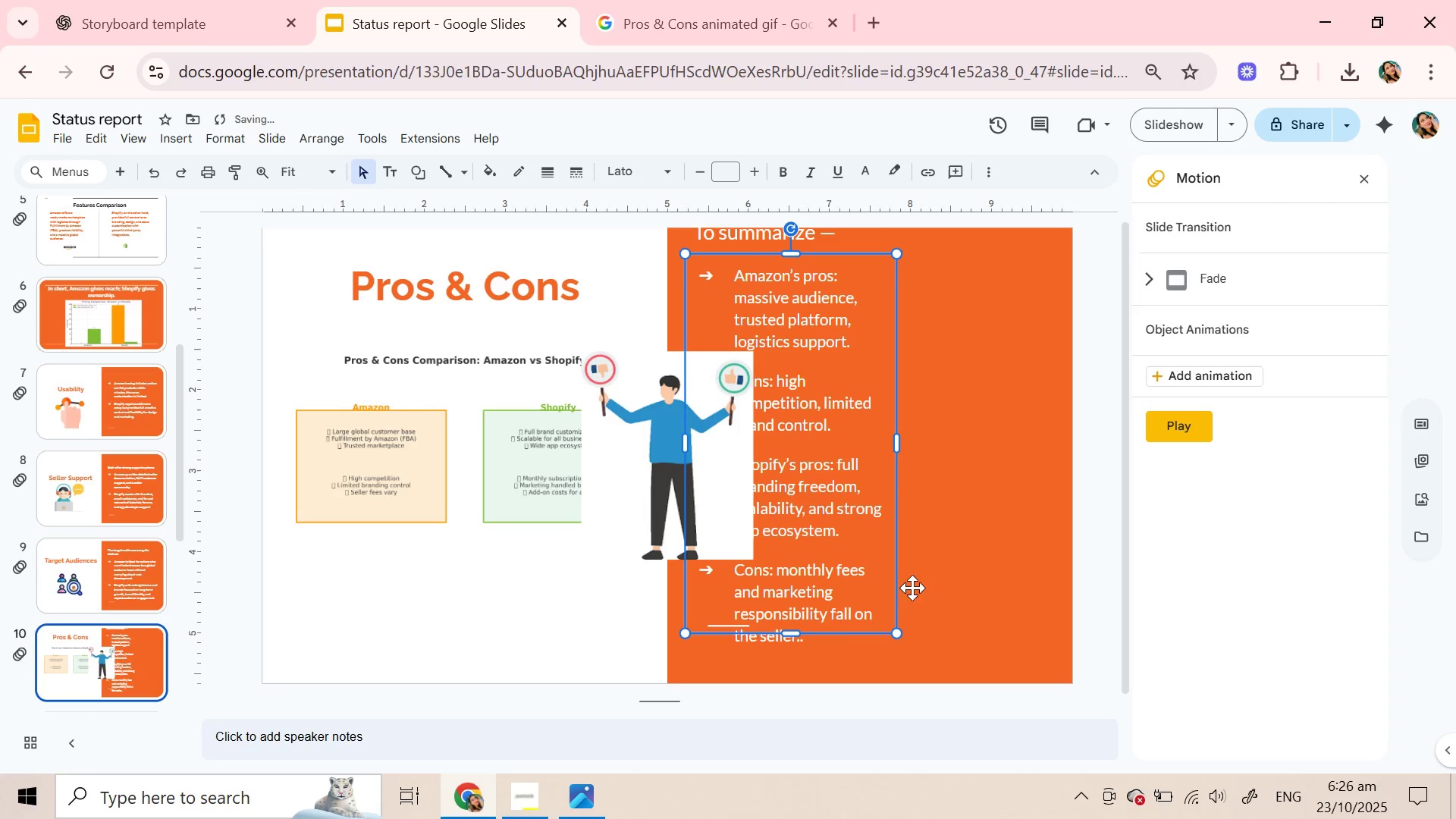 
wait(11.73)
 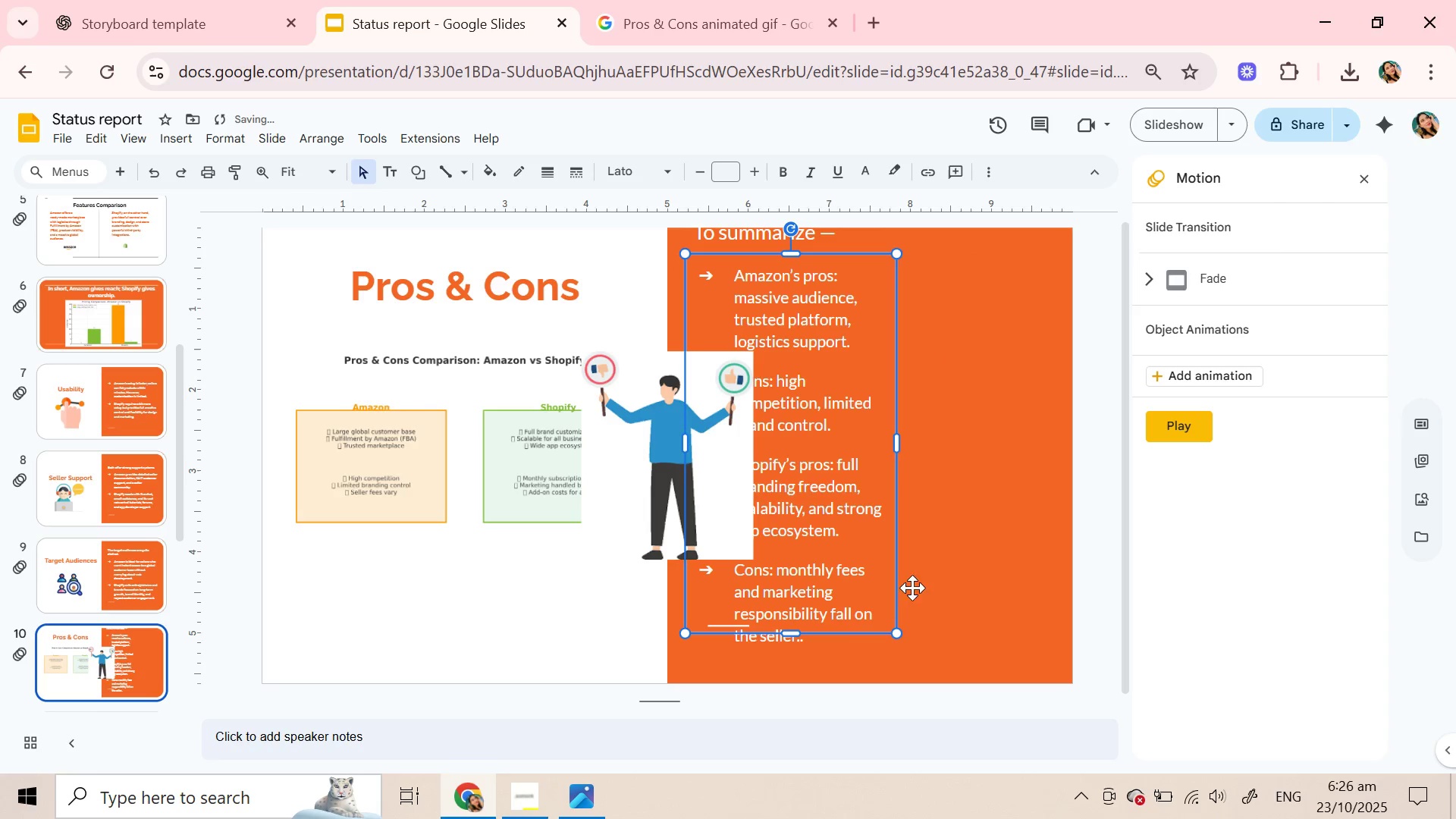 
double_click([741, 623])
 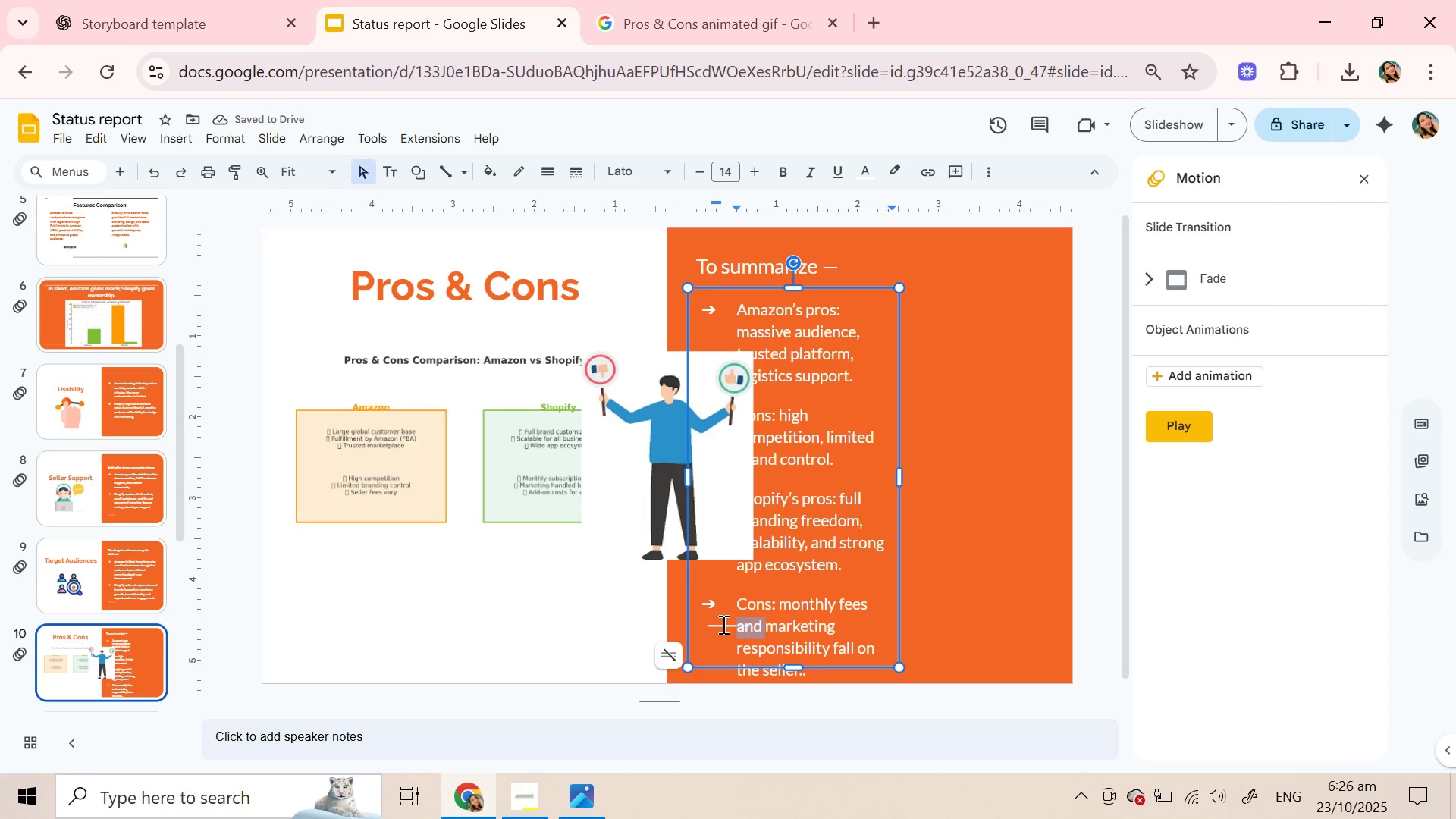 
left_click([722, 624])
 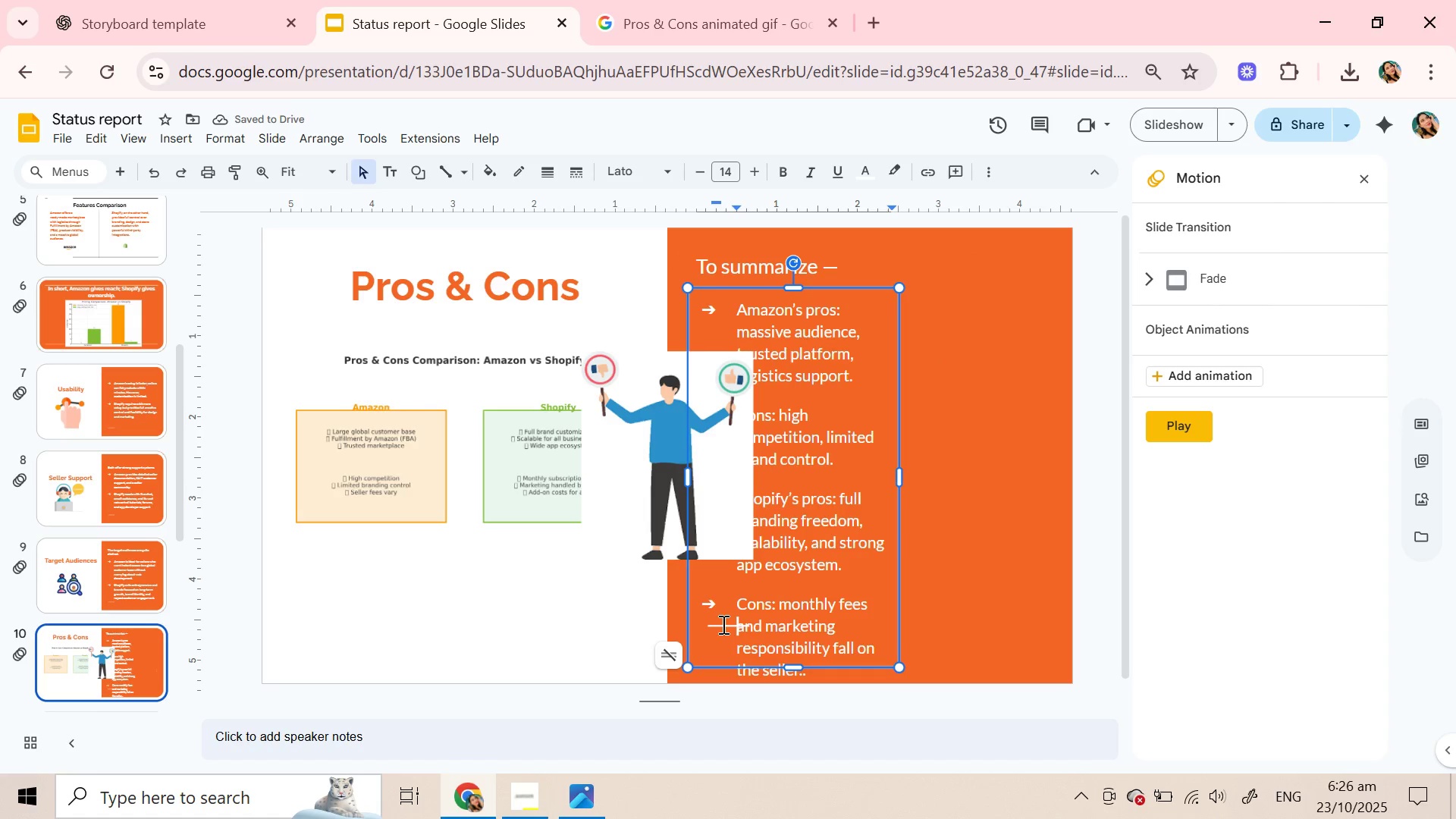 
double_click([722, 624])
 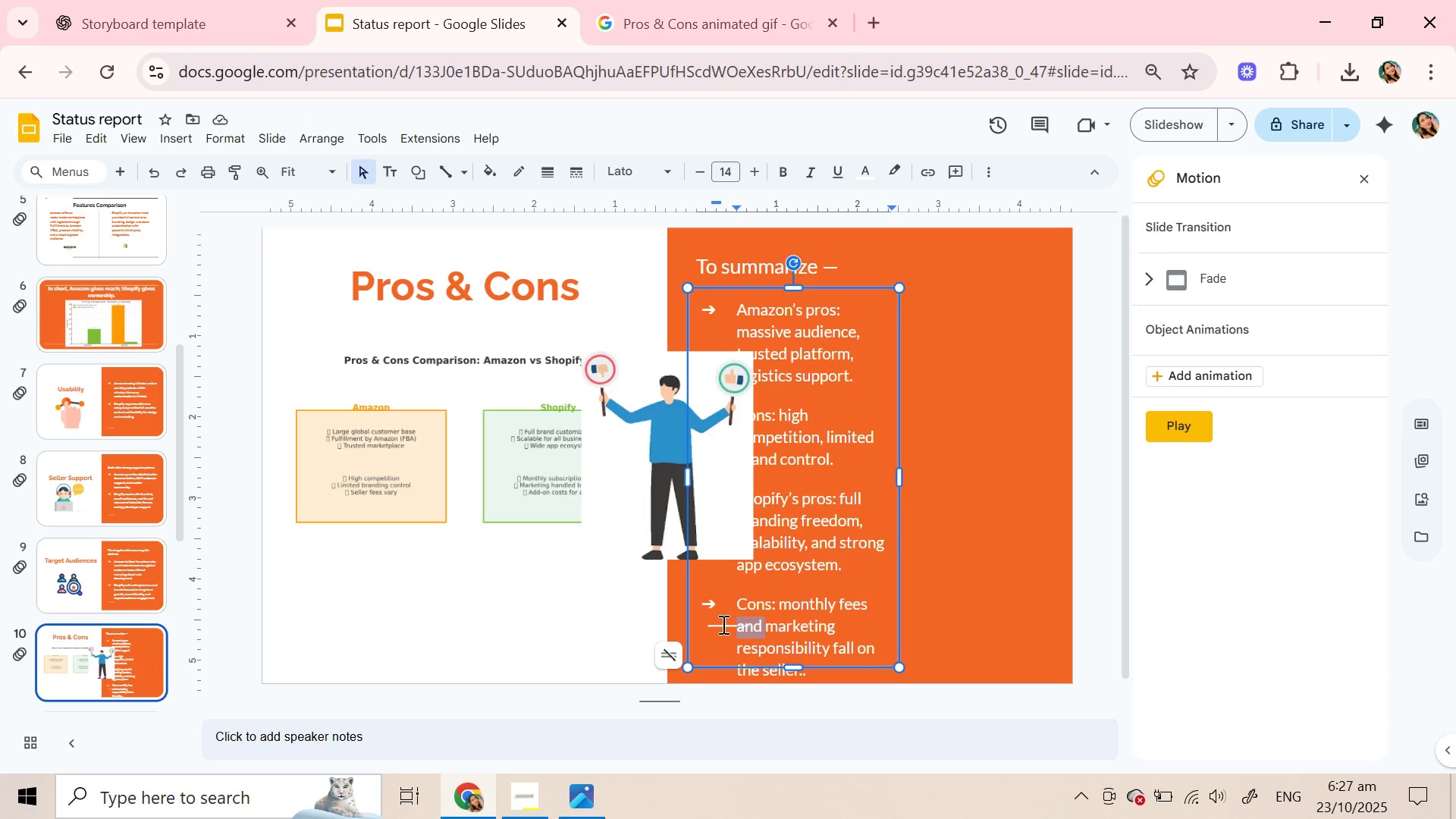 
left_click([722, 624])
 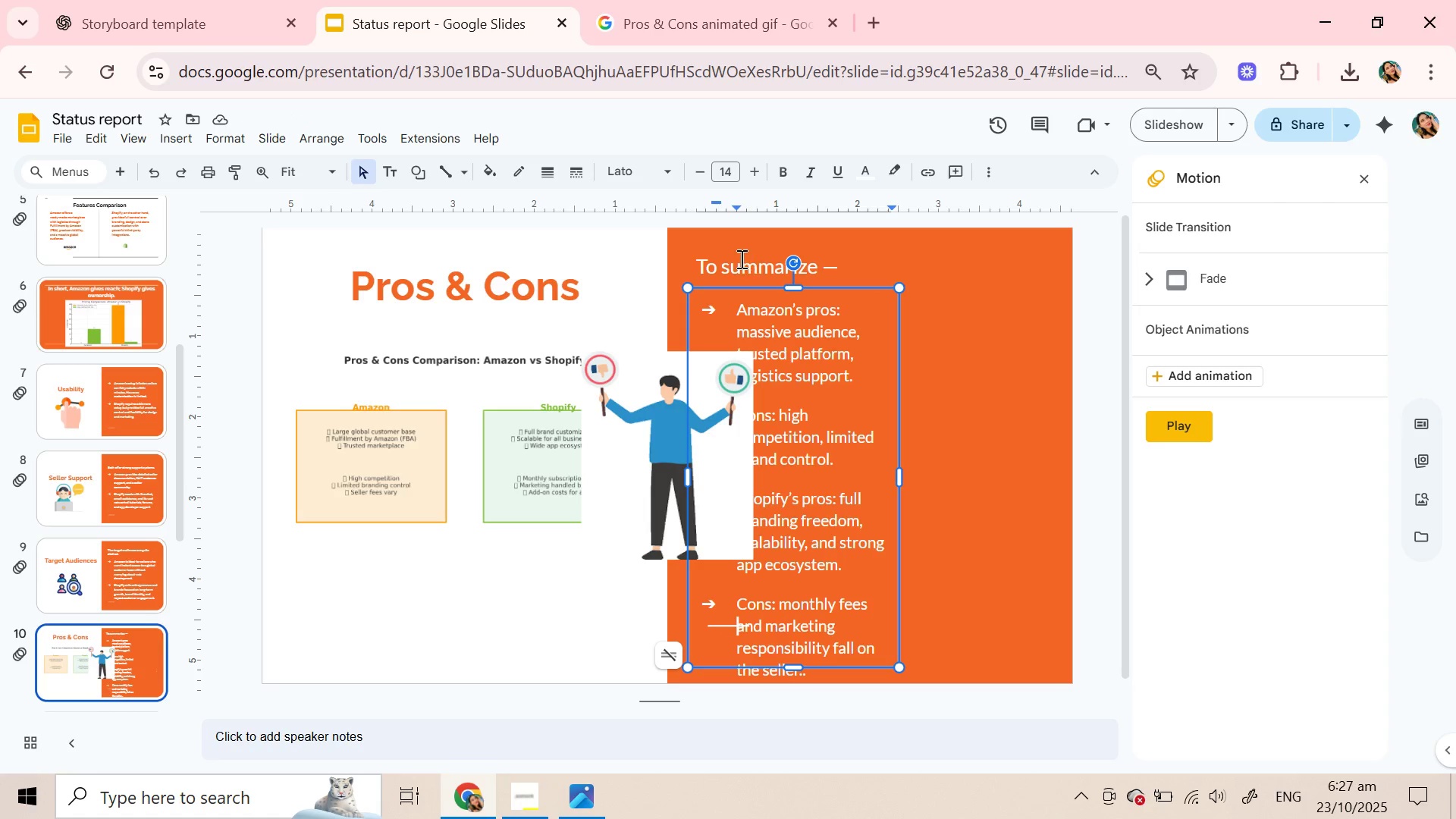 
left_click([740, 259])
 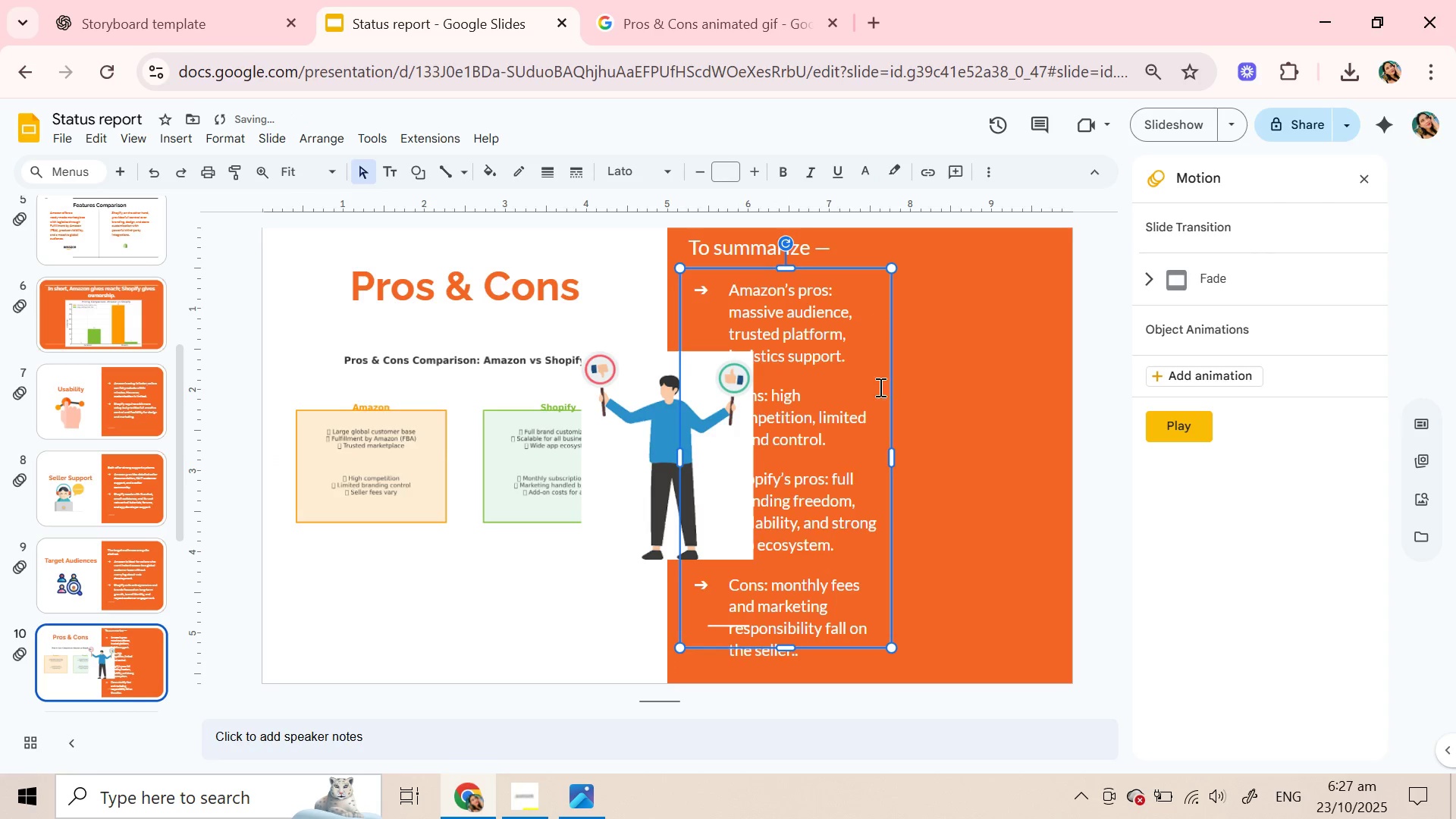 
wait(11.39)
 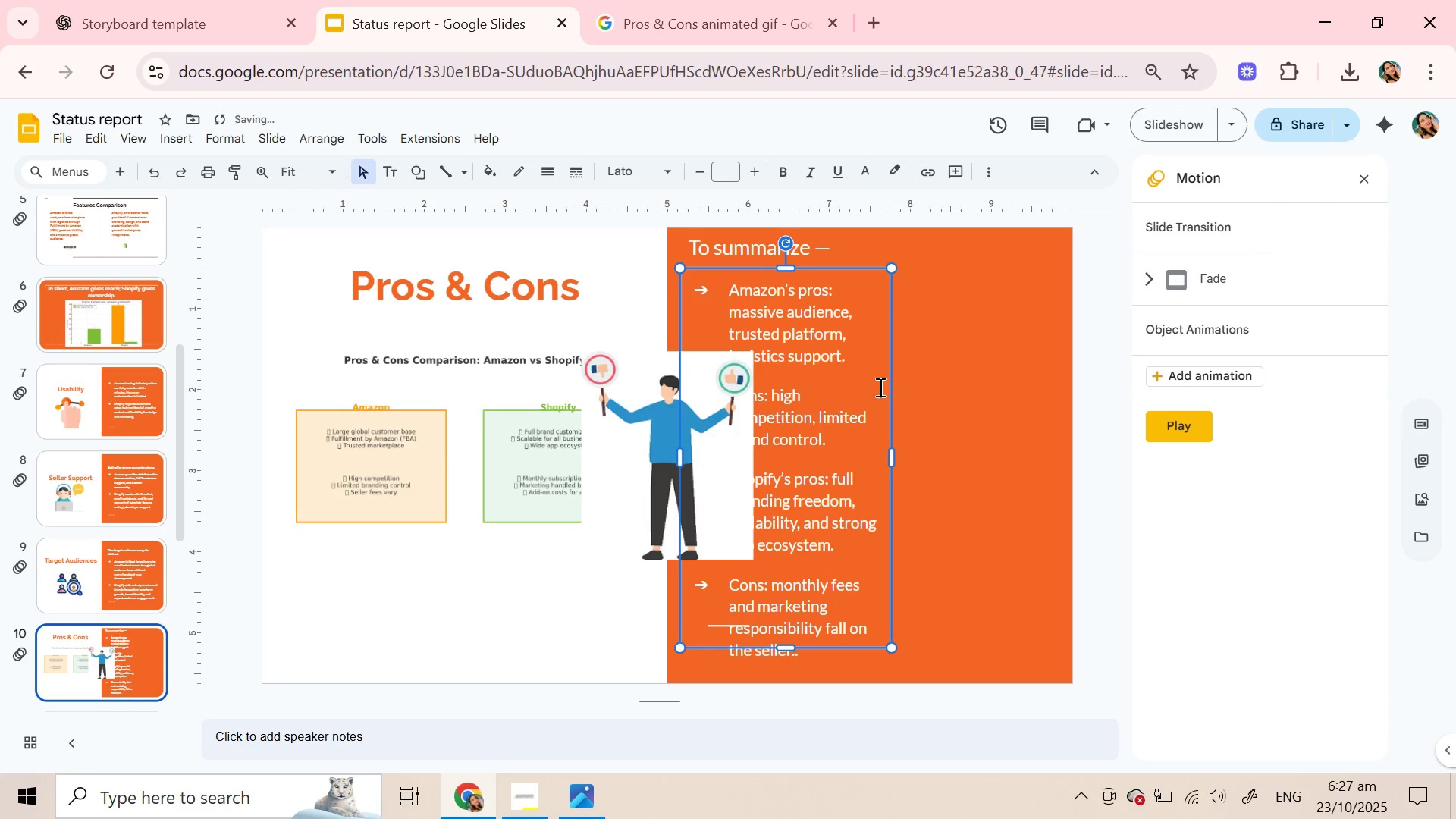 
left_click([927, 612])
 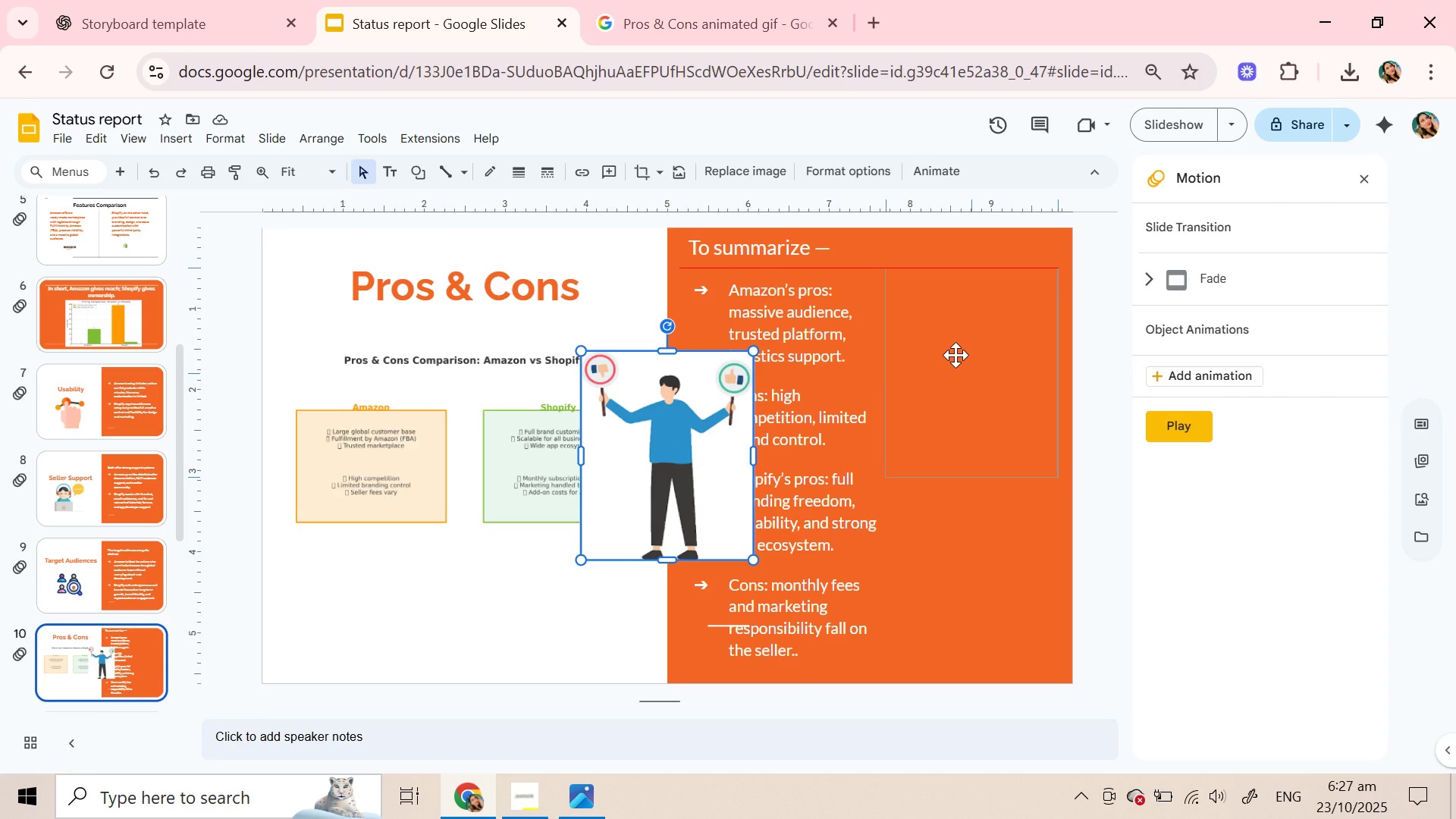 
wait(6.96)
 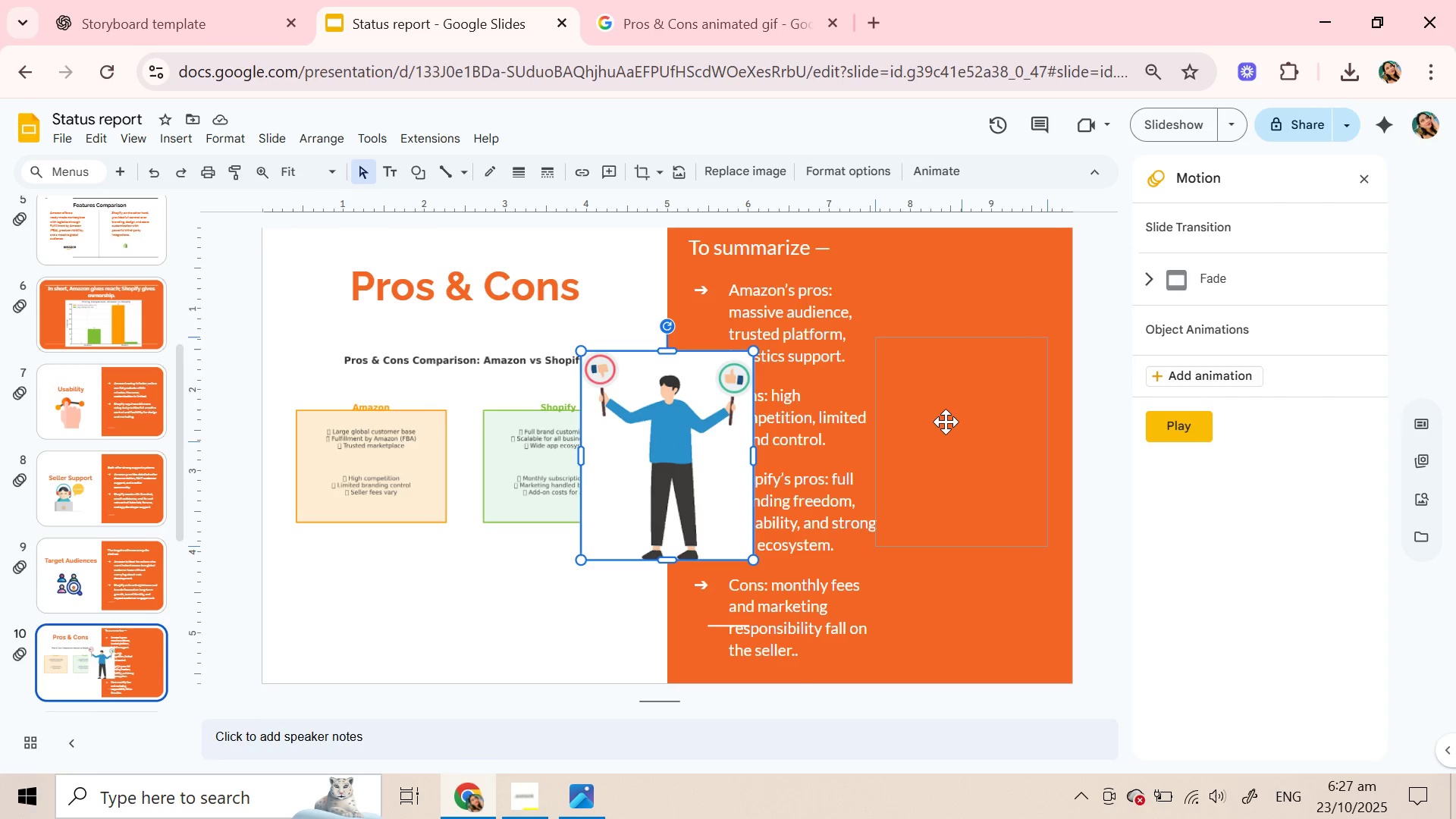 
left_click([948, 596])
 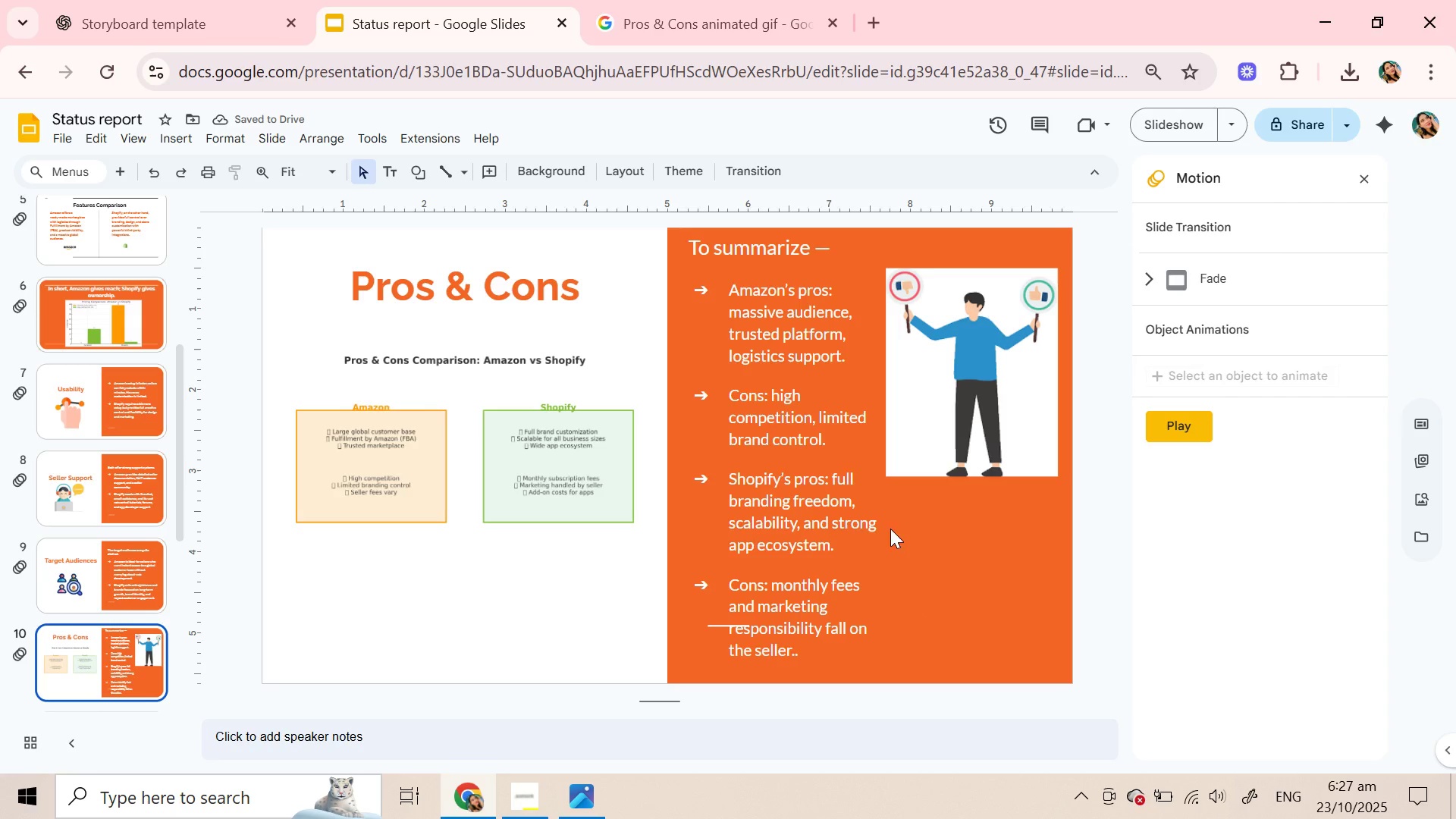 
left_click([816, 412])
 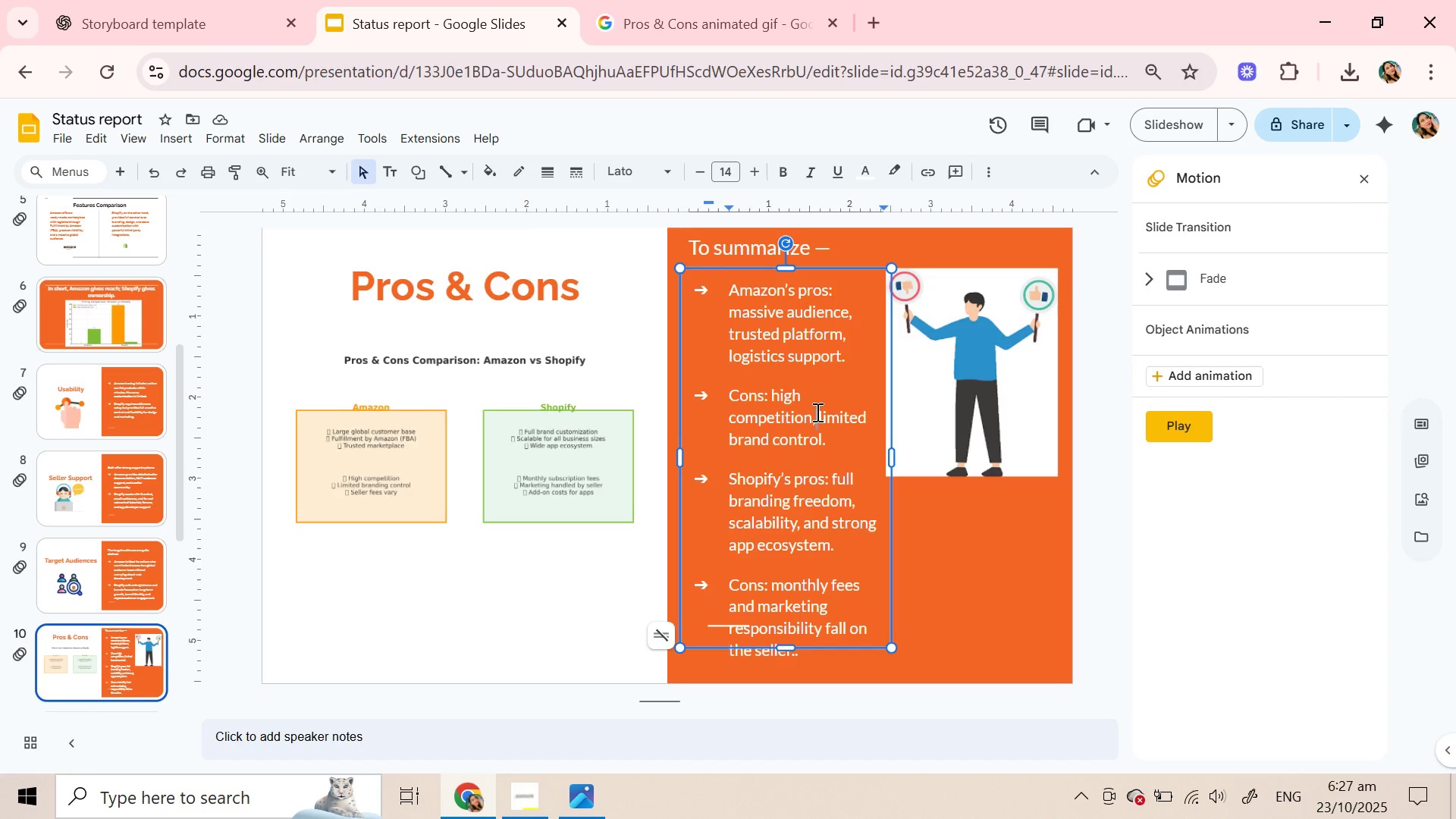 
double_click([816, 412])
 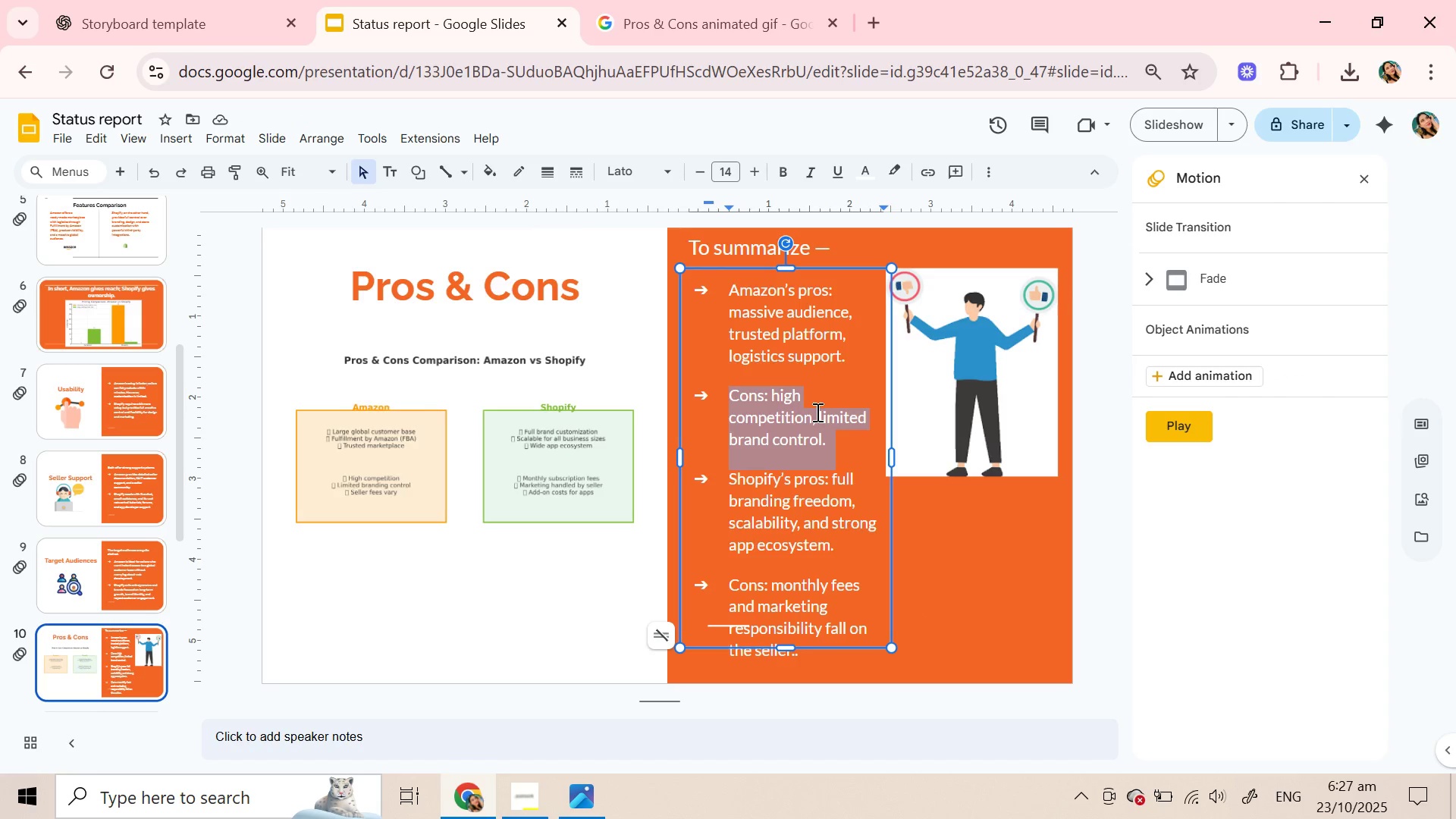 
triple_click([816, 412])
 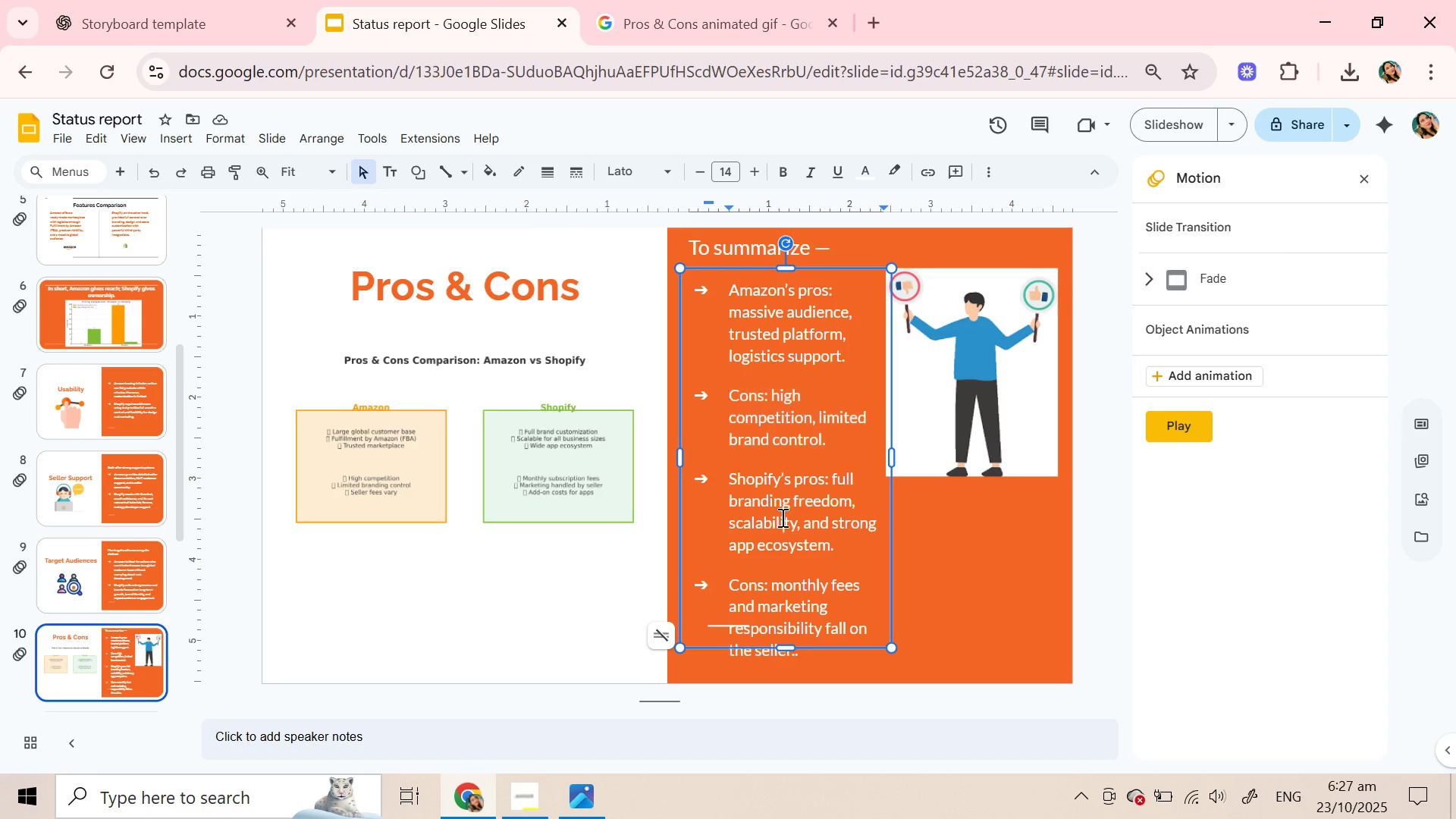 
left_click([781, 517])
 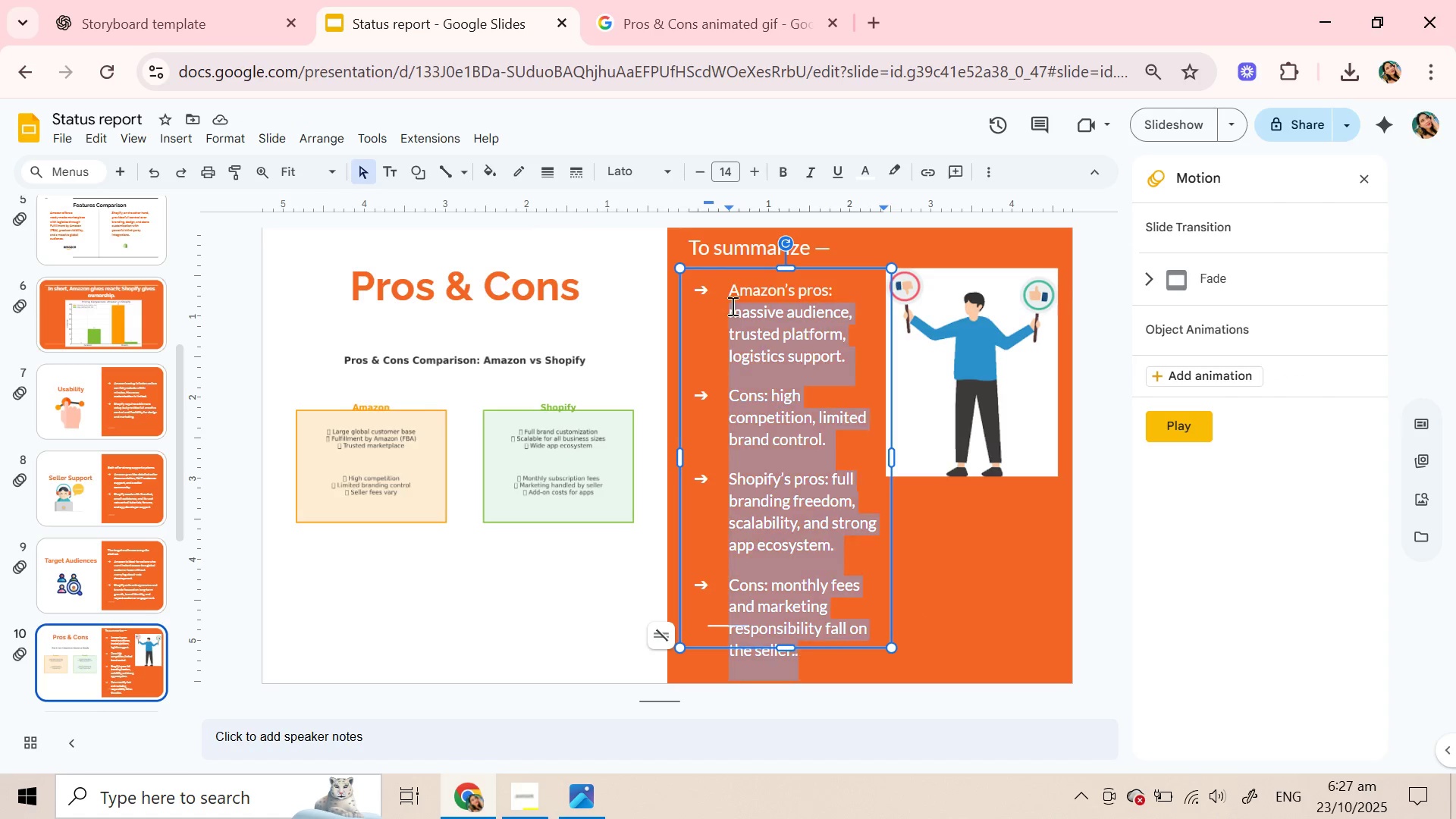 
mouse_move([710, 221])
 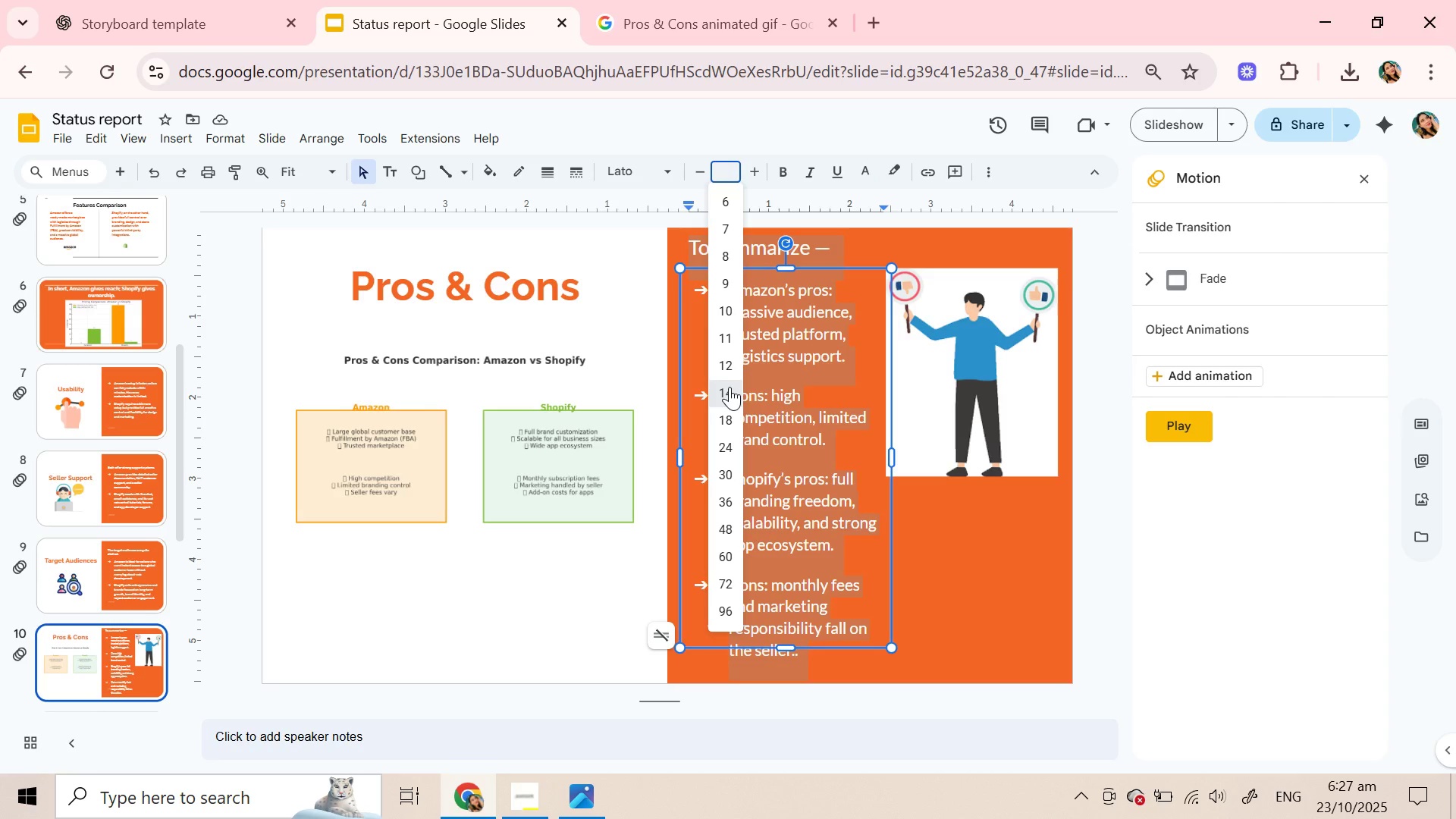 
wait(12.91)
 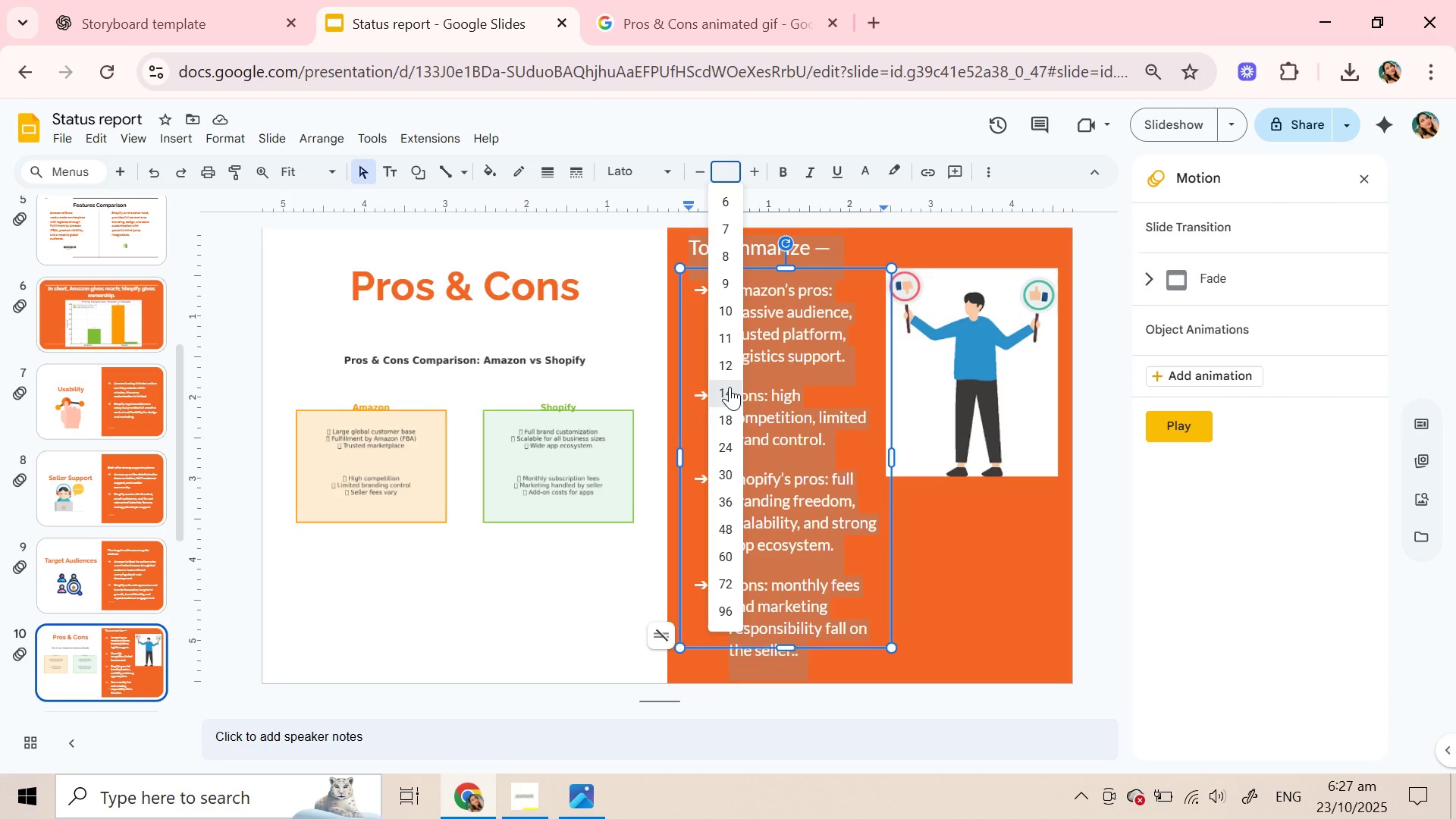 
left_click([968, 432])
 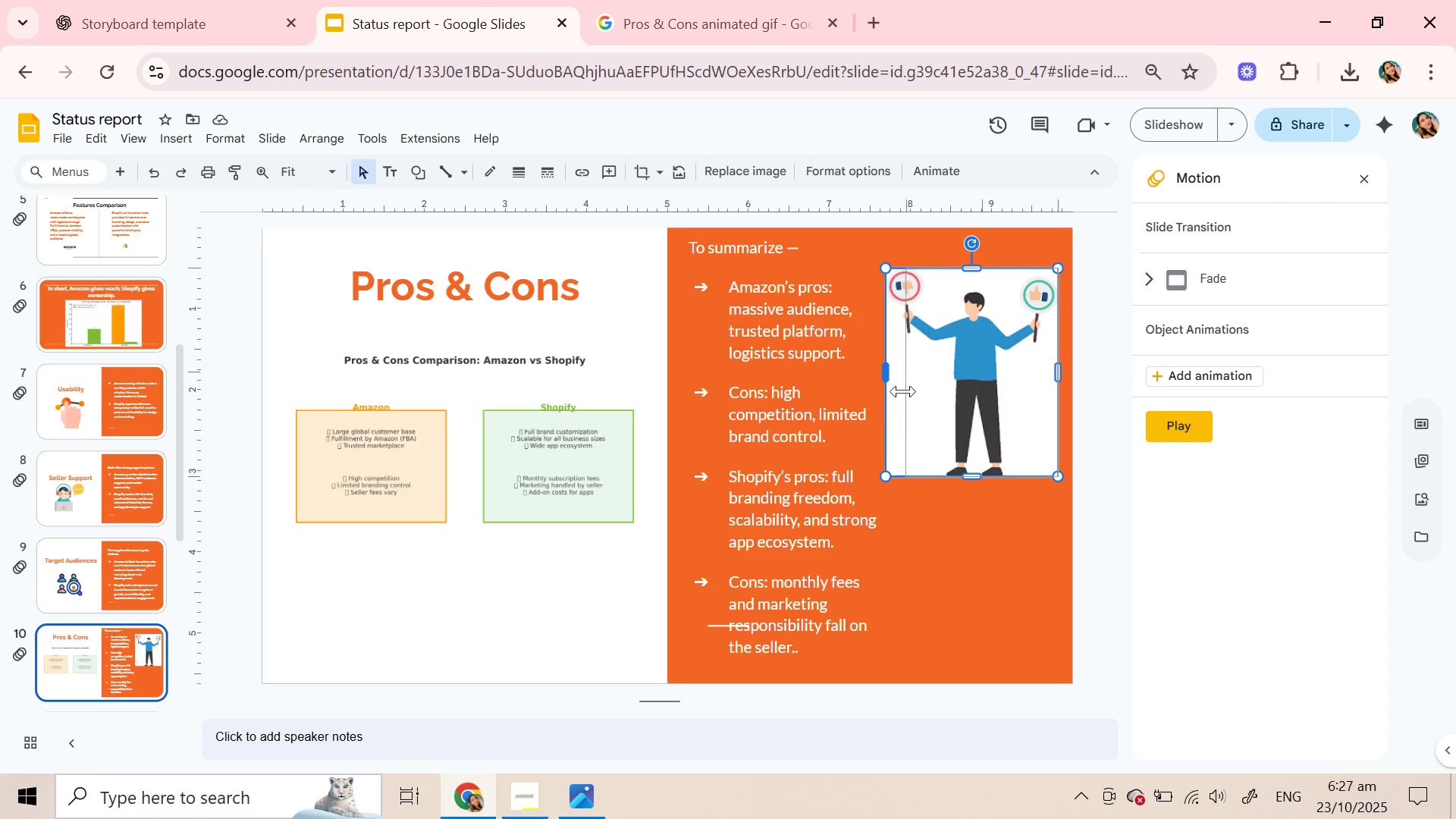 
left_click([969, 598])
 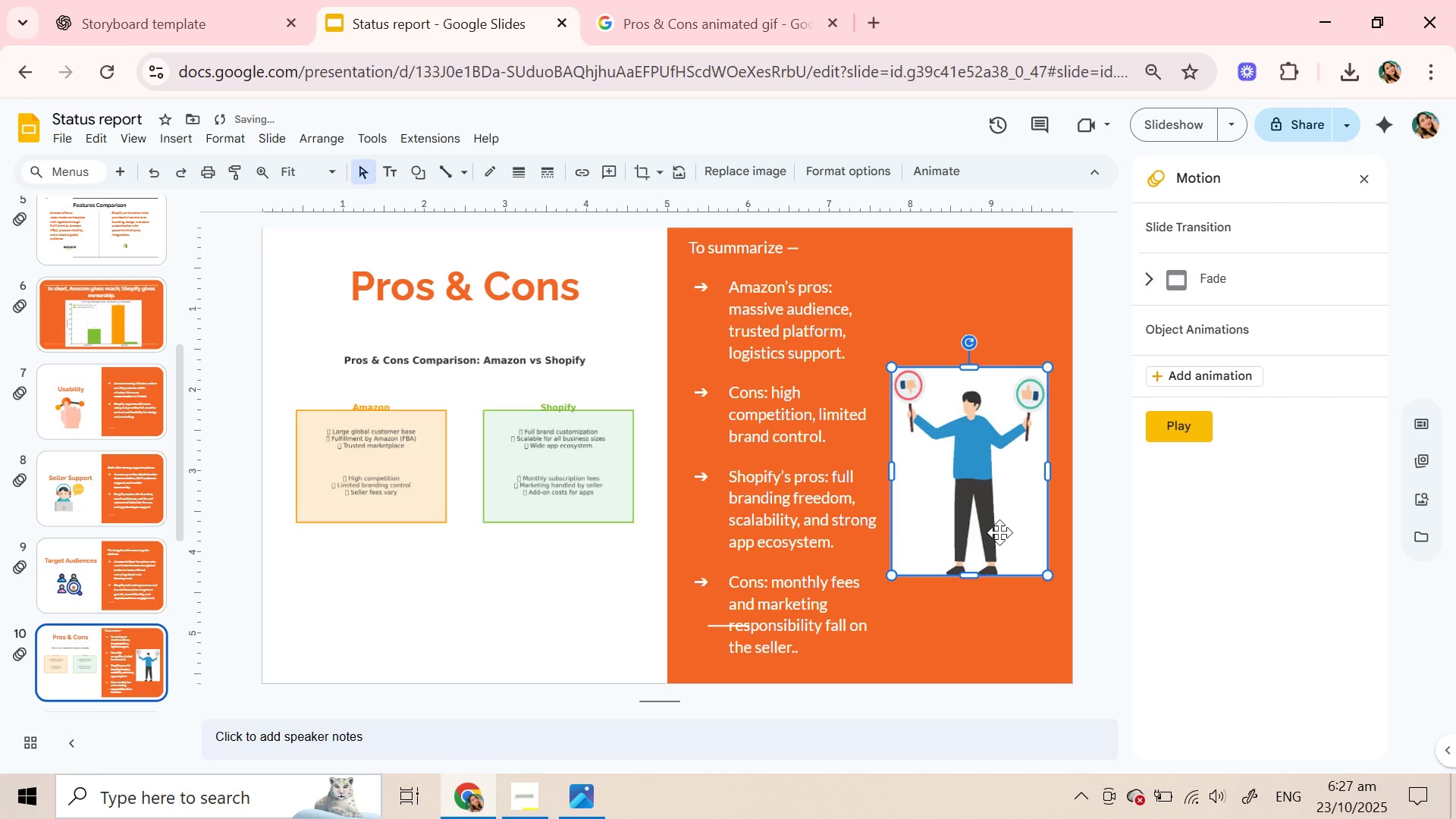 
wait(7.56)
 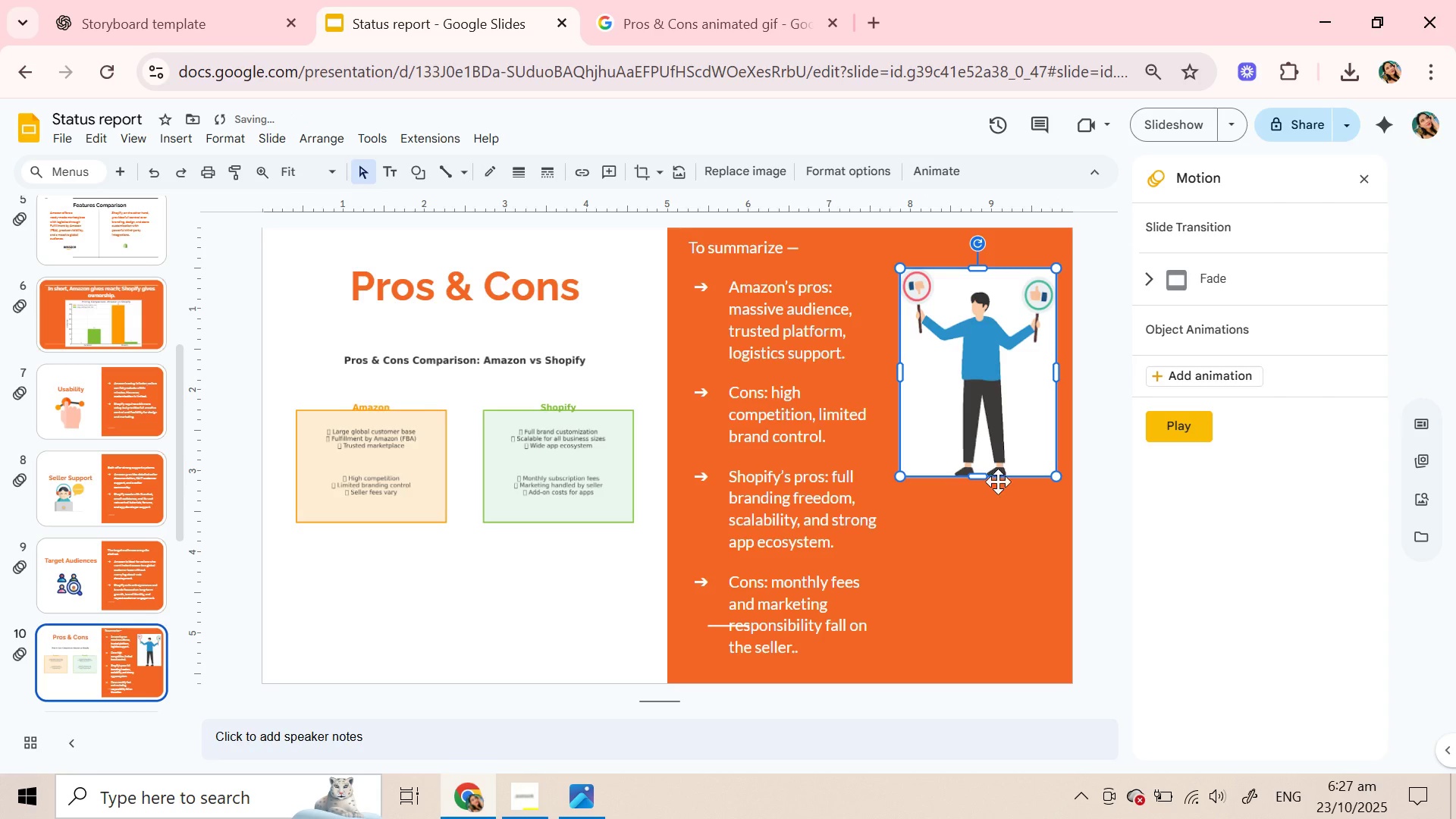 
left_click([1003, 602])
 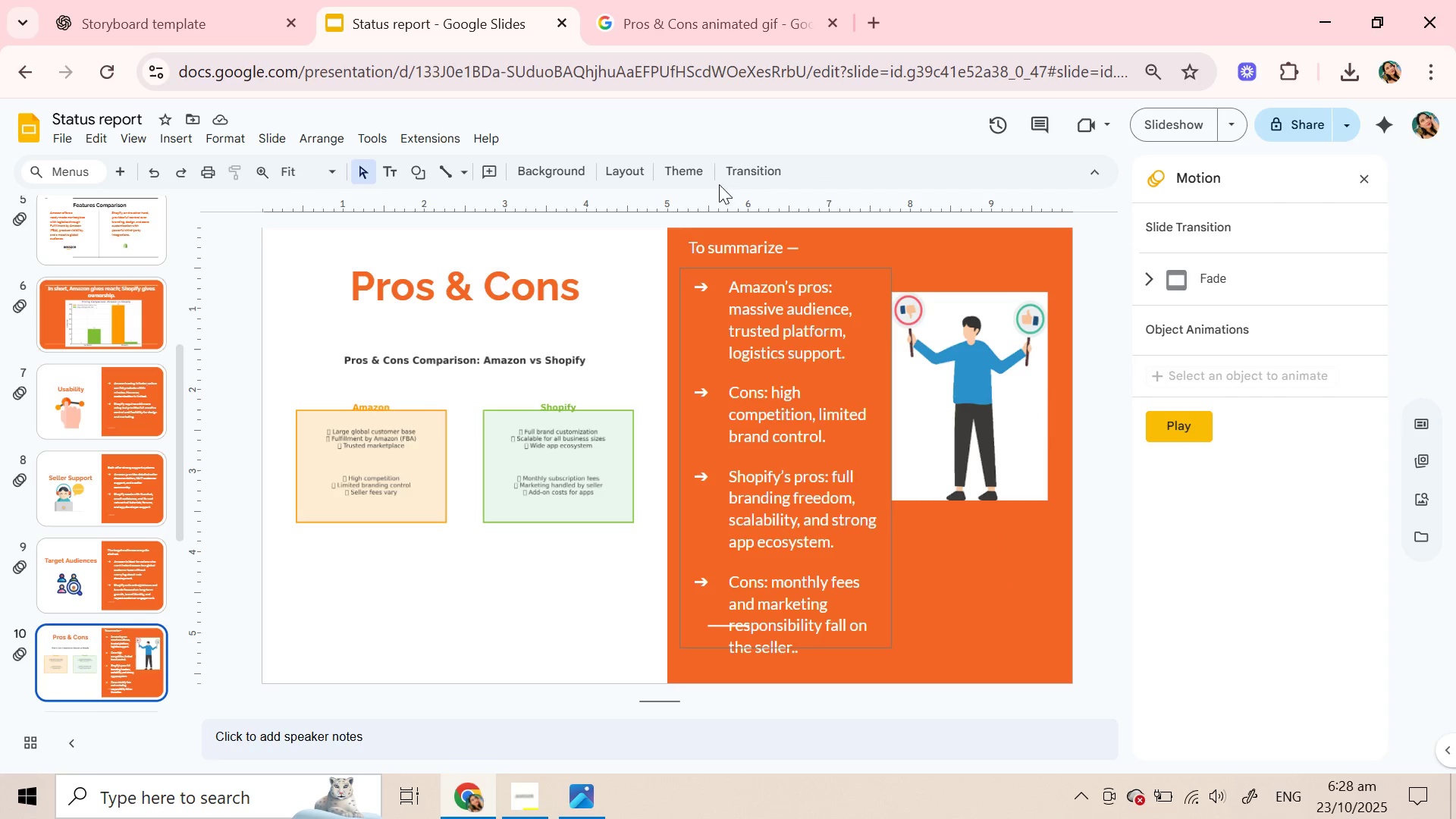 
wait(6.75)
 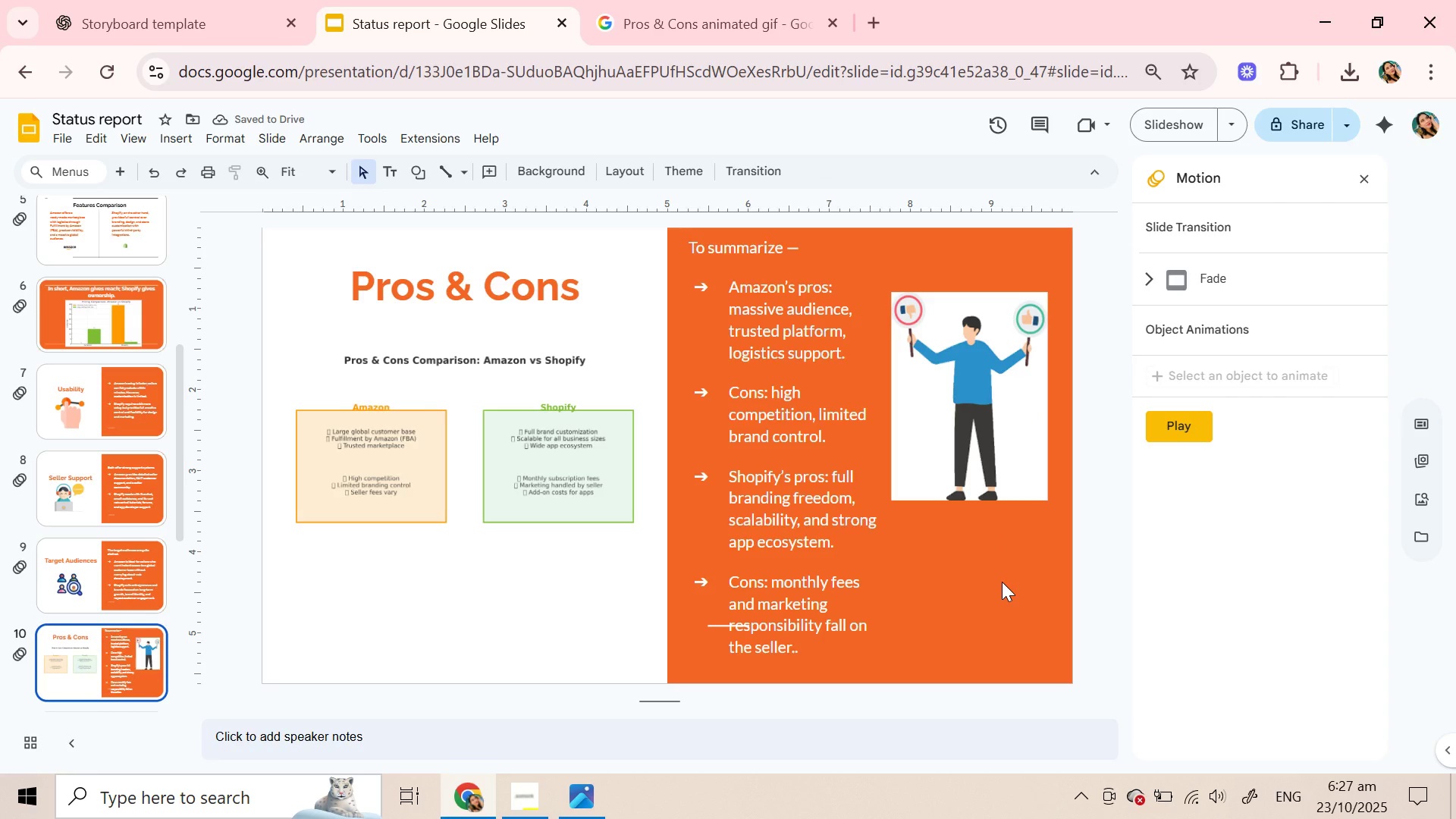 
double_click([748, 246])
 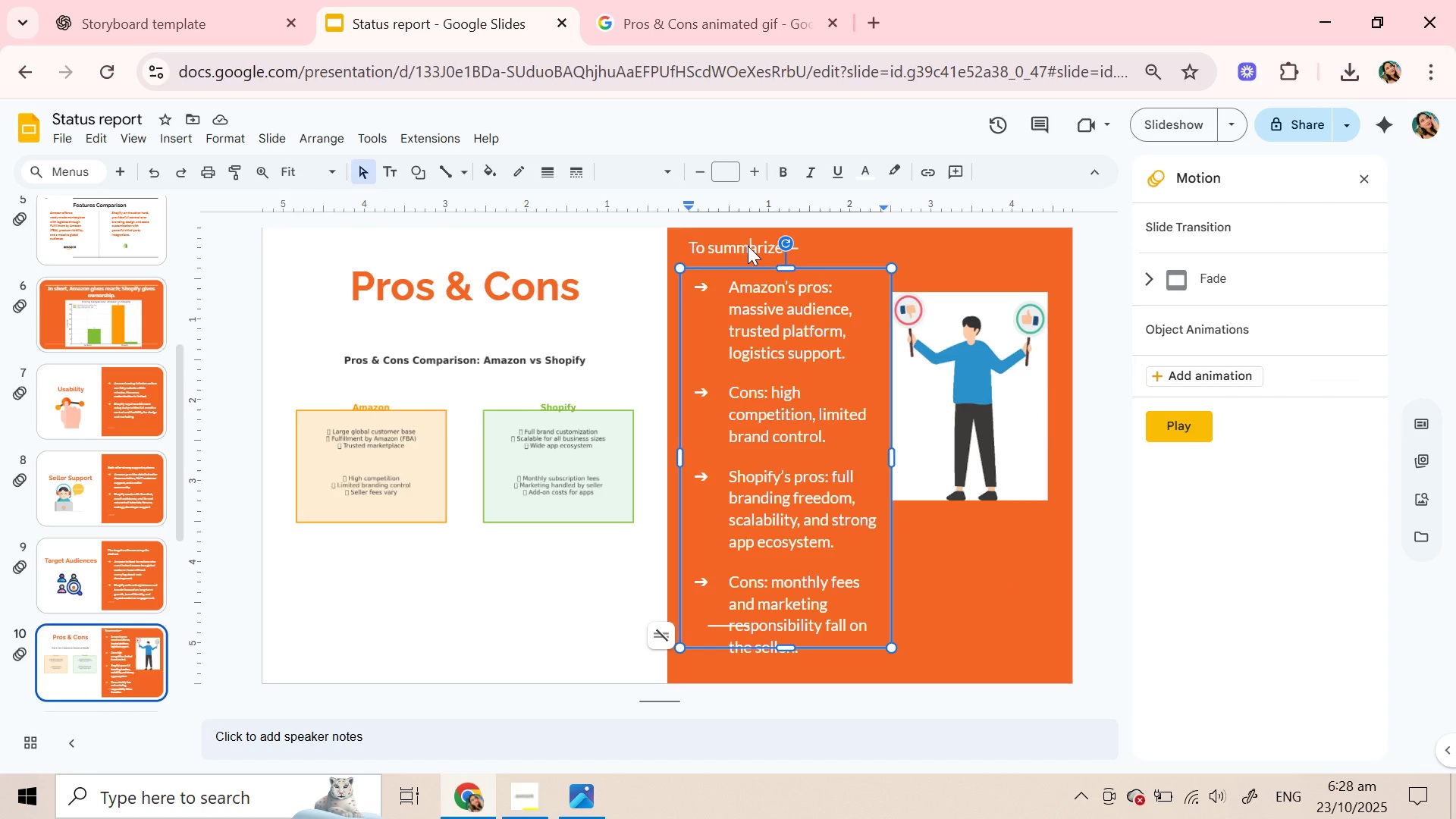 
triple_click([748, 246])
 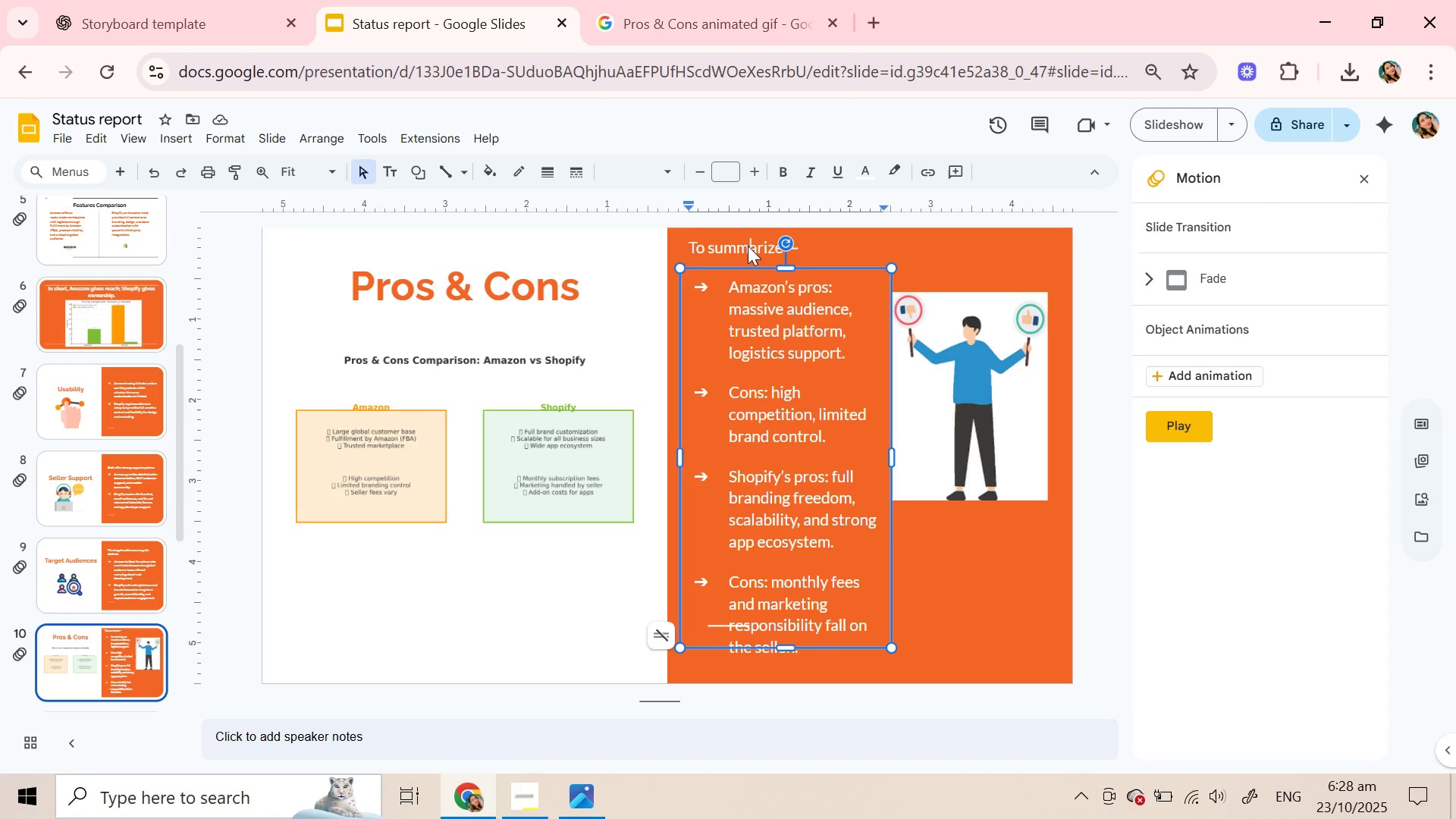 
triple_click([748, 246])
 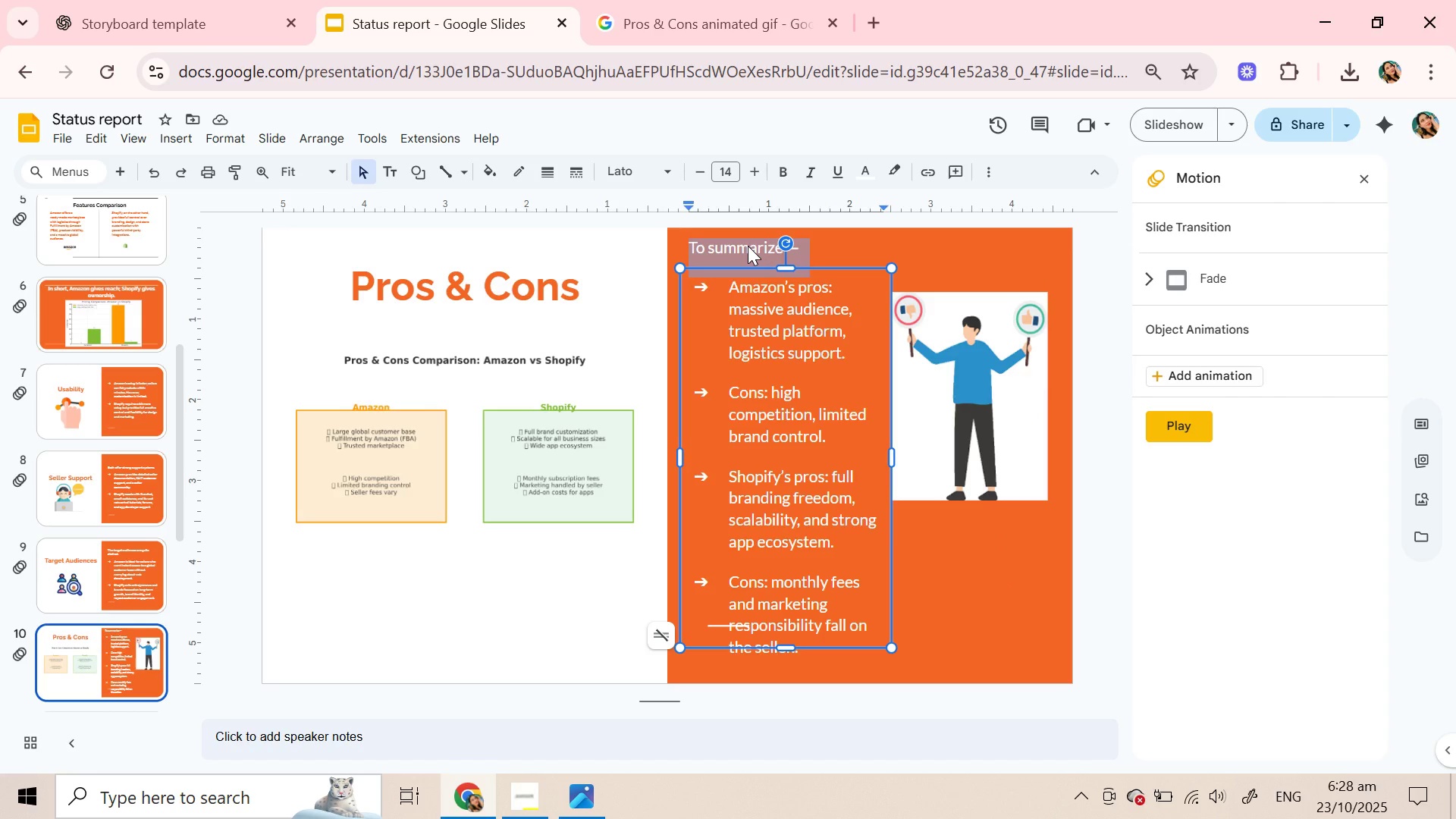 
key(Backspace)
 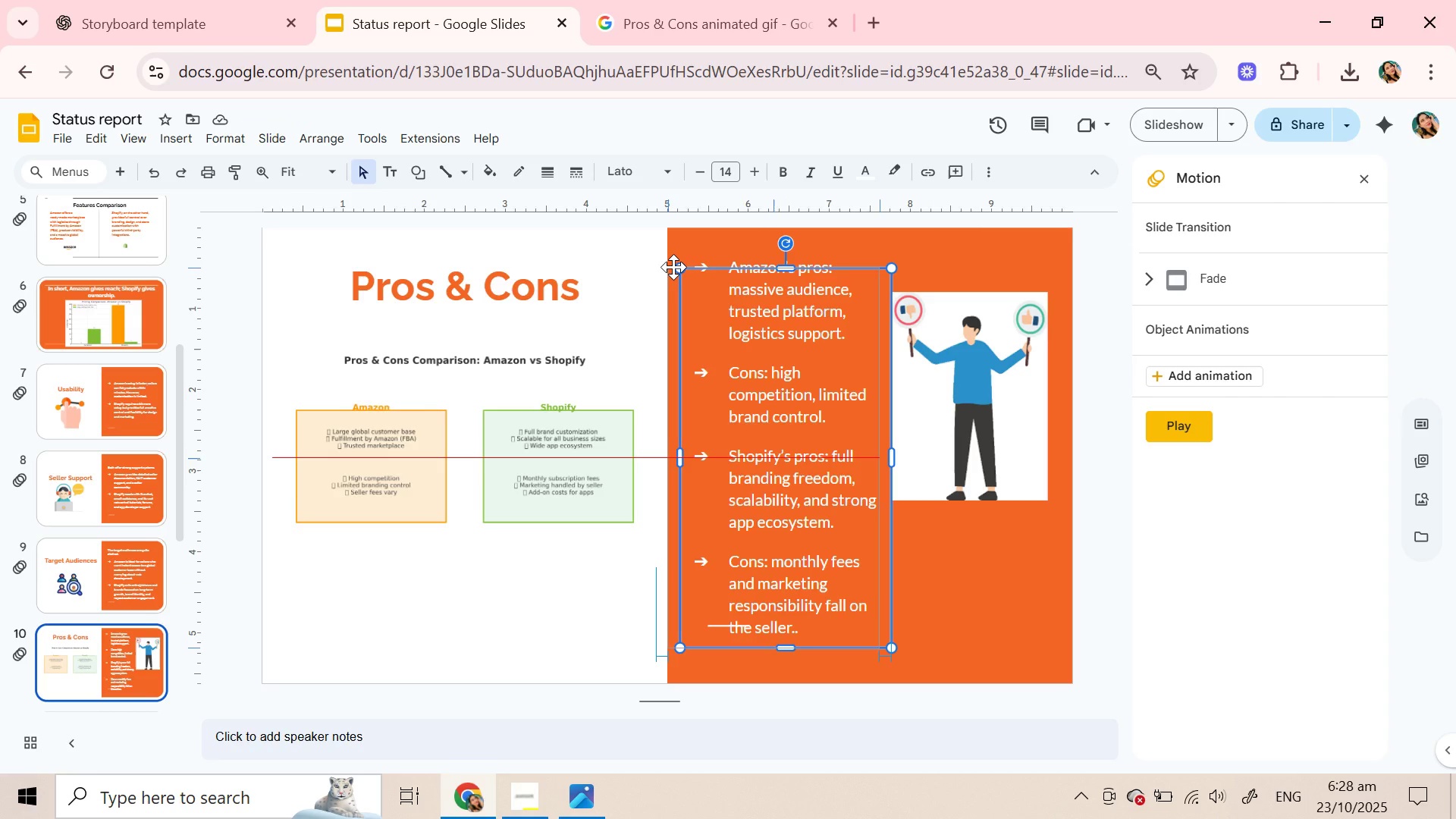 
wait(7.66)
 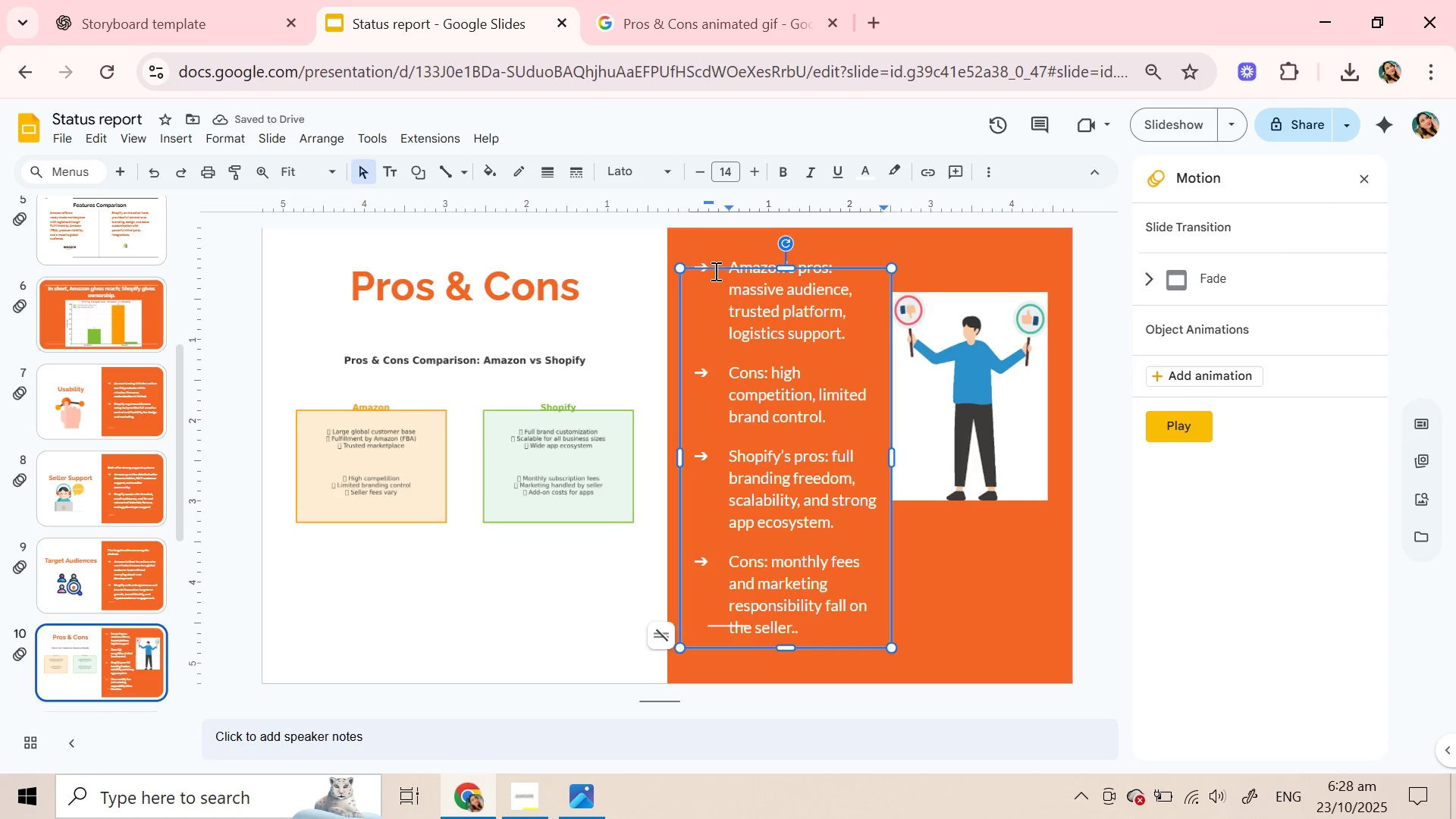 
left_click([977, 613])
 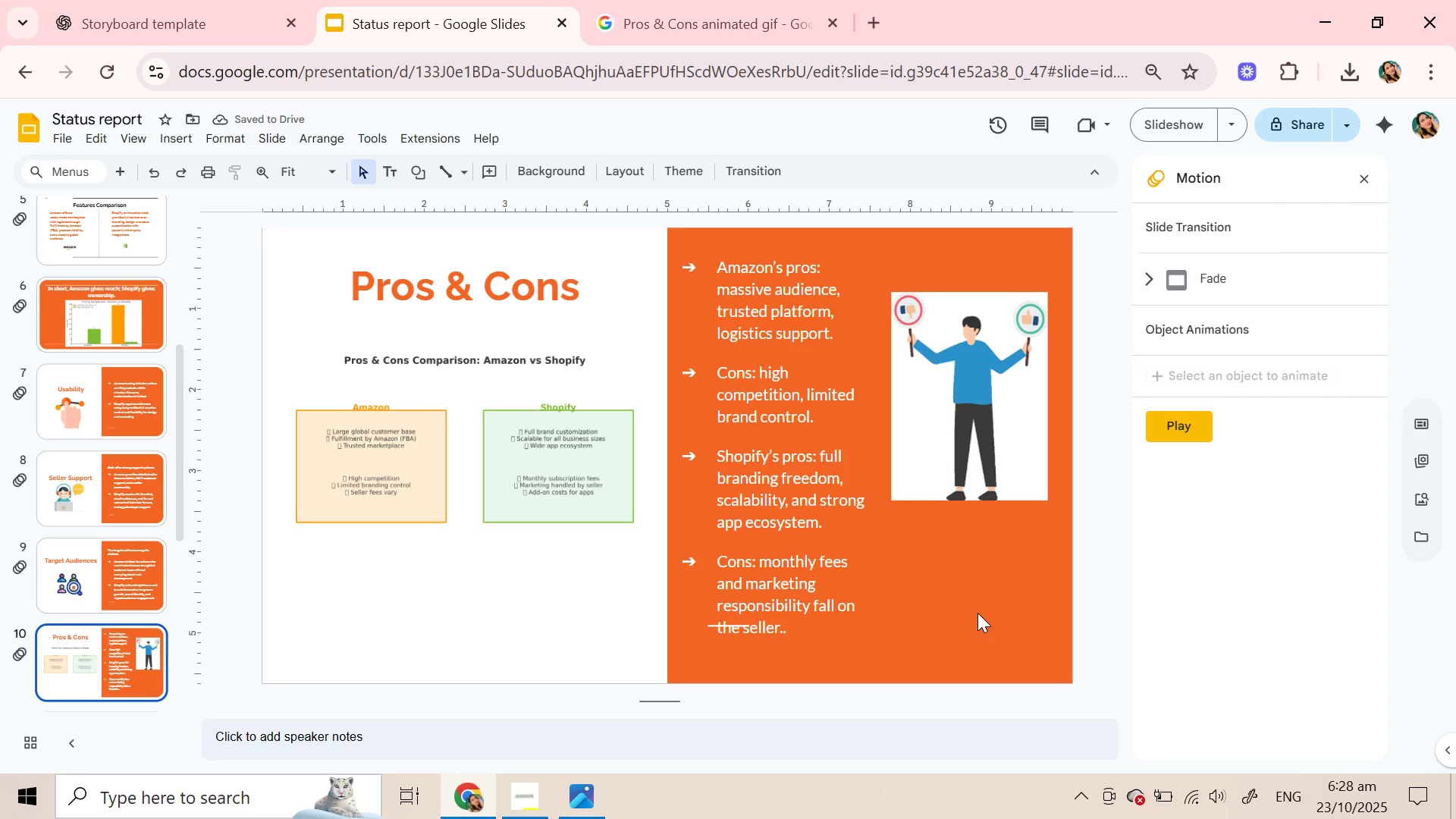 
wait(8.53)
 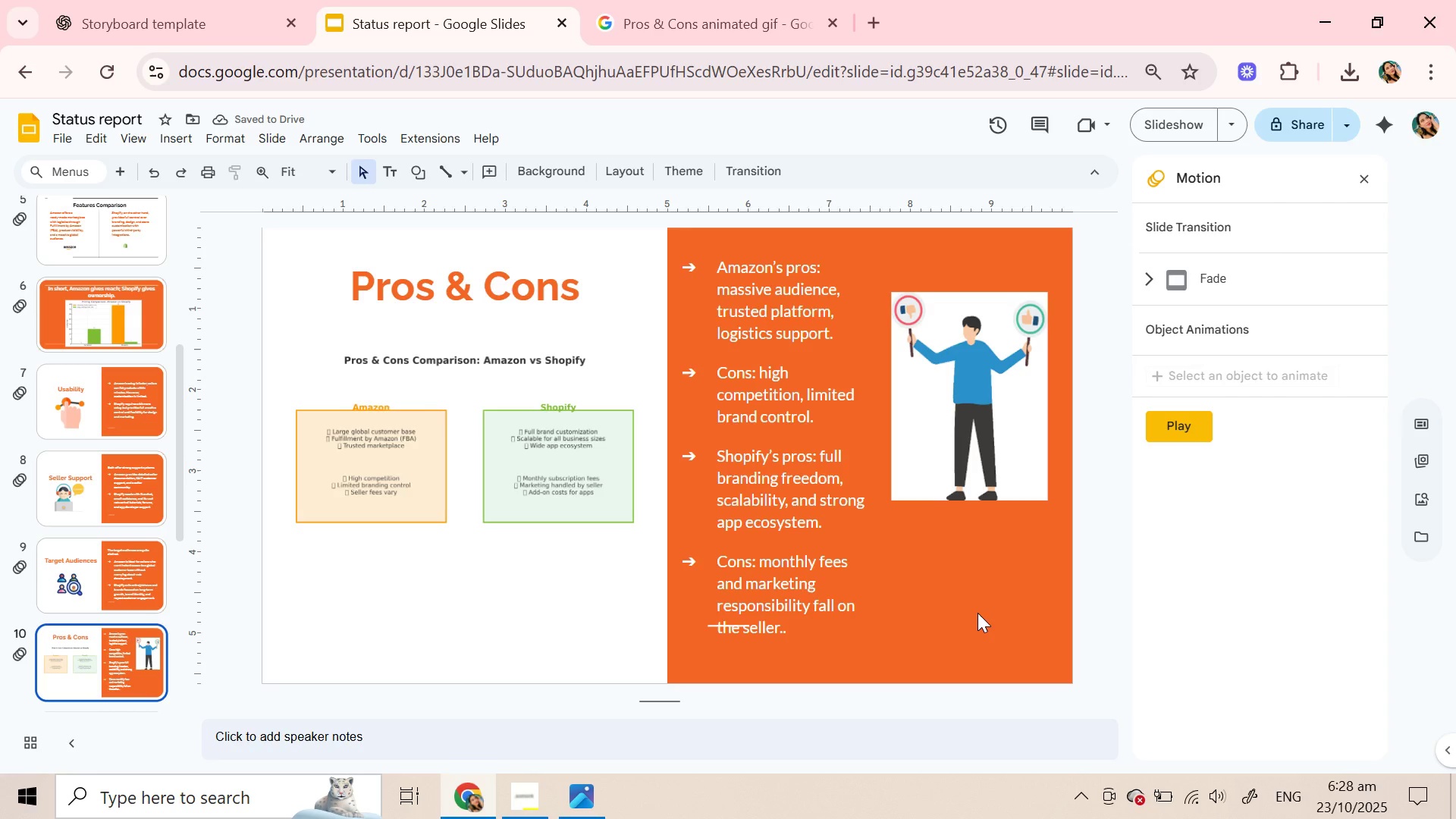 
left_click([711, 377])
 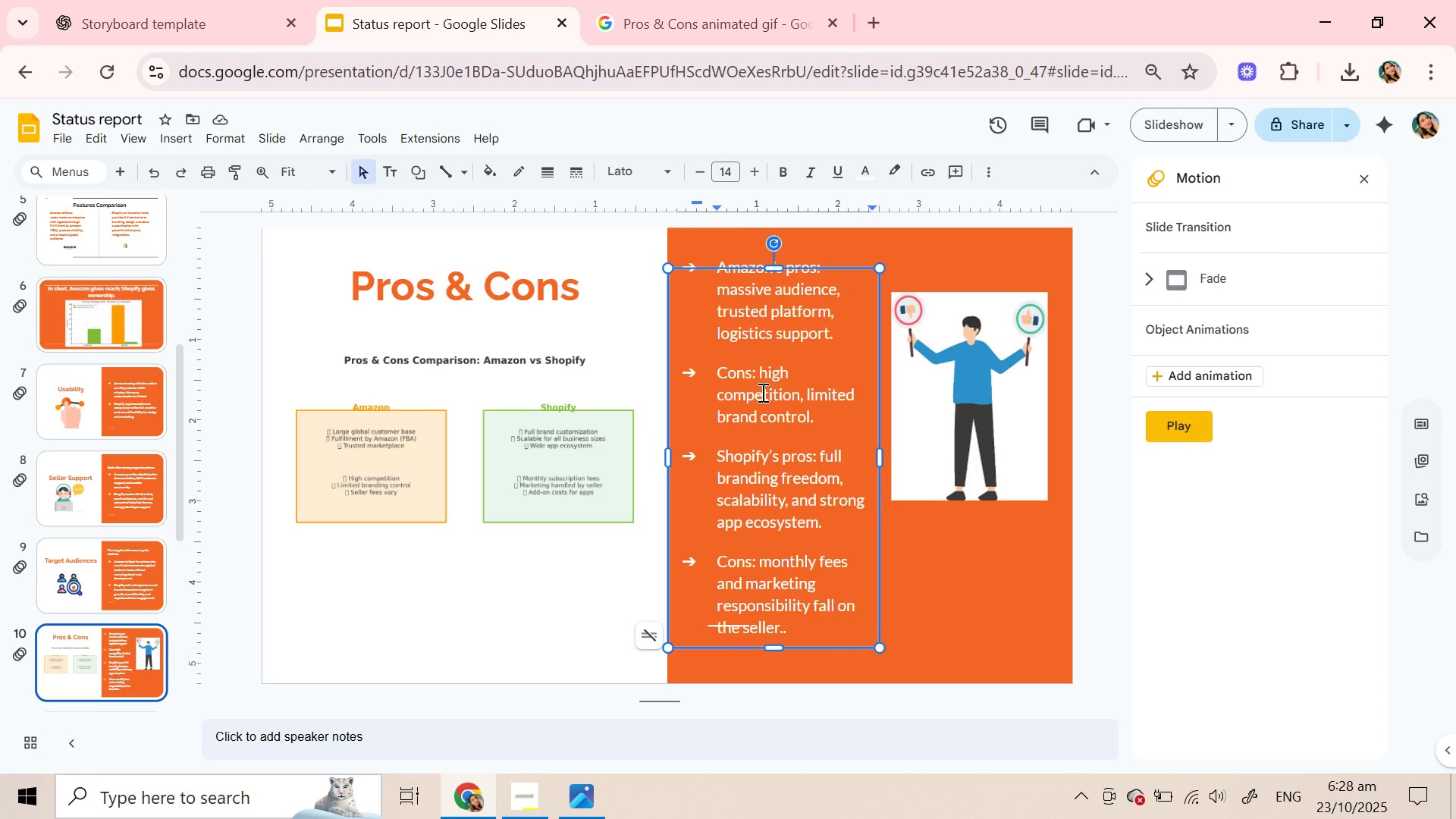 
left_click([476, 467])
 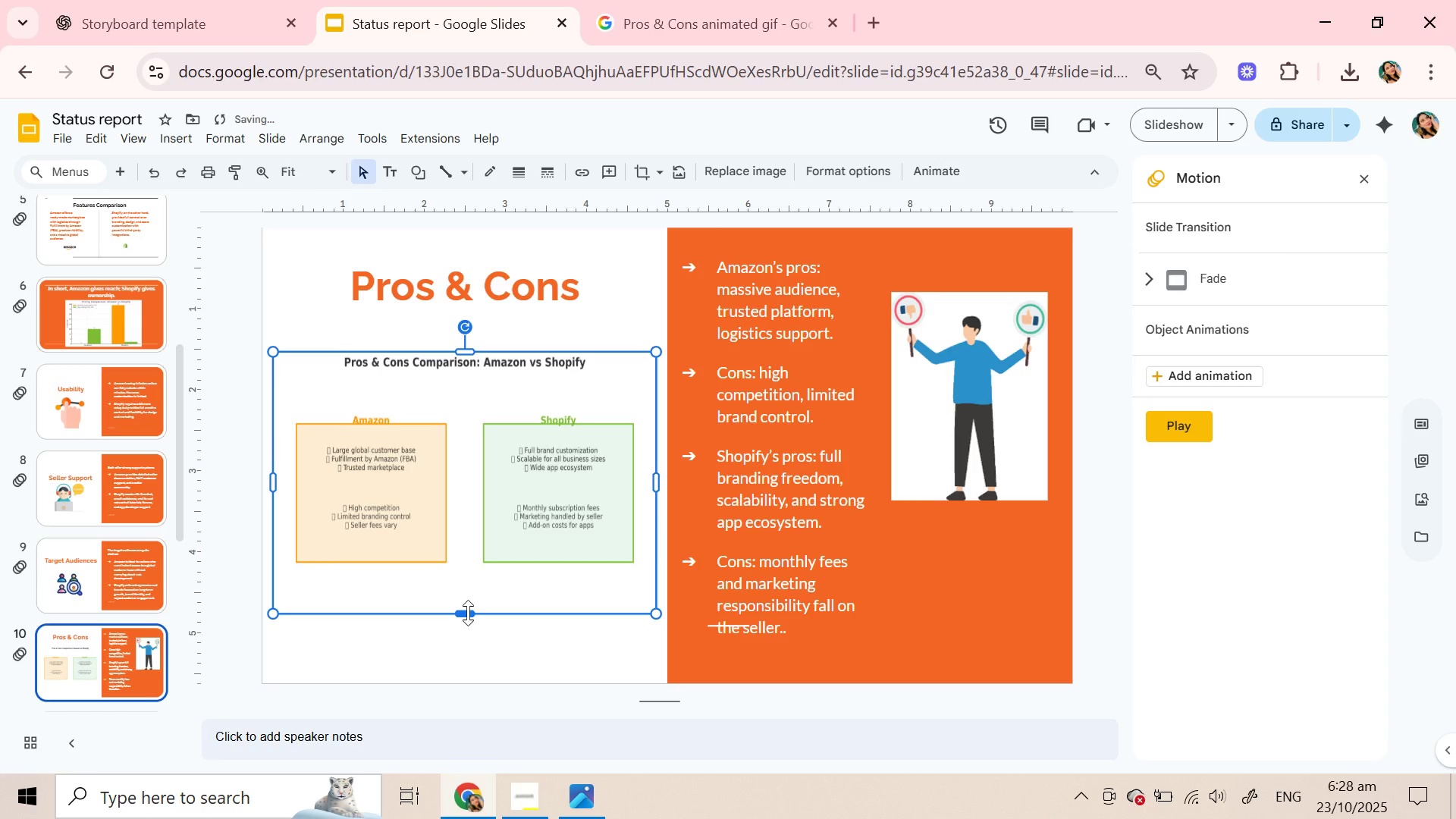 
left_click([800, 604])
 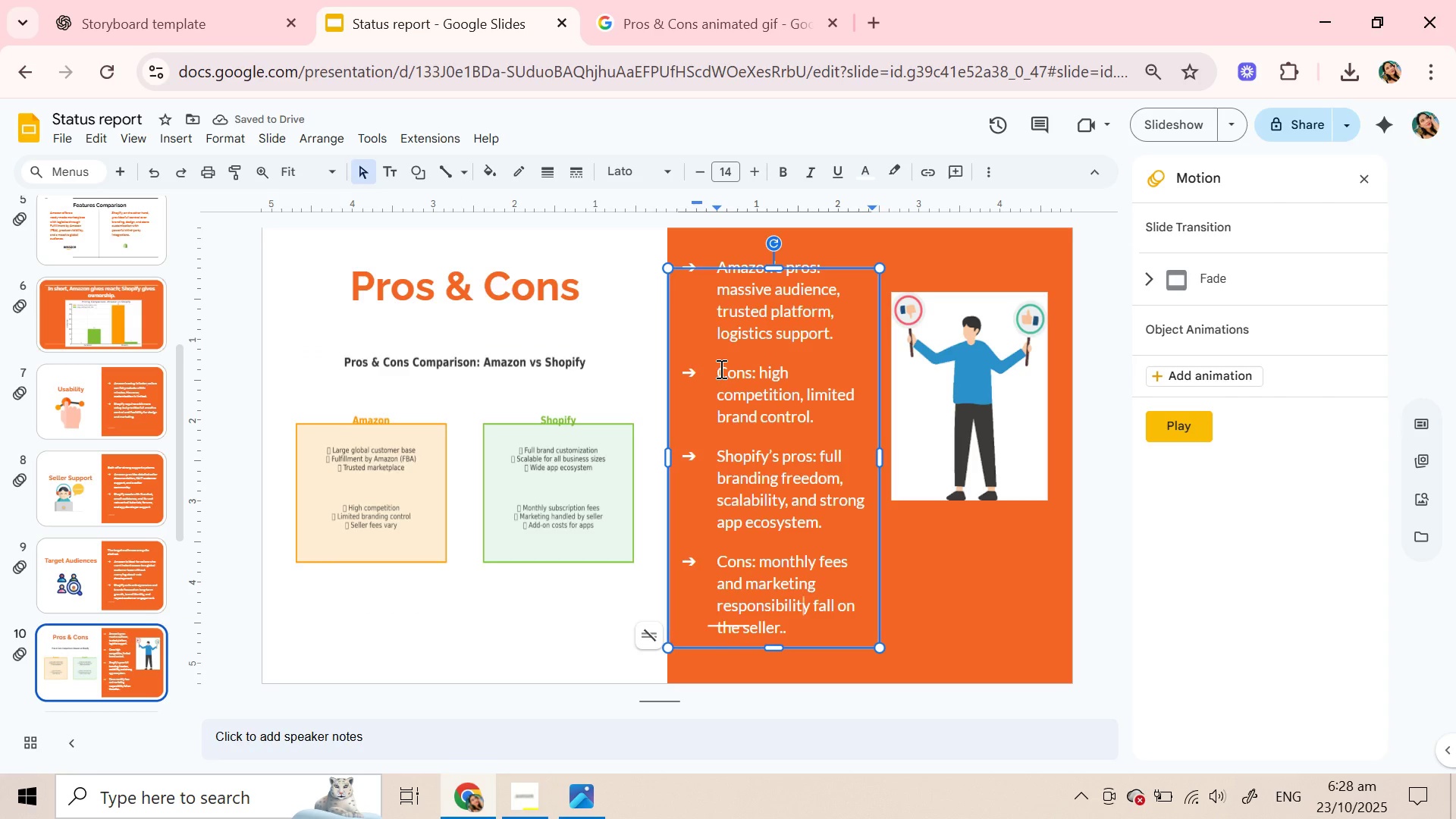 
left_click([720, 369])
 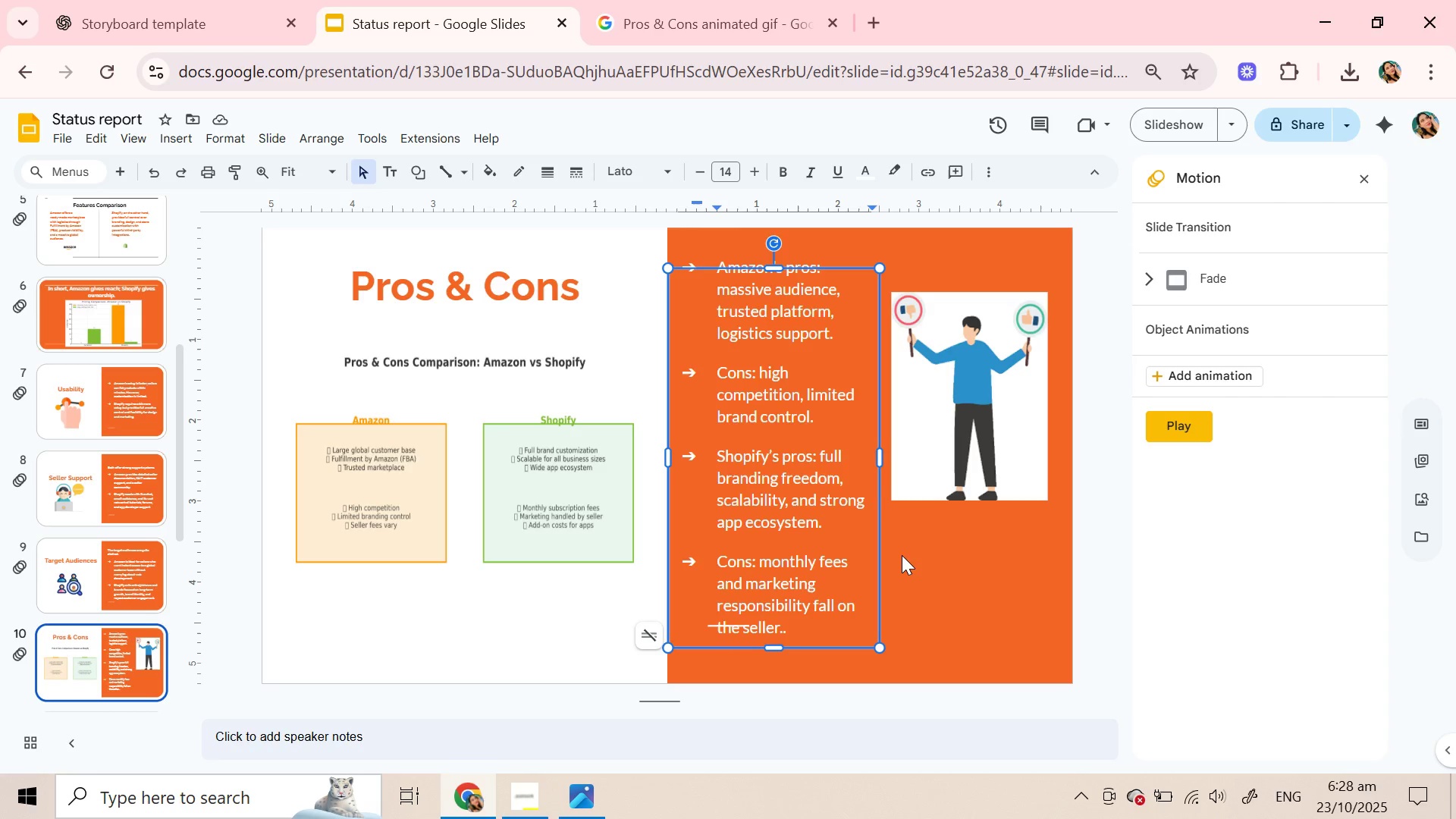 
left_click([902, 555])
 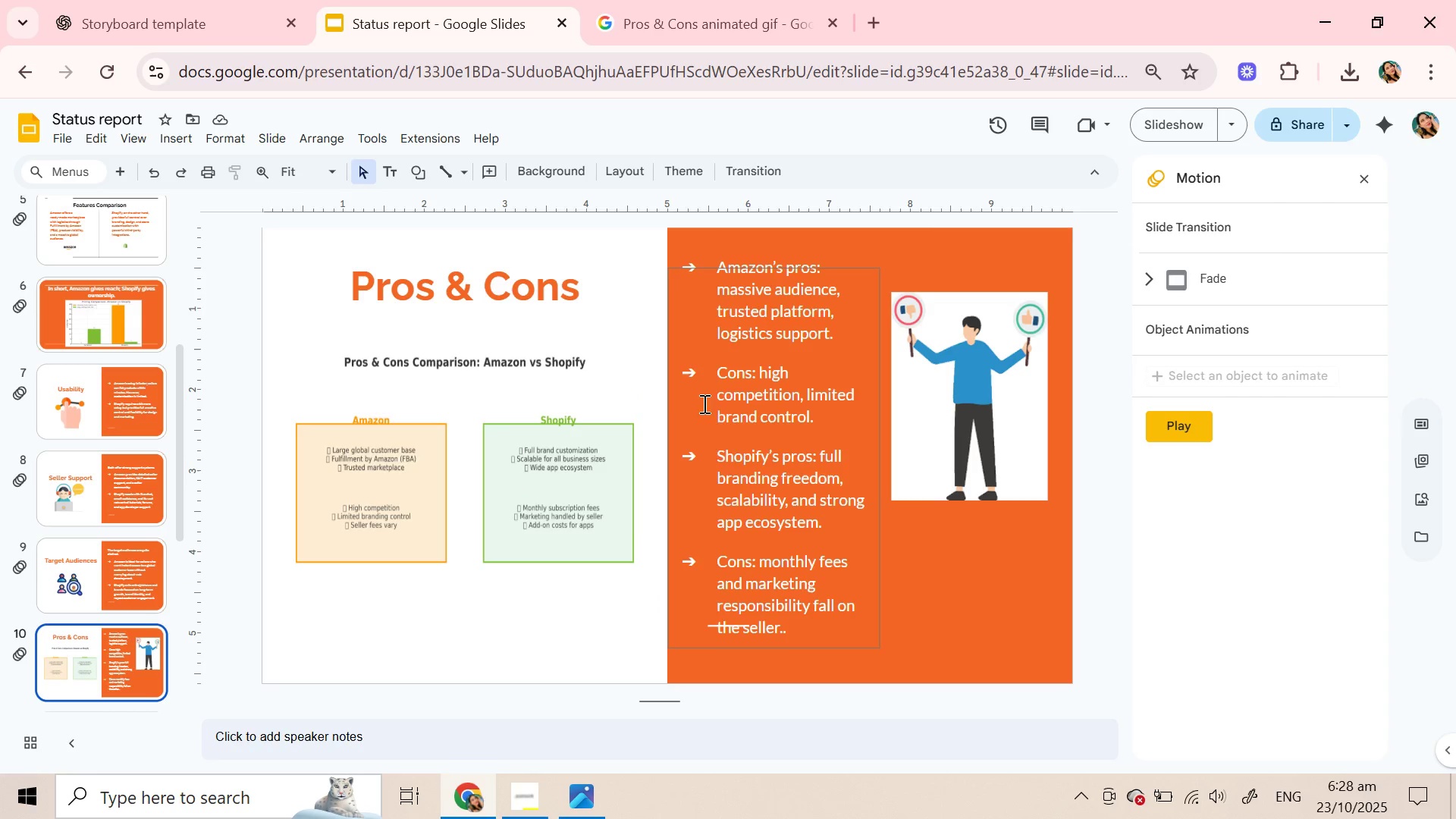 
wait(10.03)
 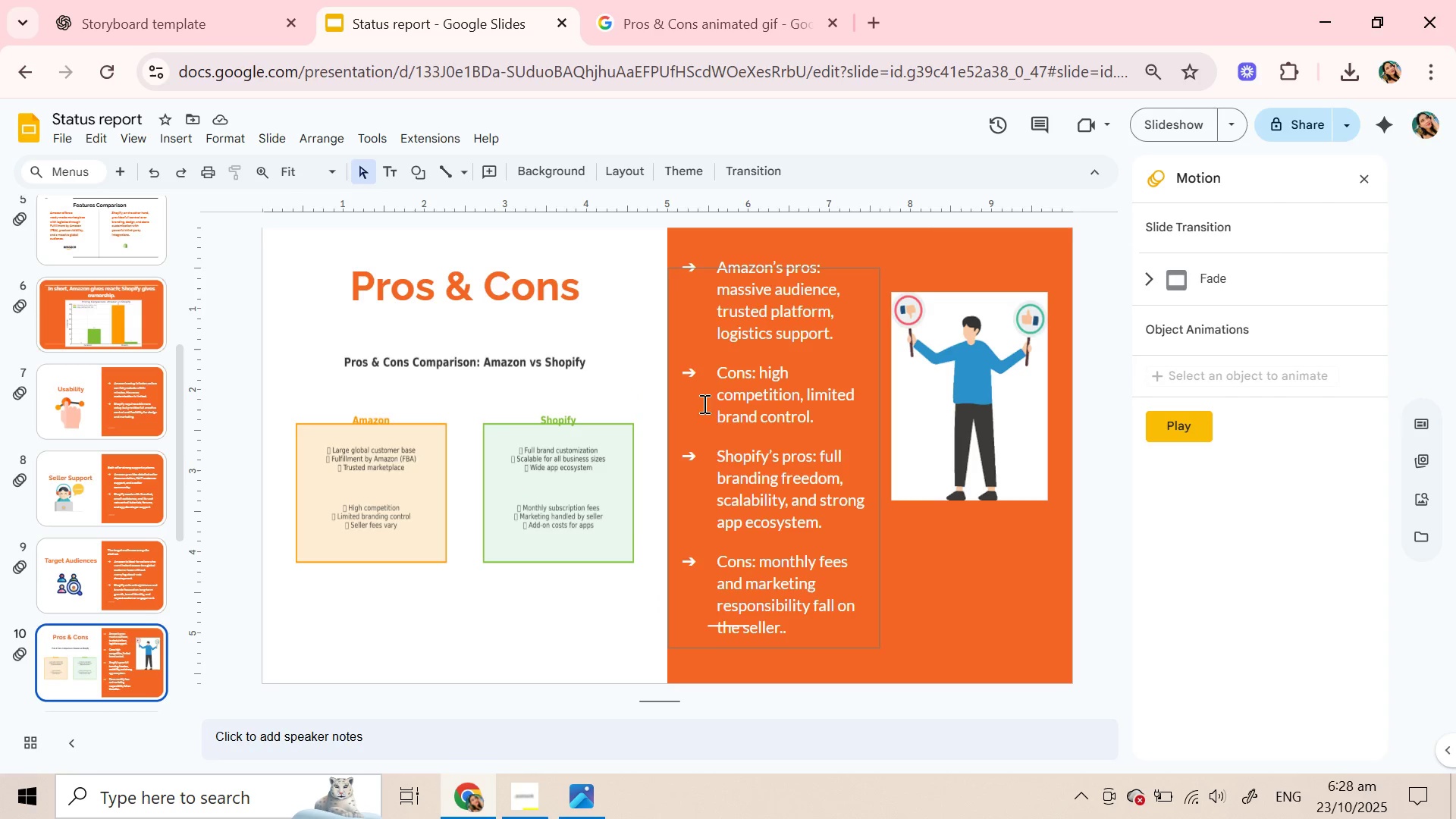 
left_click([767, 385])
 